 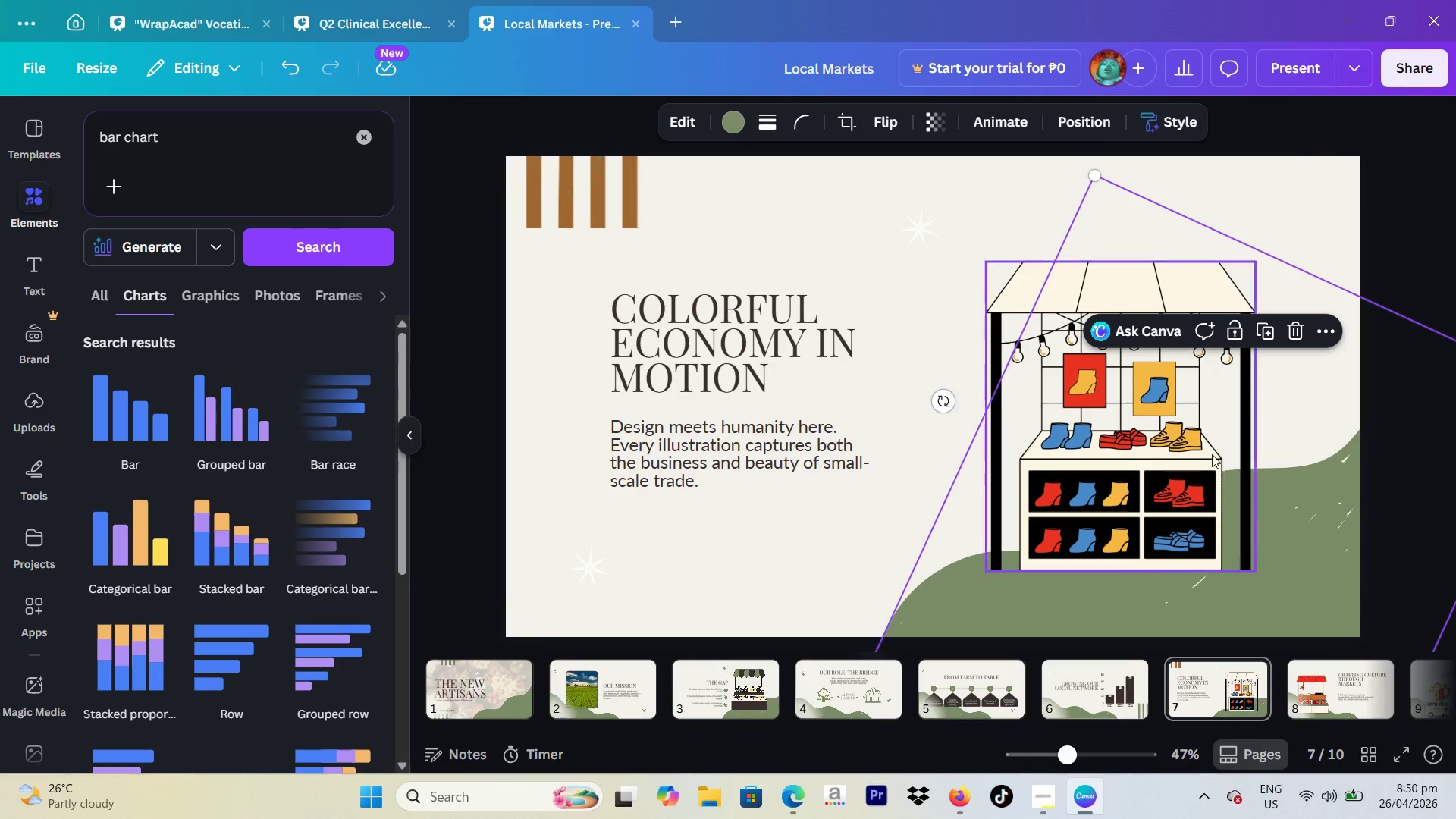 
left_click([1242, 332])
 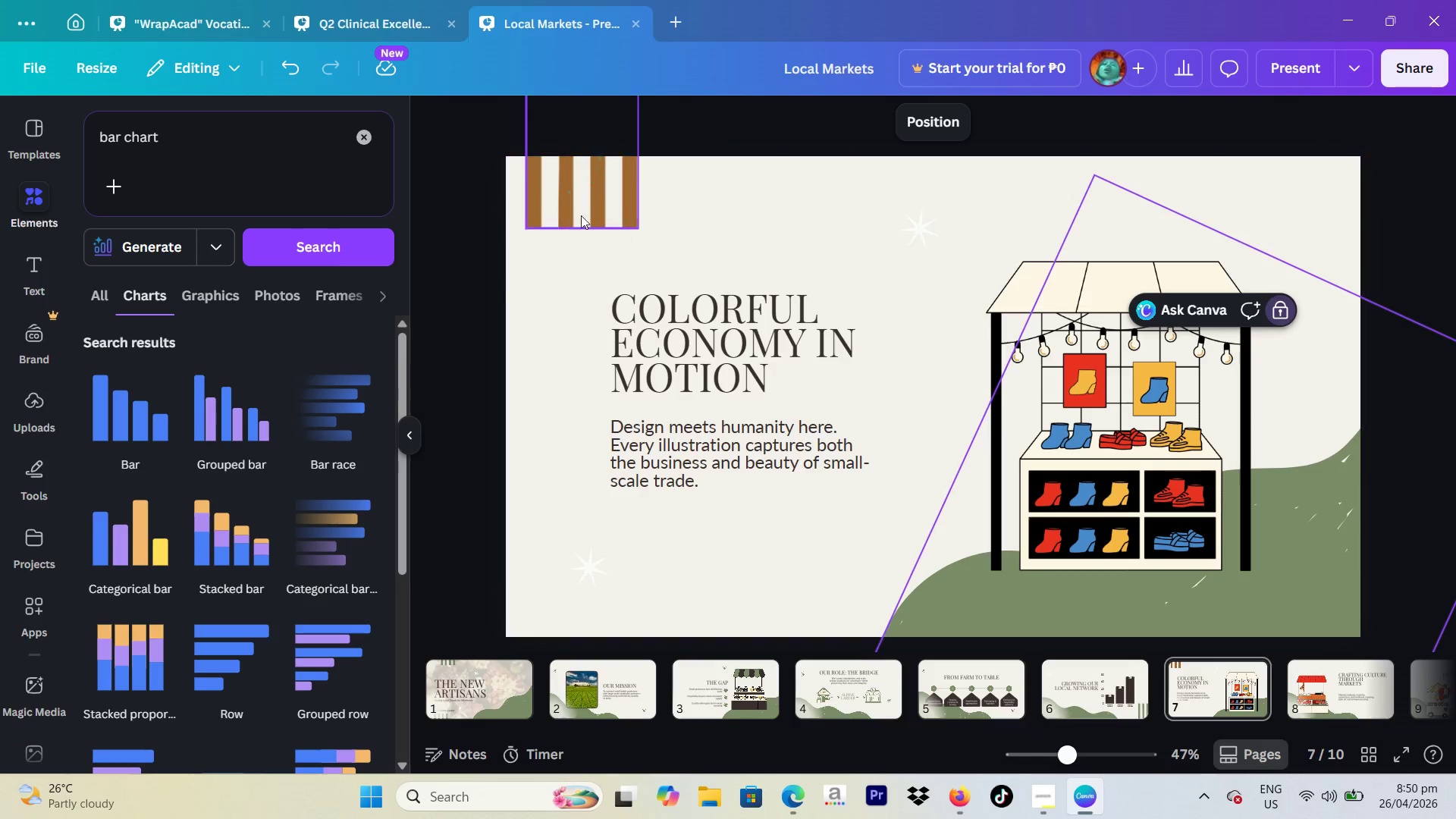 
left_click([553, 211])
 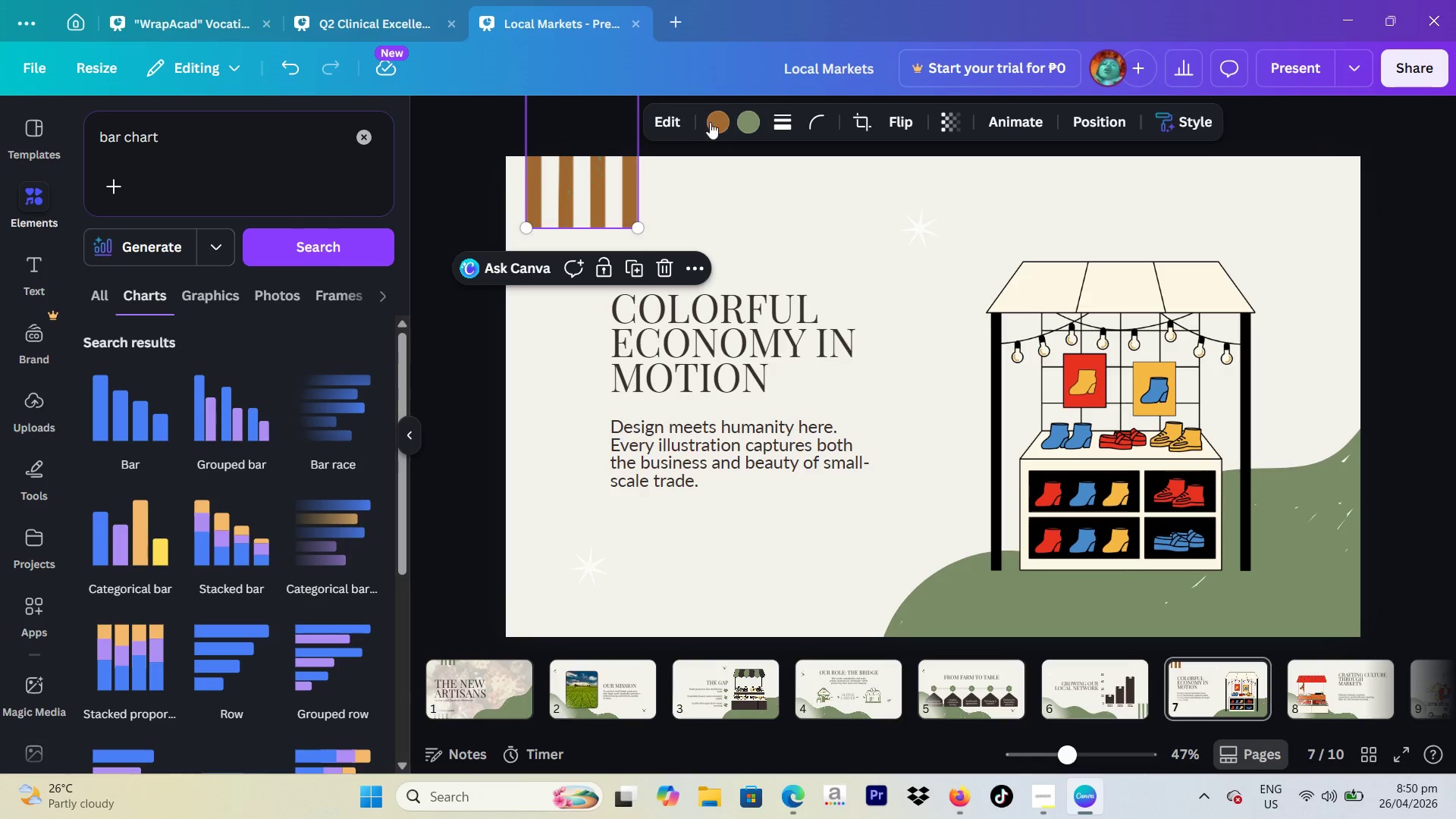 
left_click([711, 122])
 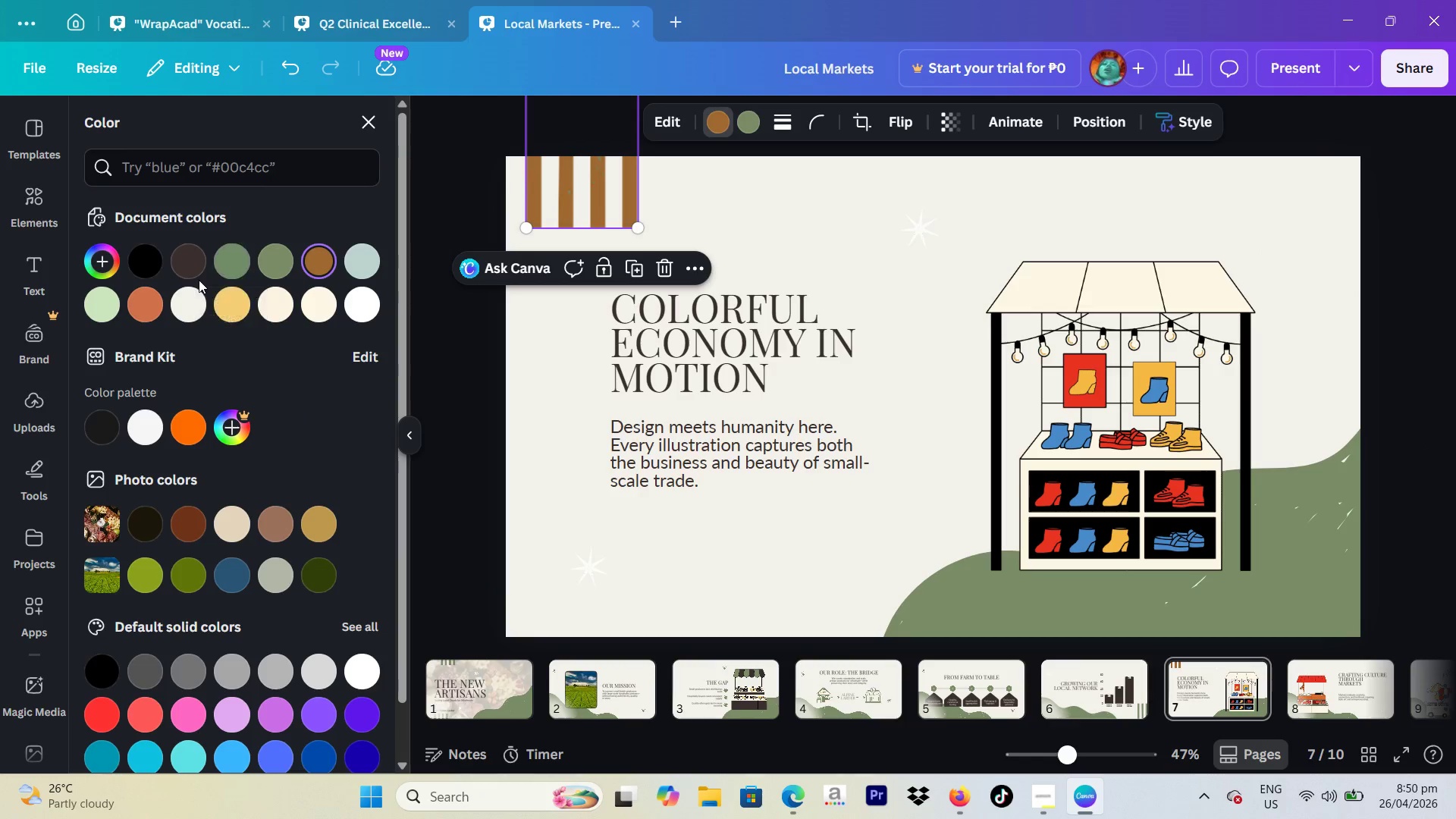 
left_click([281, 261])
 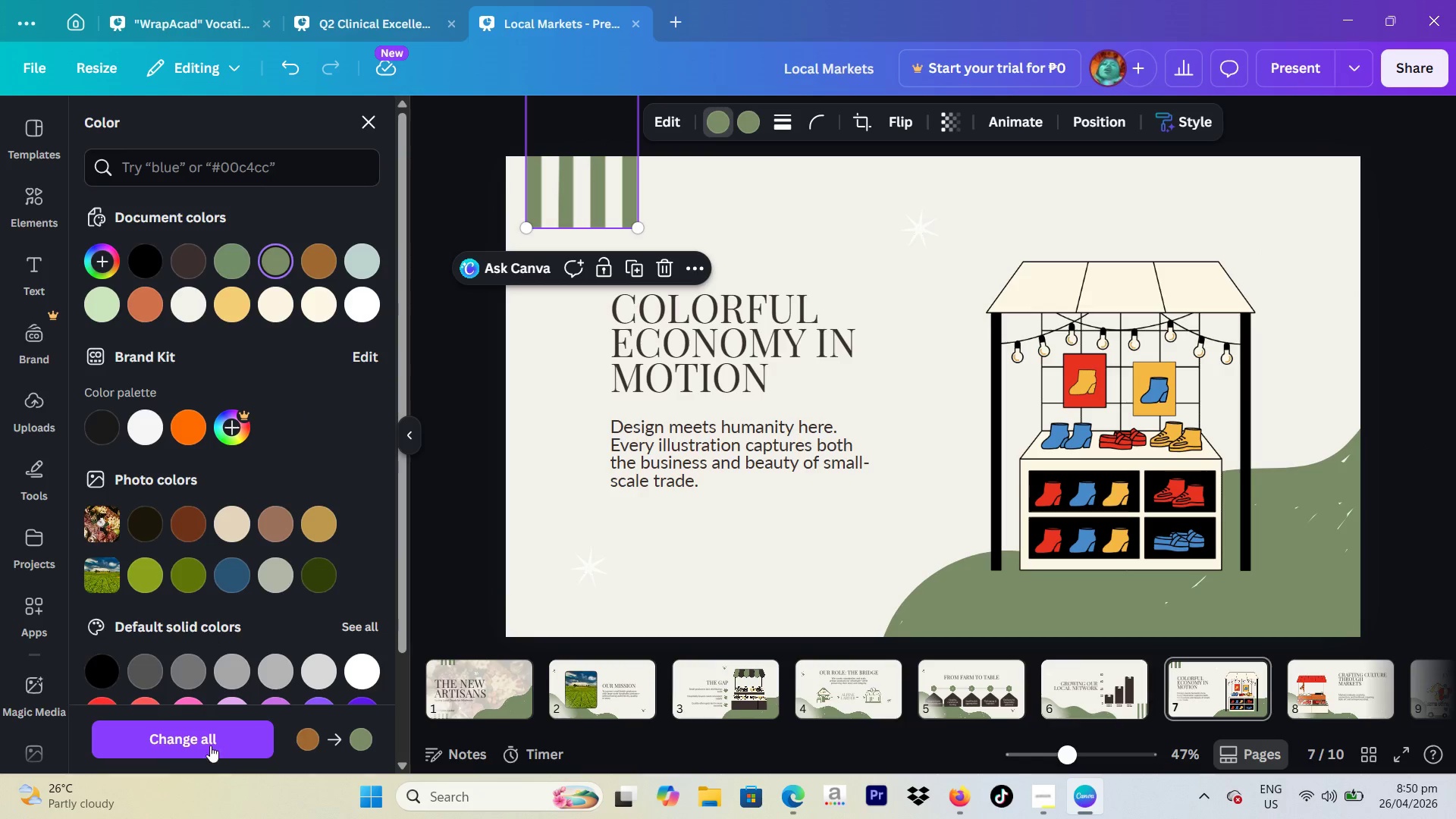 
left_click([209, 748])
 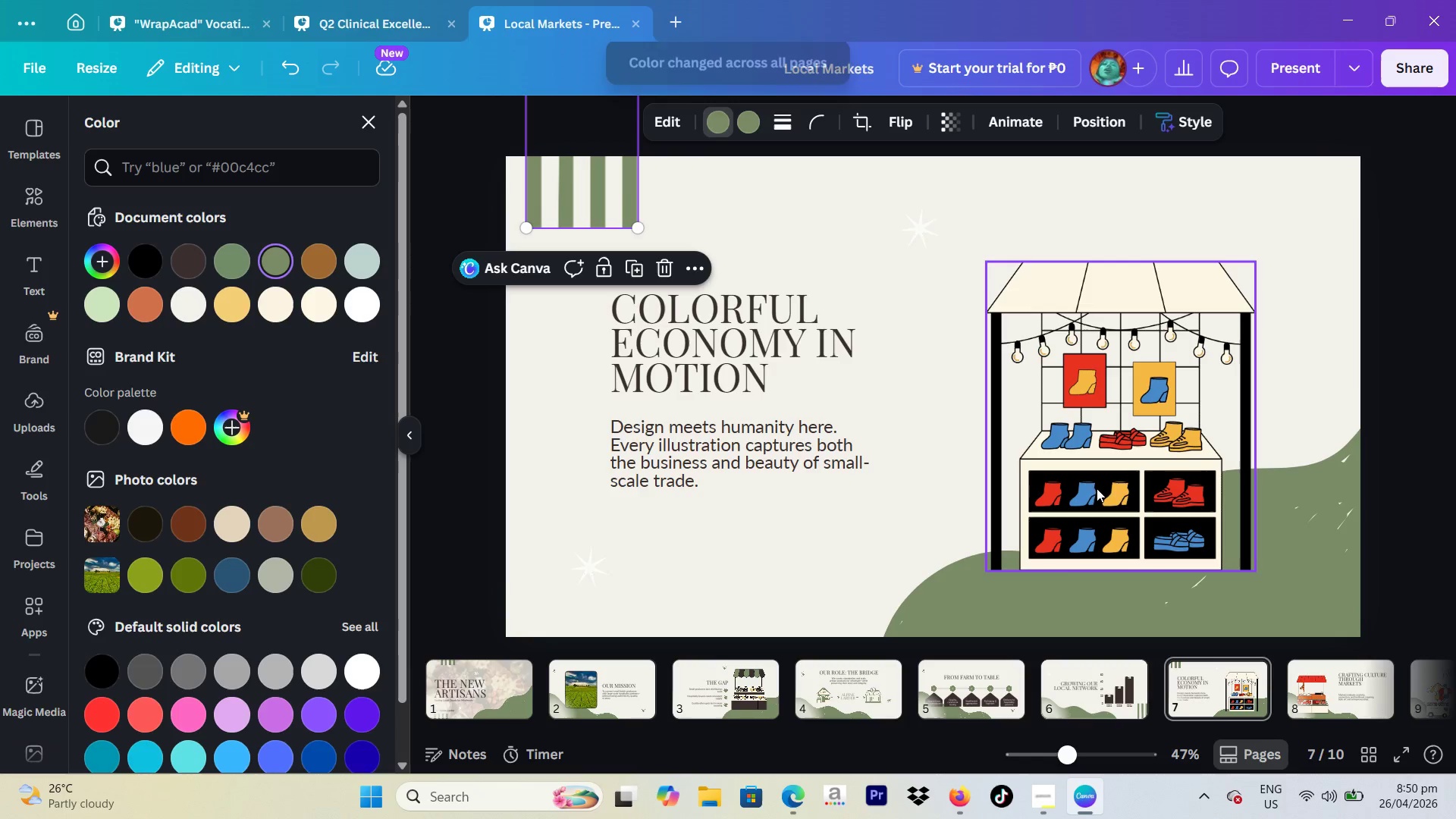 
left_click([1094, 480])
 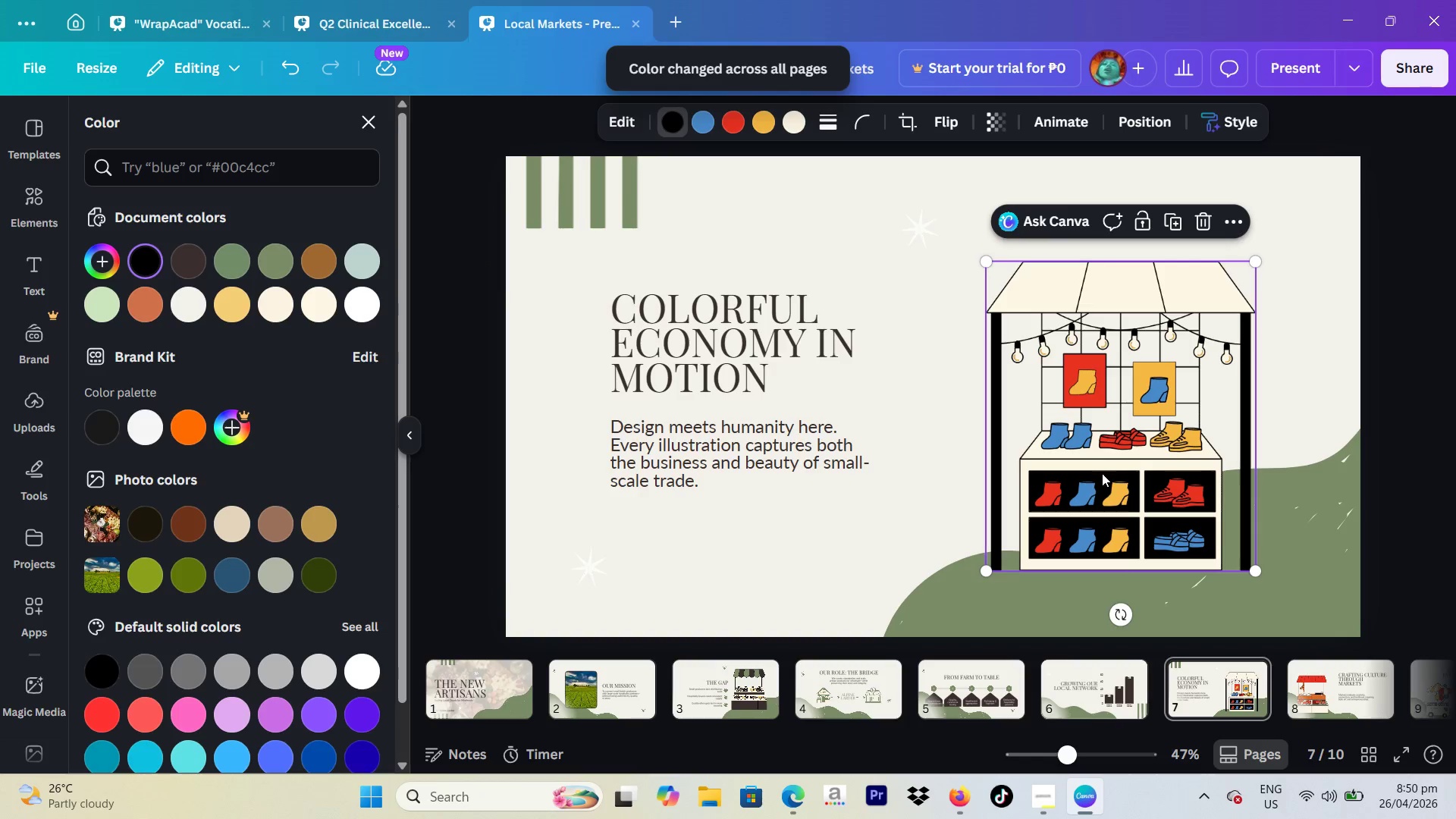 
key(Backspace)
 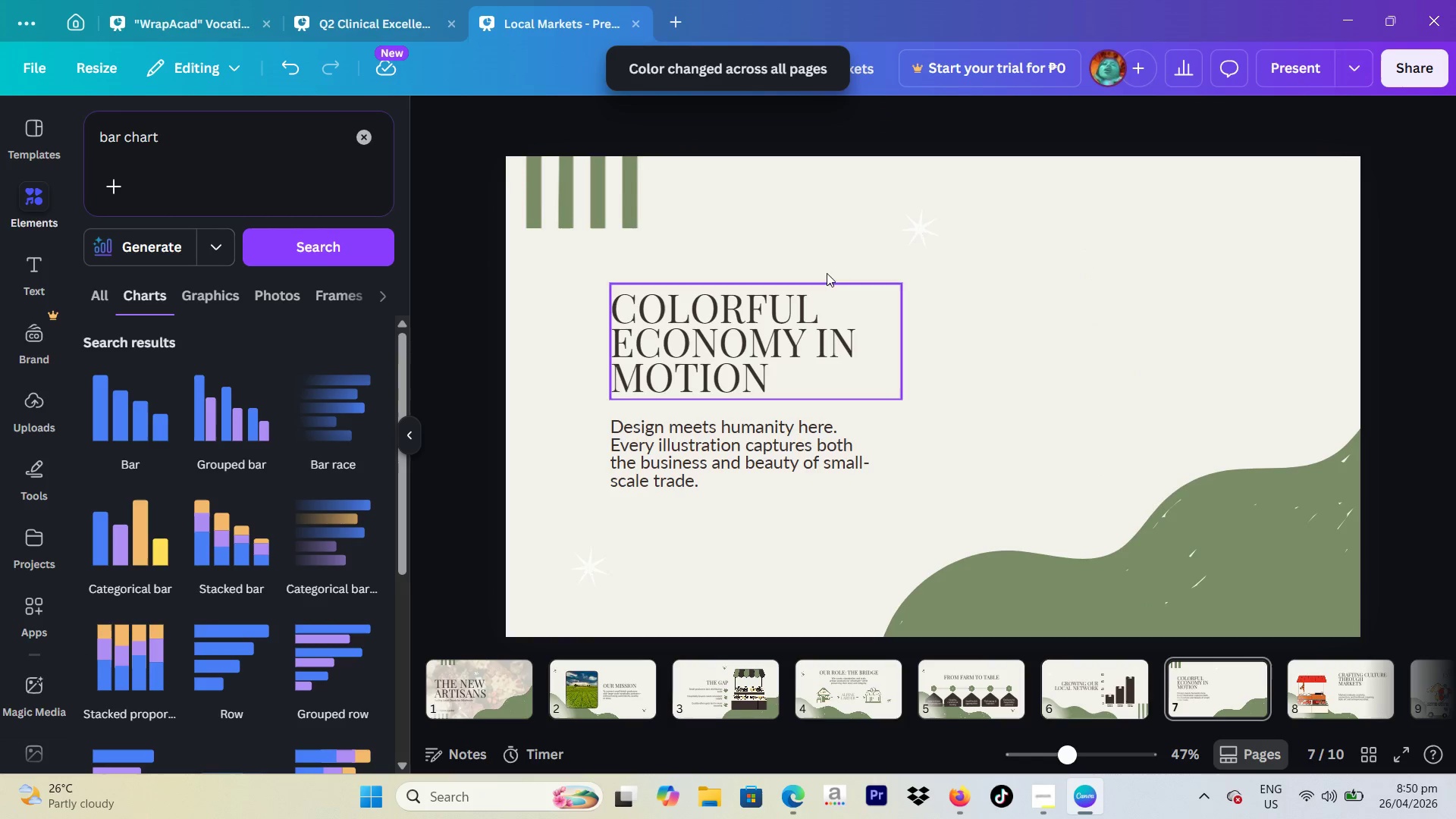 
left_click_drag(start_coordinate=[891, 249], to_coordinate=[726, 428])
 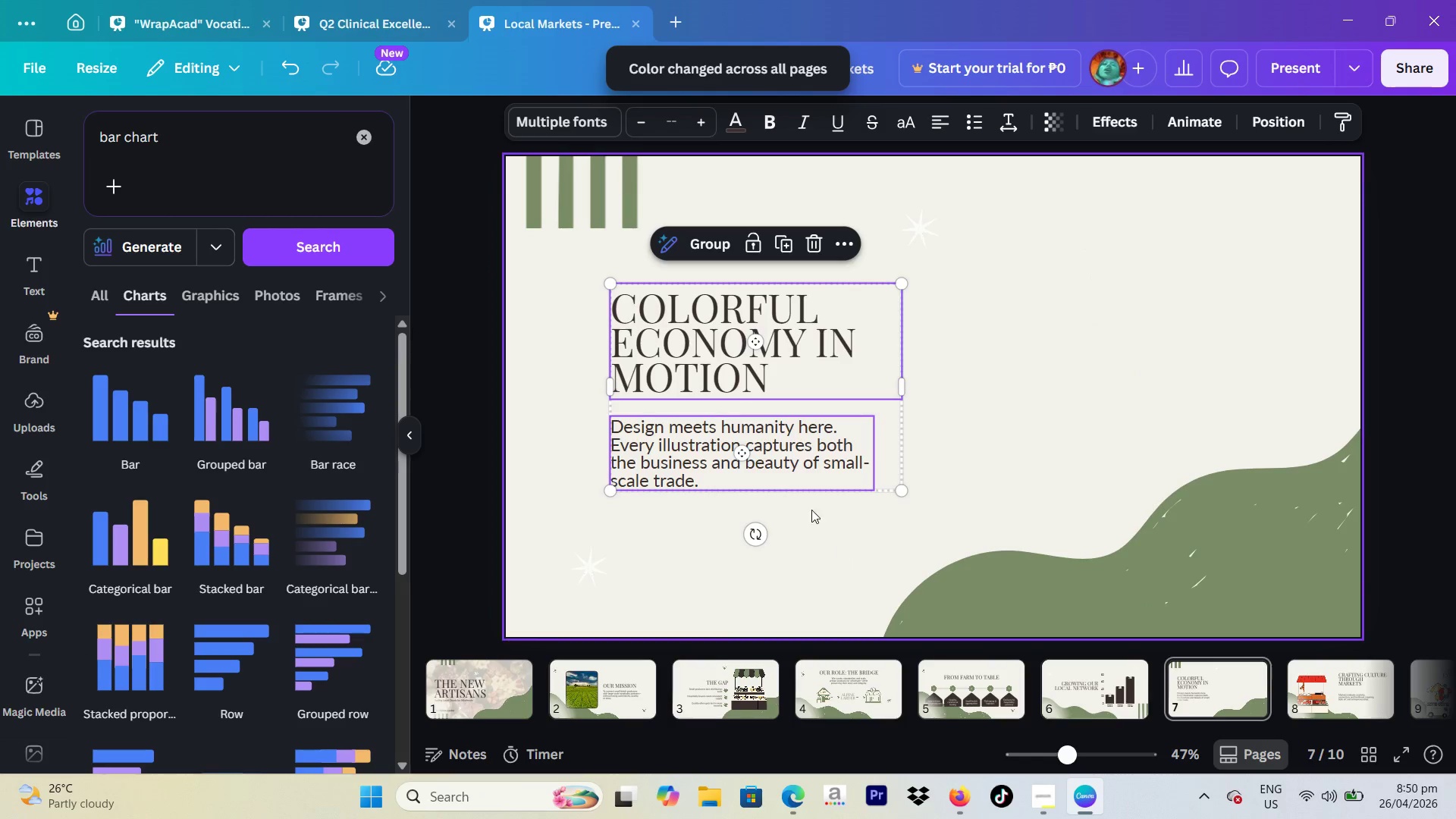 
key(Backspace)
 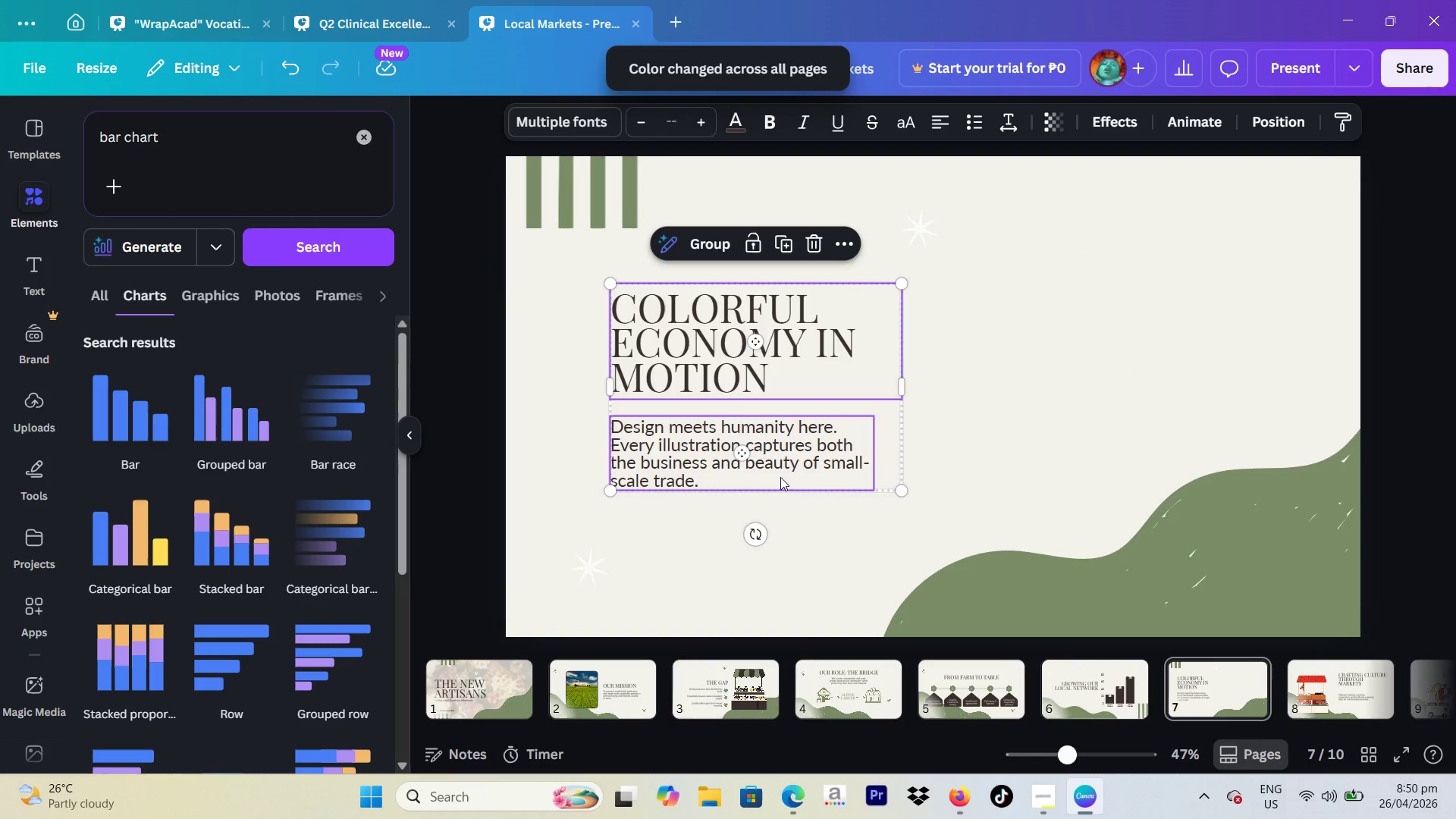 
key(Backspace)
 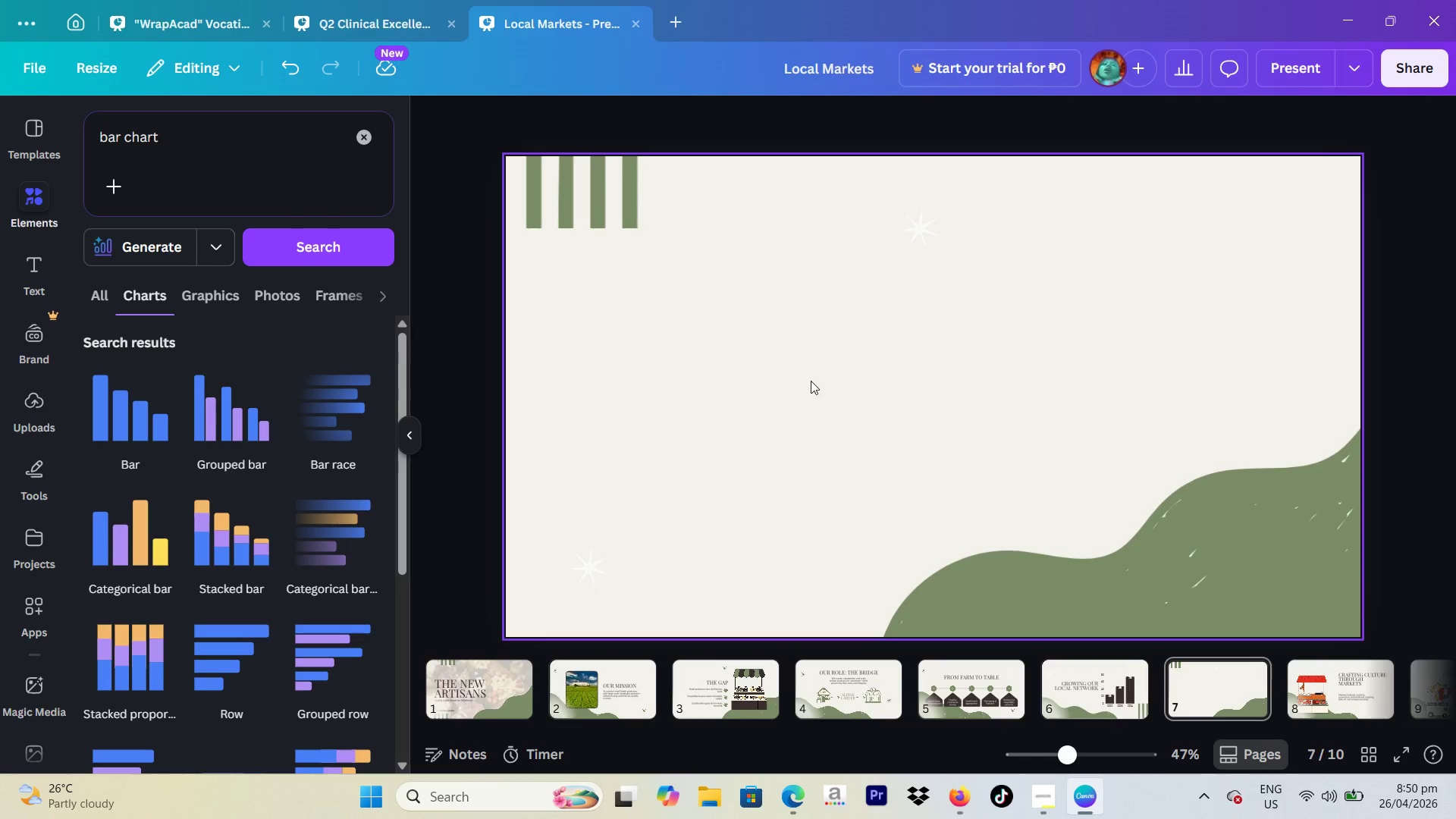 
wait(27.62)
 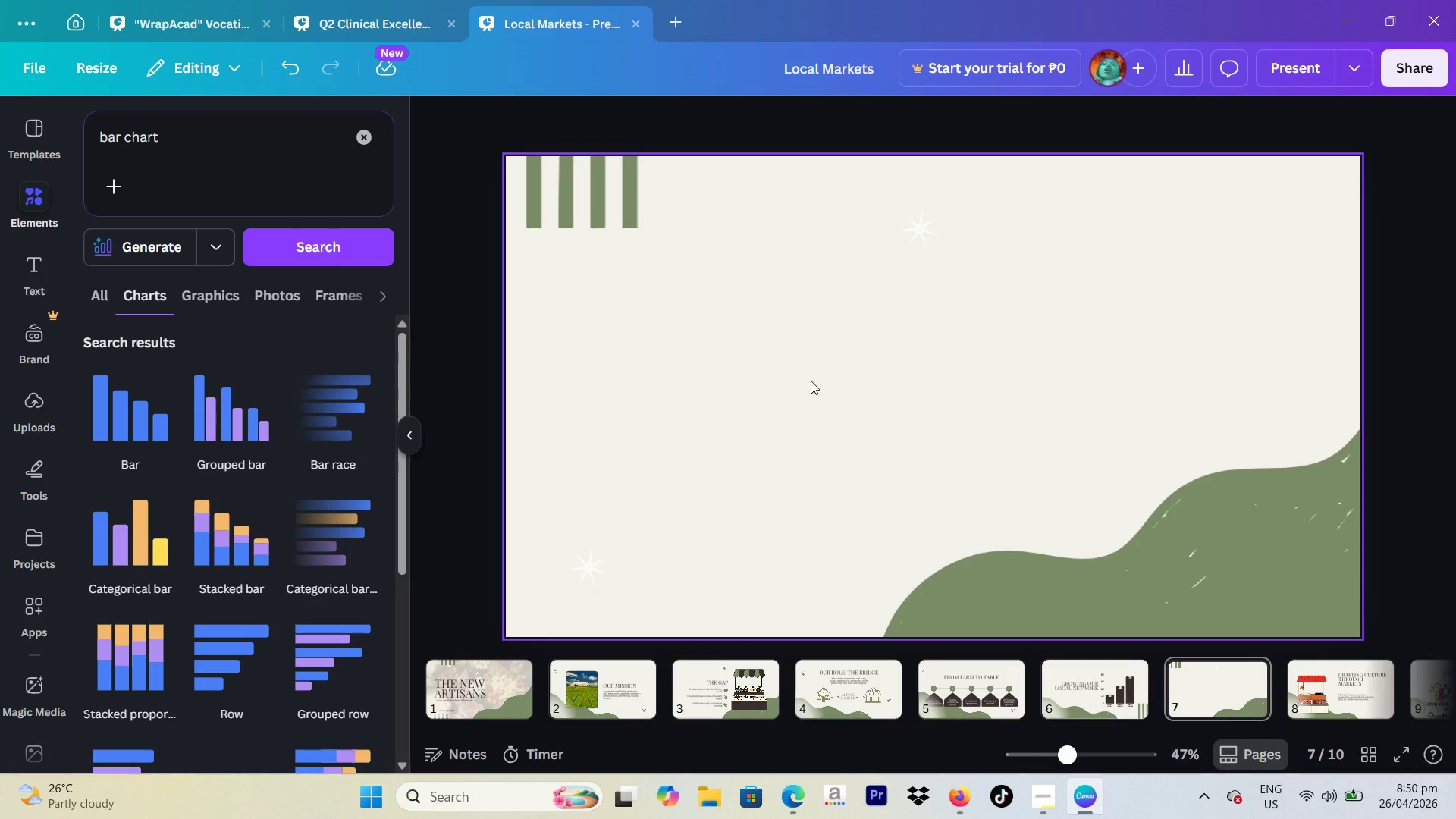 
left_click_drag(start_coordinate=[215, 113], to_coordinate=[46, 142])
 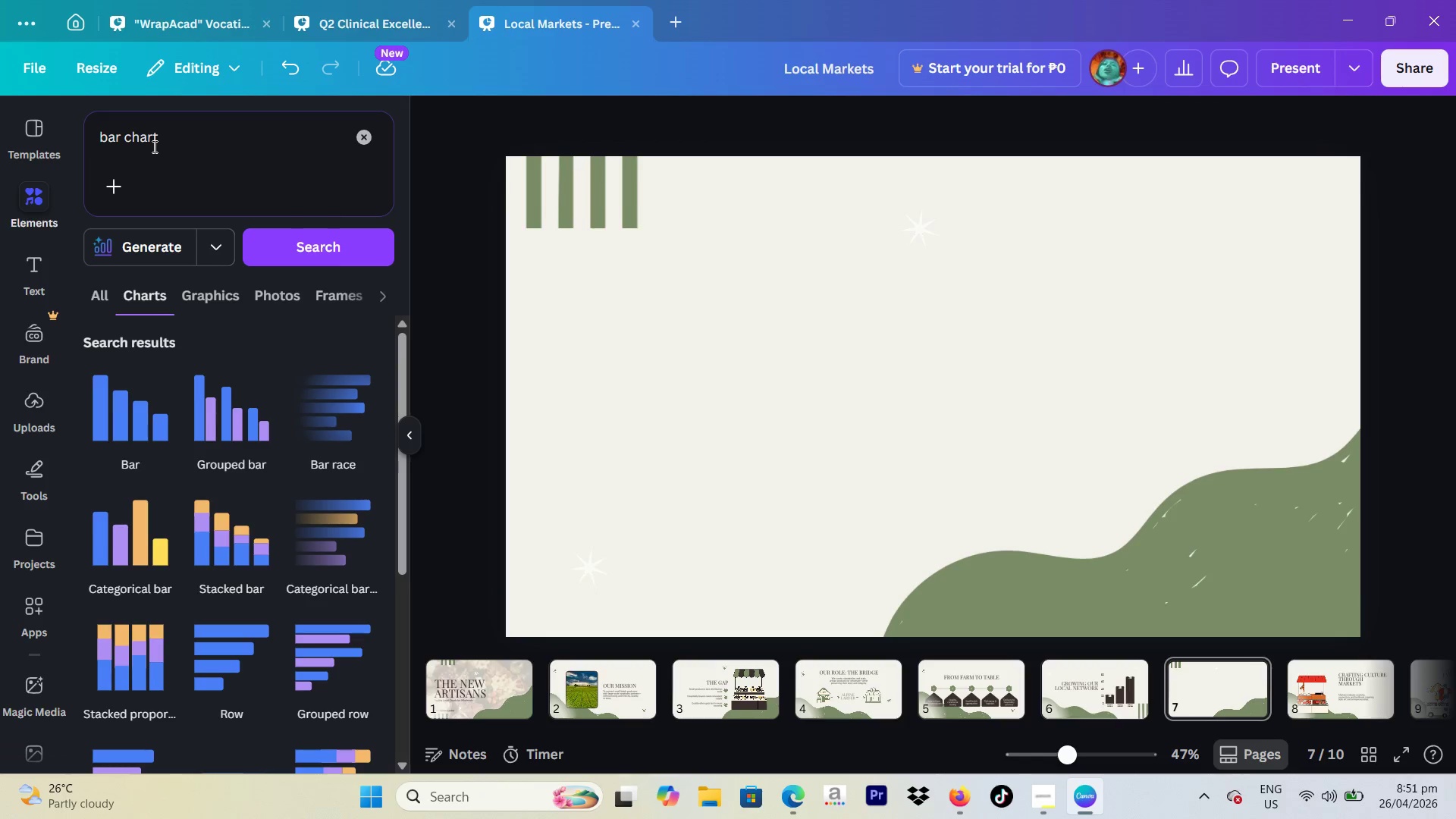 
left_click_drag(start_coordinate=[153, 146], to_coordinate=[64, 151])
 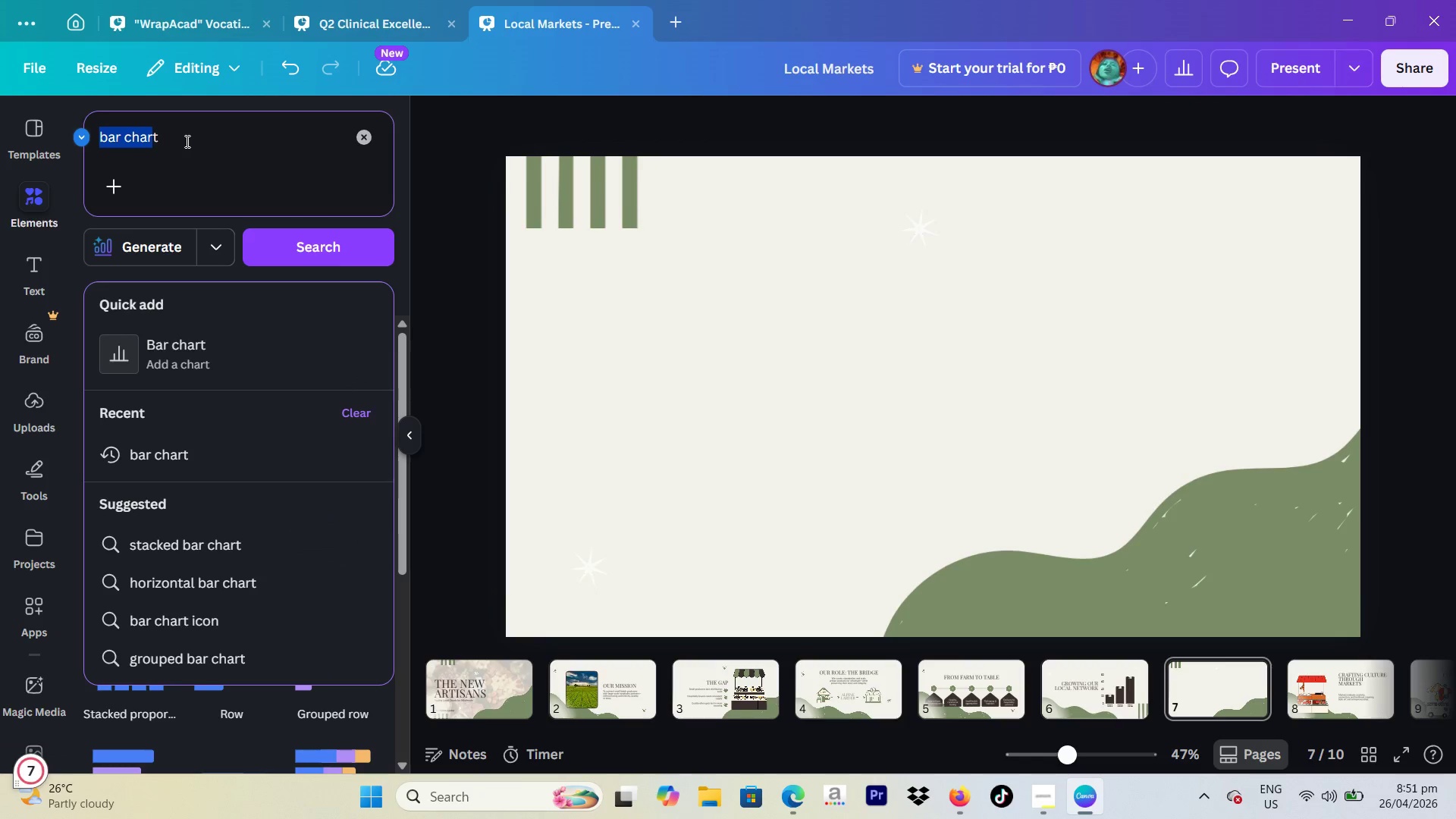 
left_click_drag(start_coordinate=[186, 141], to_coordinate=[67, 139])
 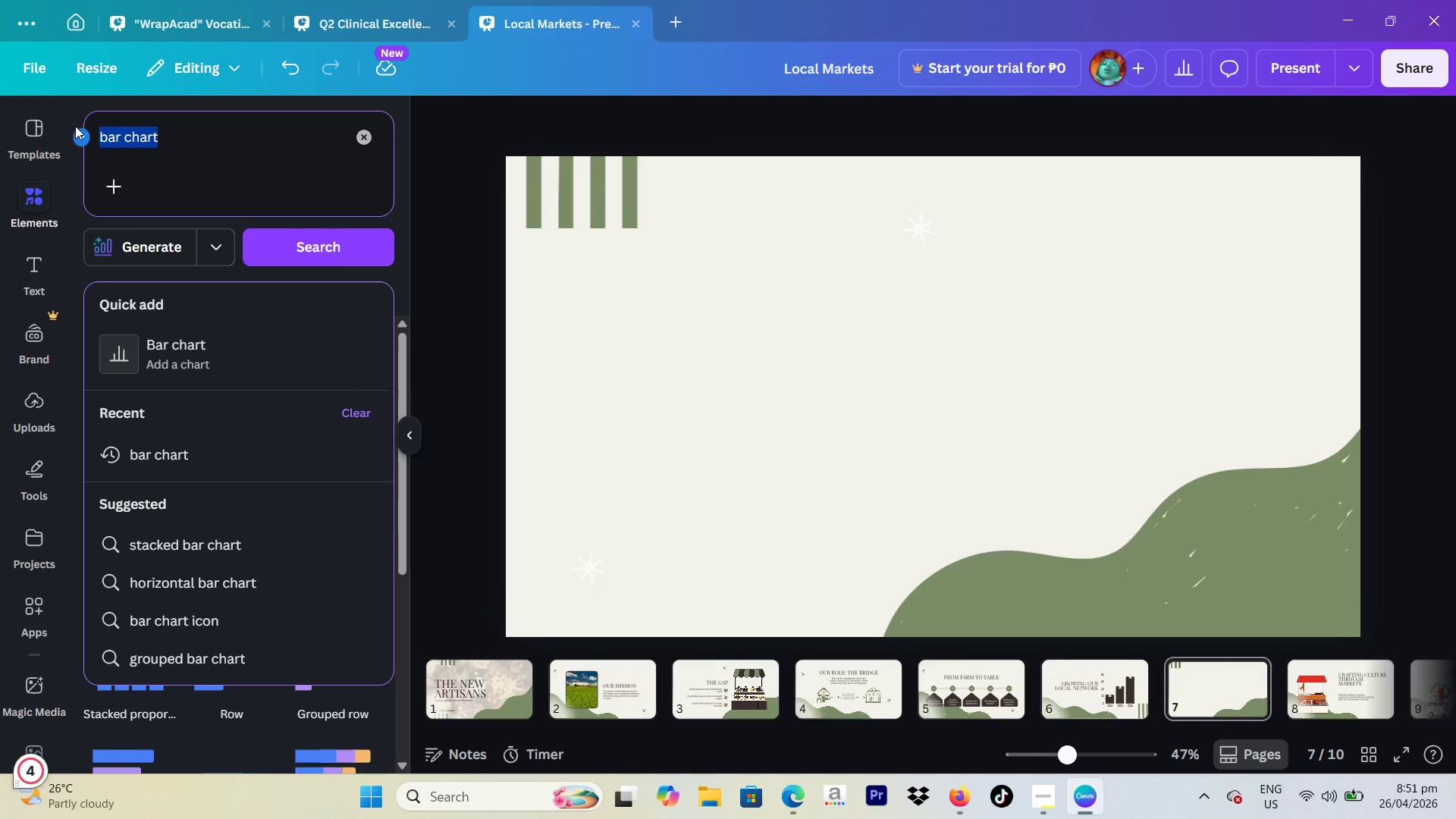 
type(image)
 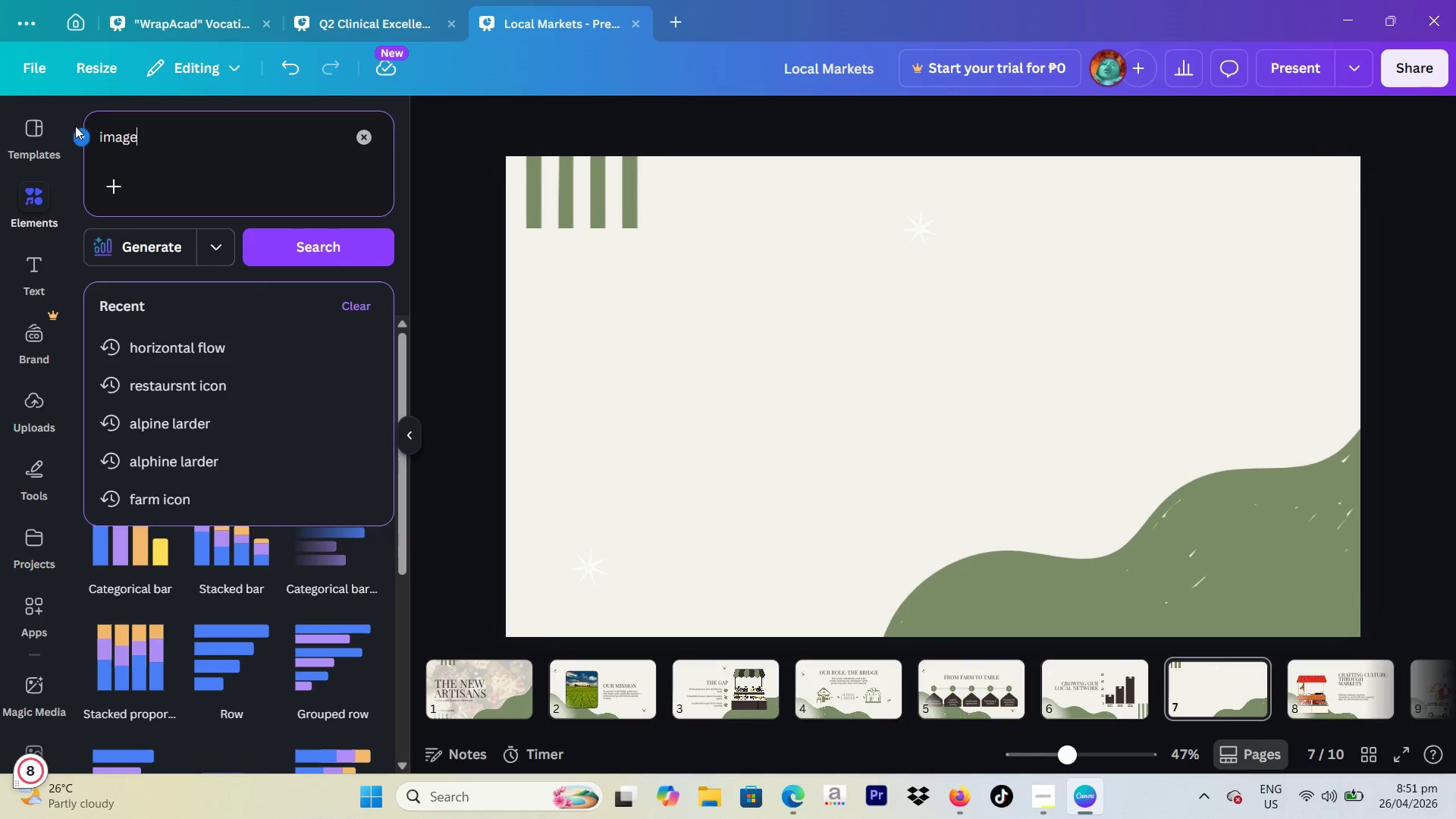 
key(Enter)
 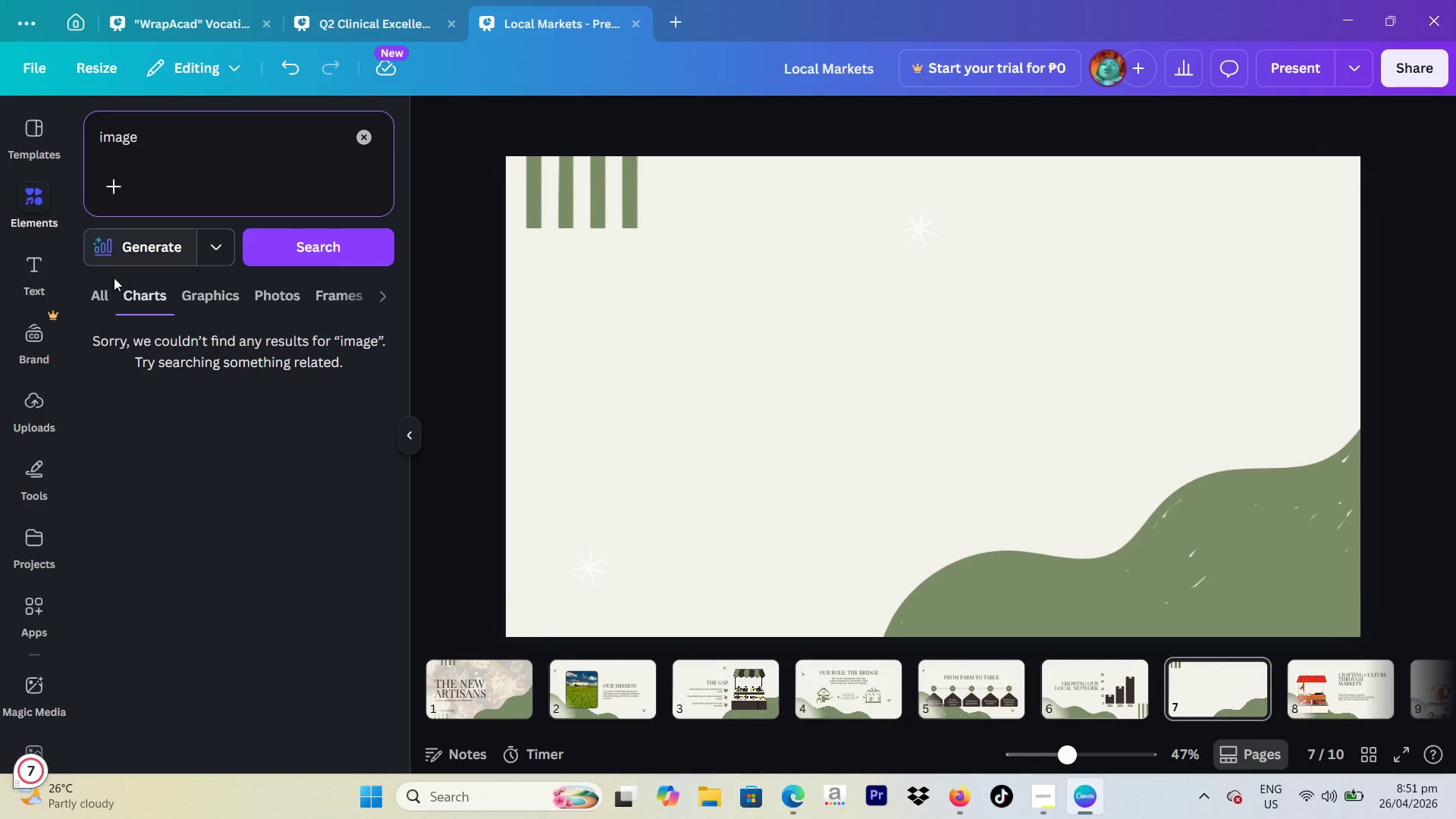 
left_click([108, 285])
 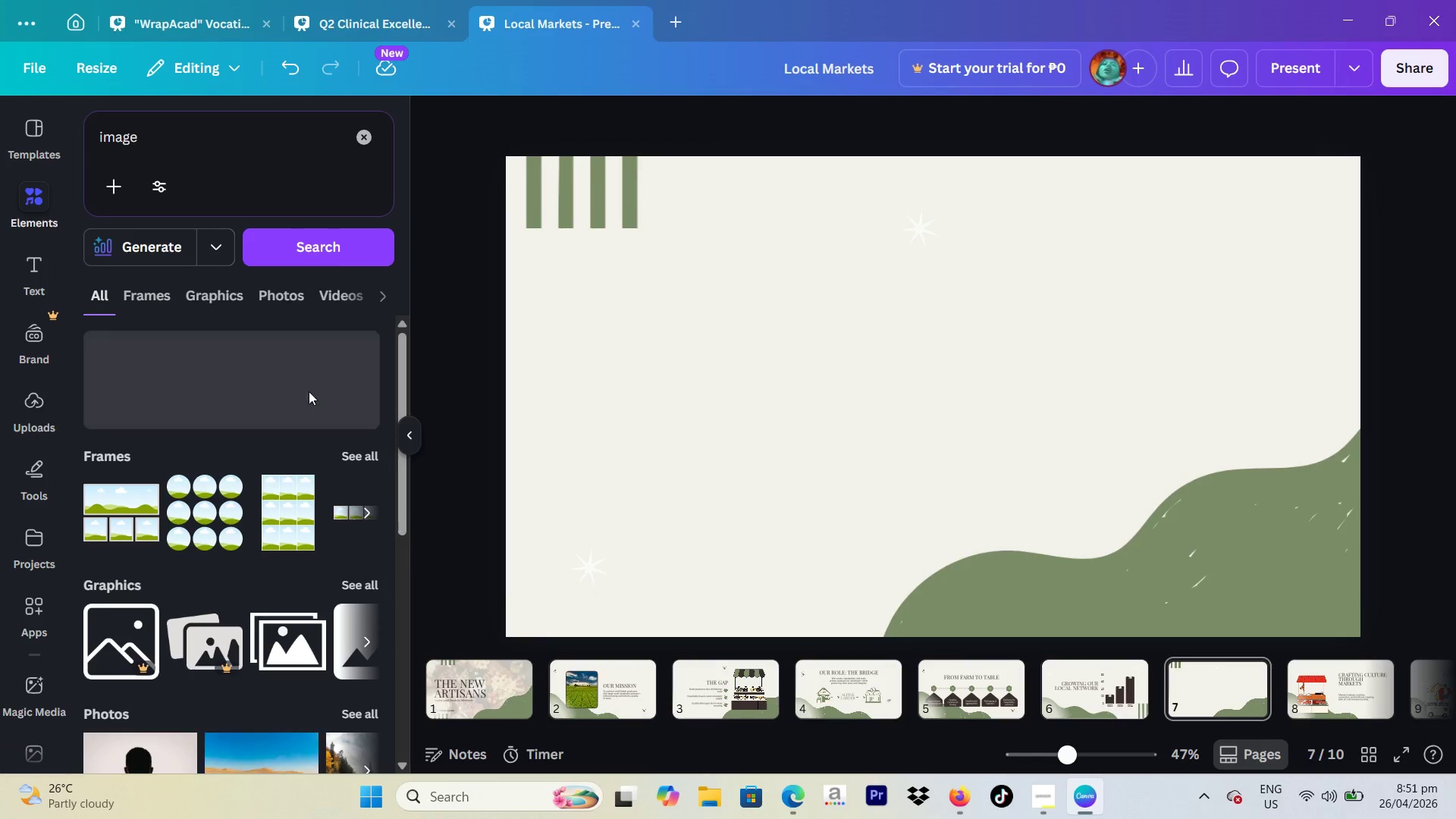 
scroll: coordinate [187, 463], scroll_direction: down, amount: 1.0
 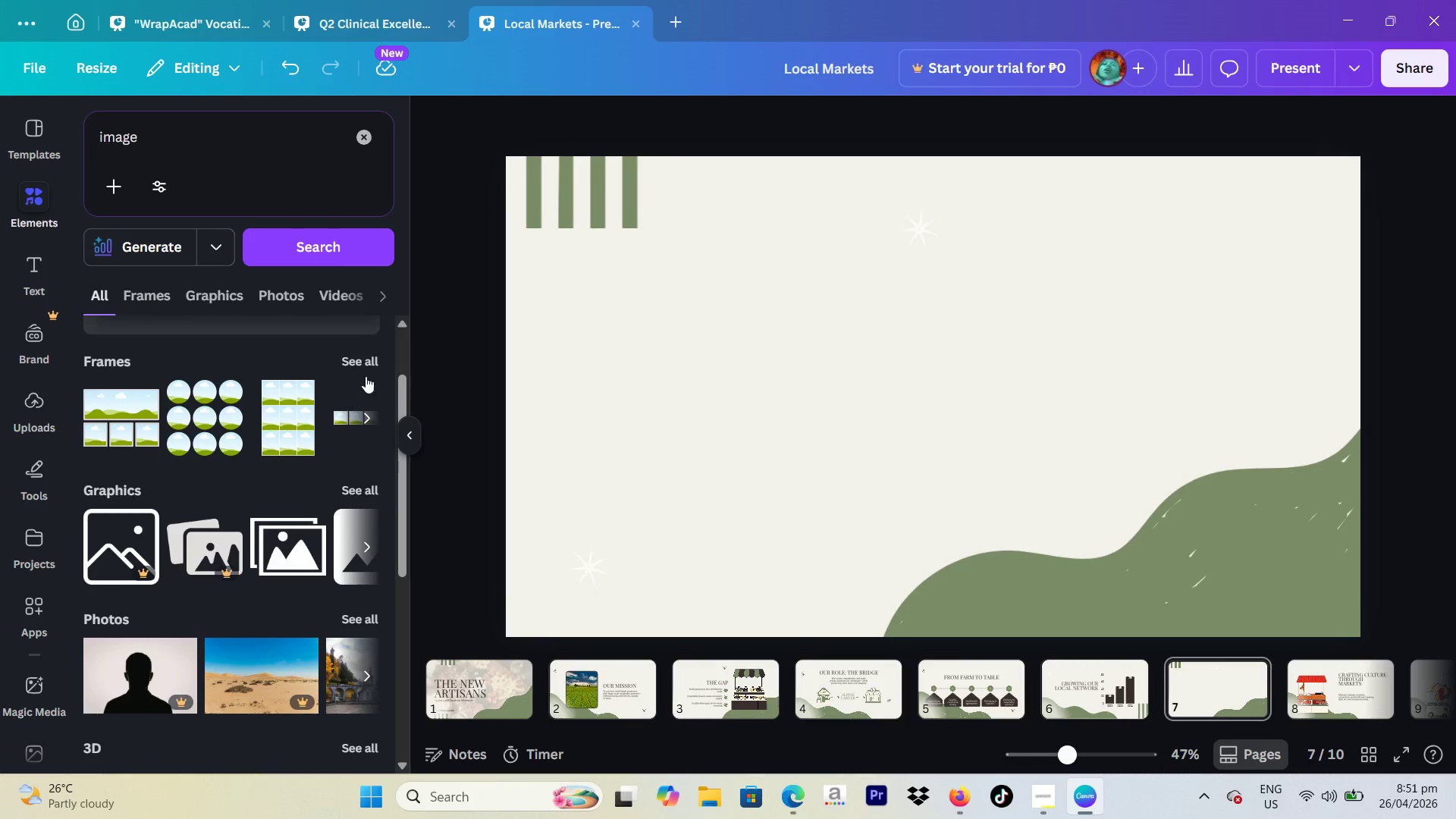 
left_click([366, 360])
 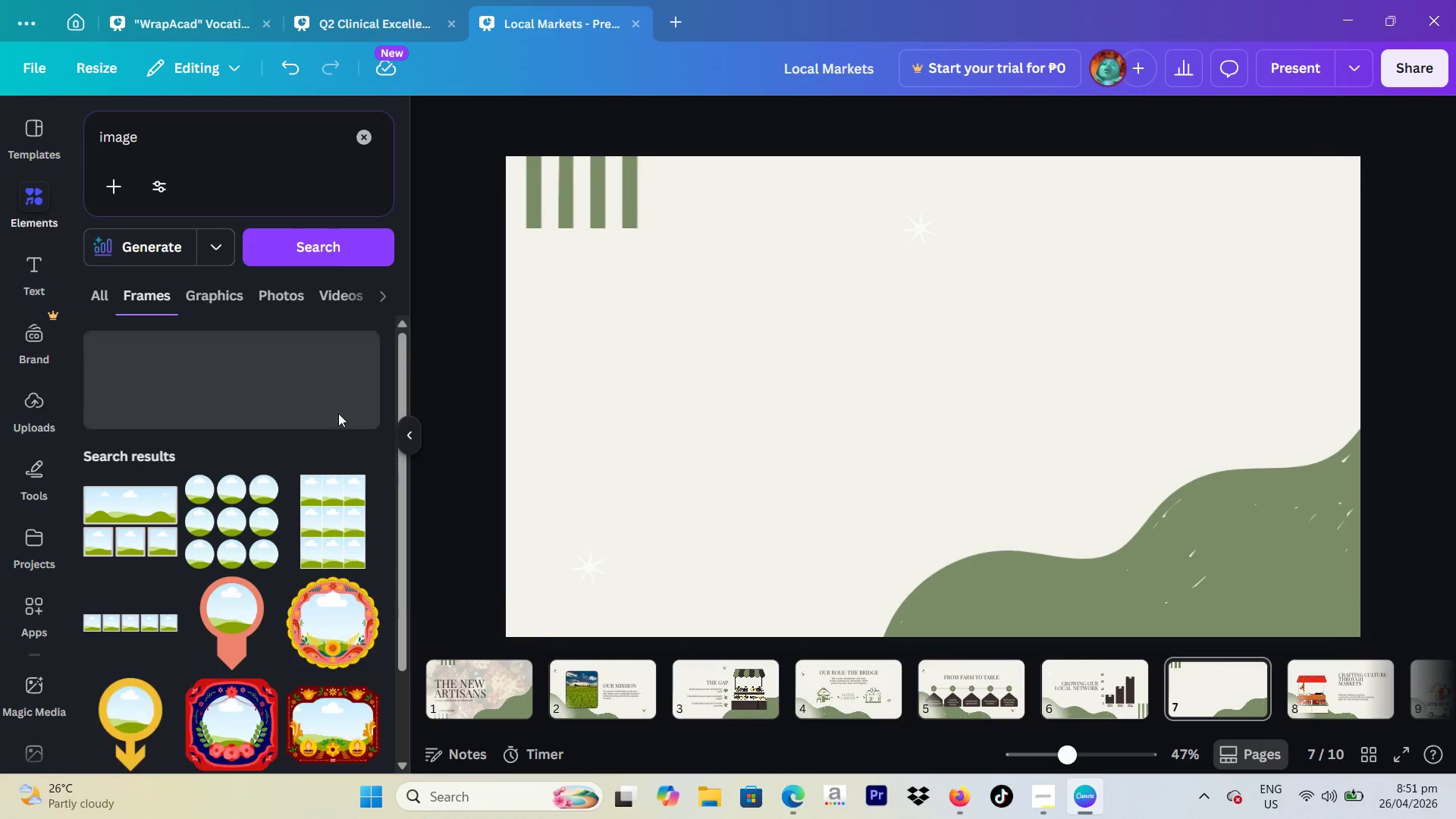 
scroll: coordinate [238, 388], scroll_direction: down, amount: 5.0
 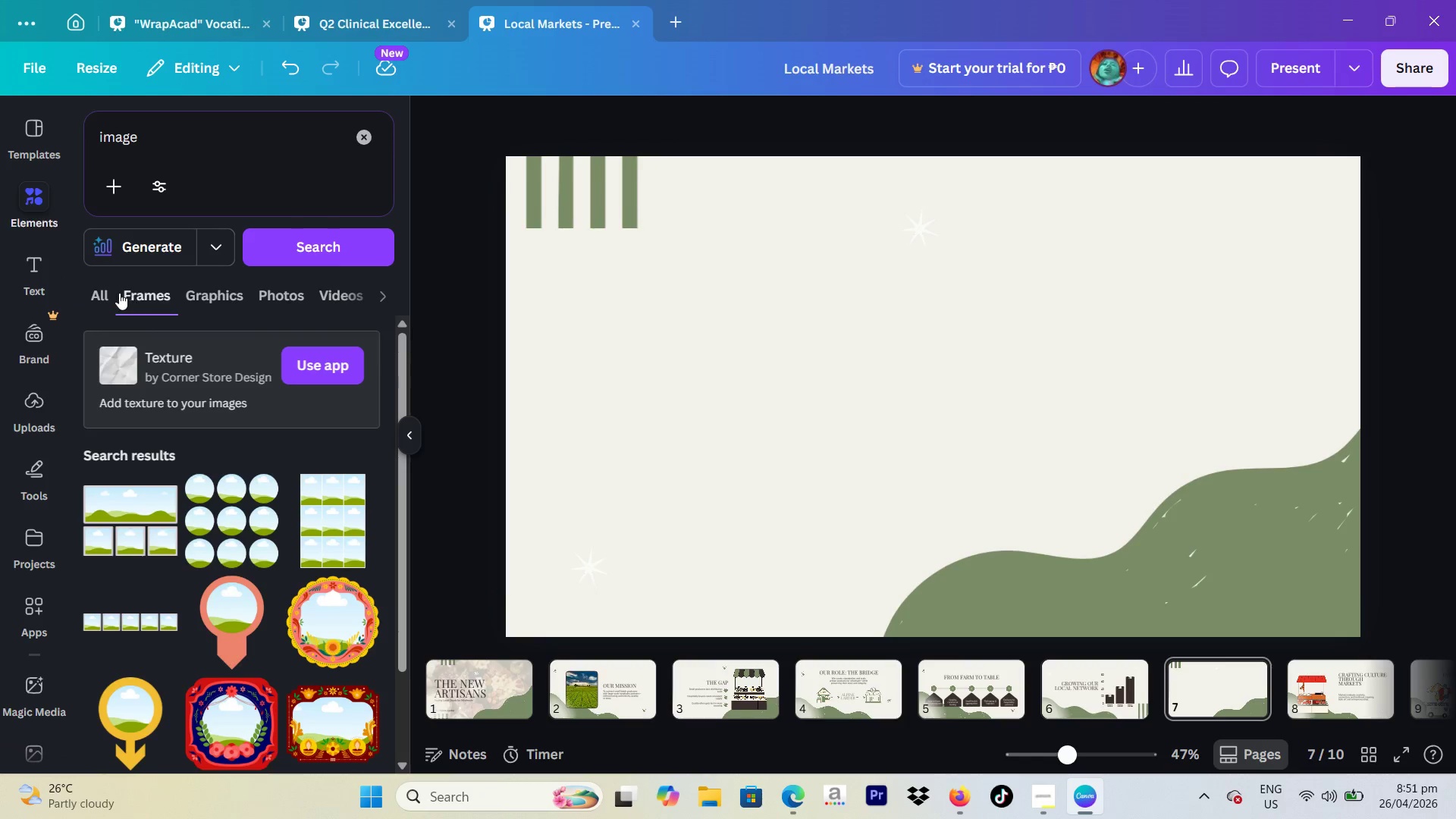 
left_click([118, 293])
 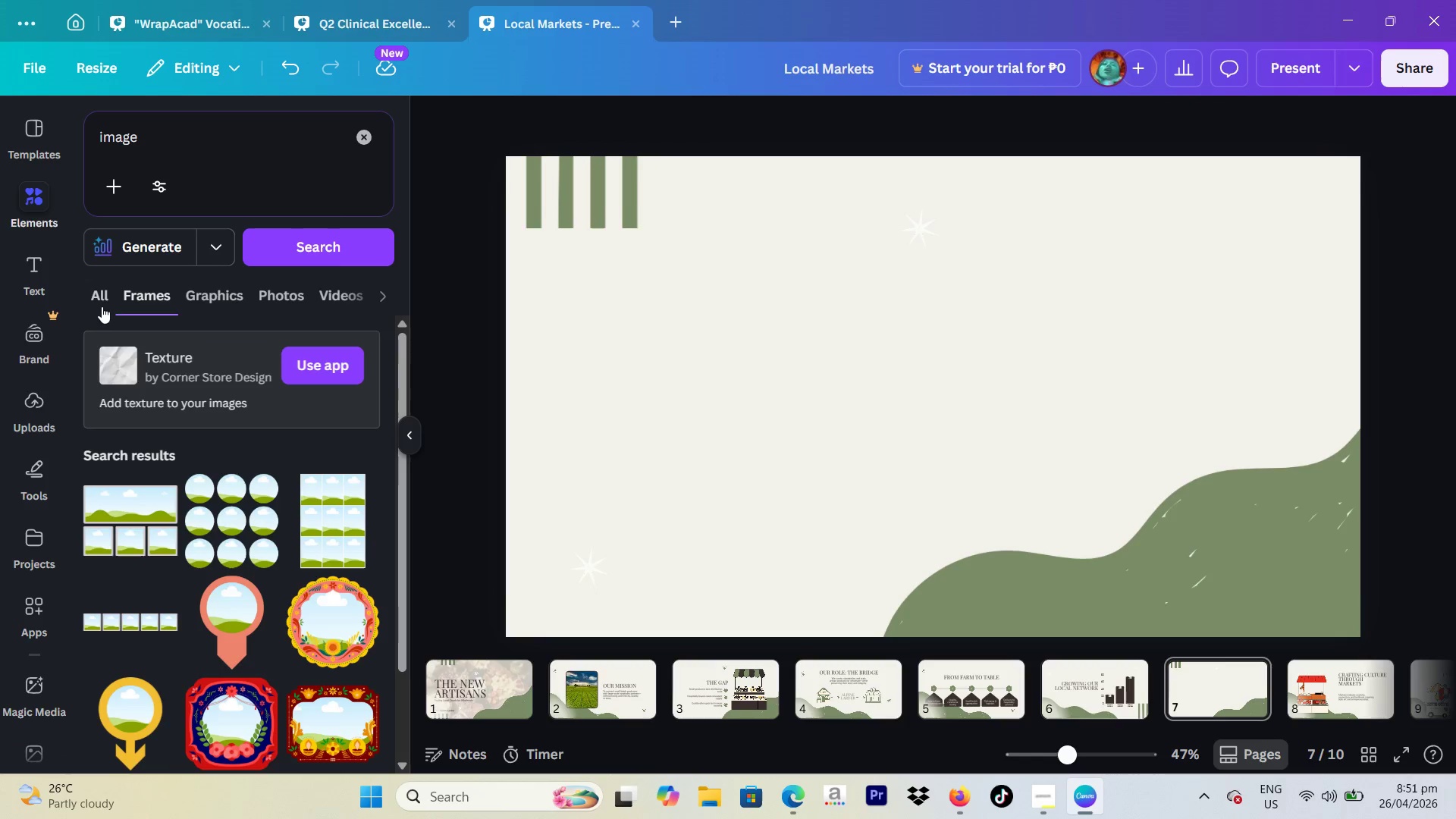 
left_click([102, 305])
 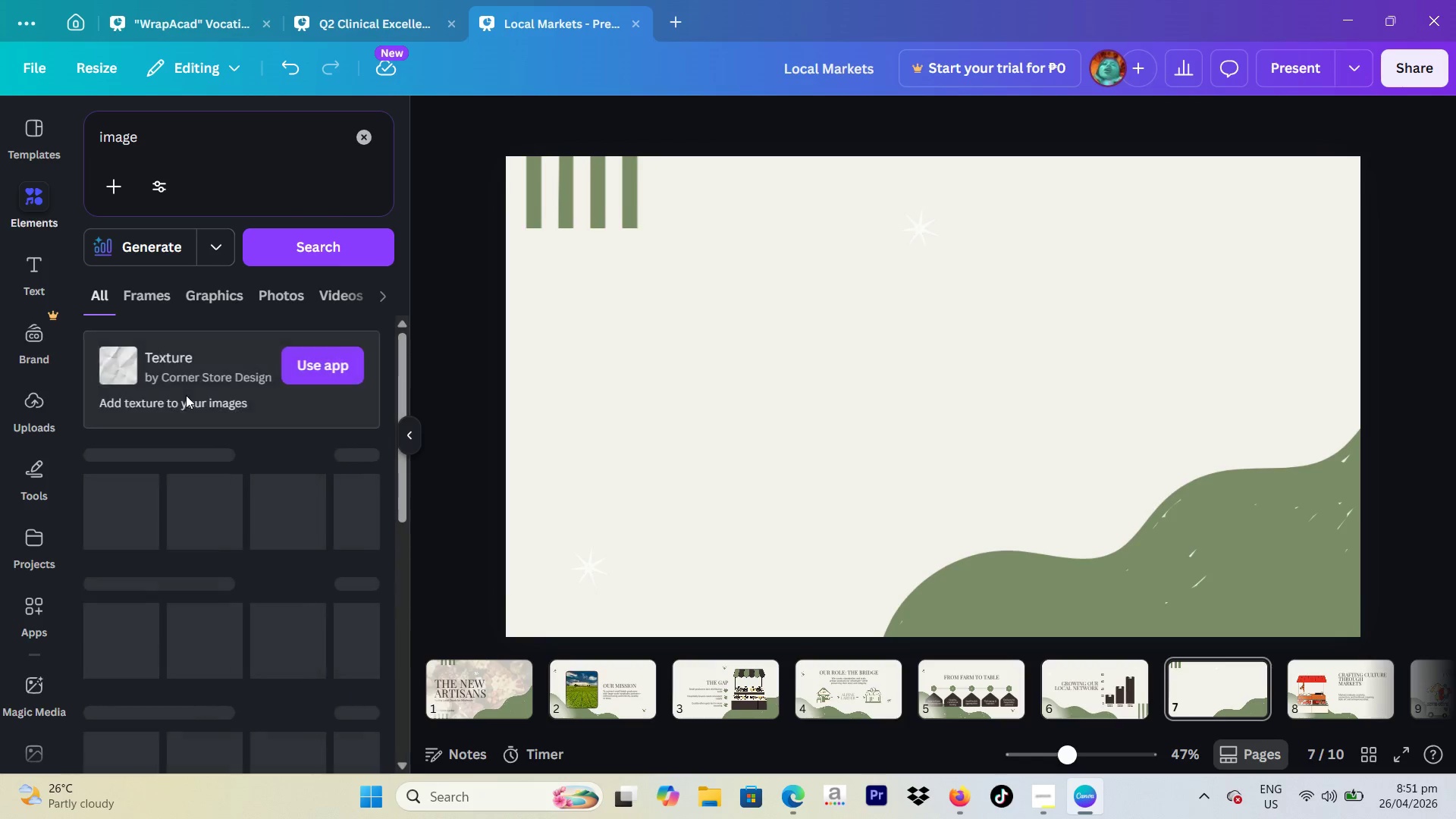 
scroll: coordinate [282, 405], scroll_direction: down, amount: 5.0
 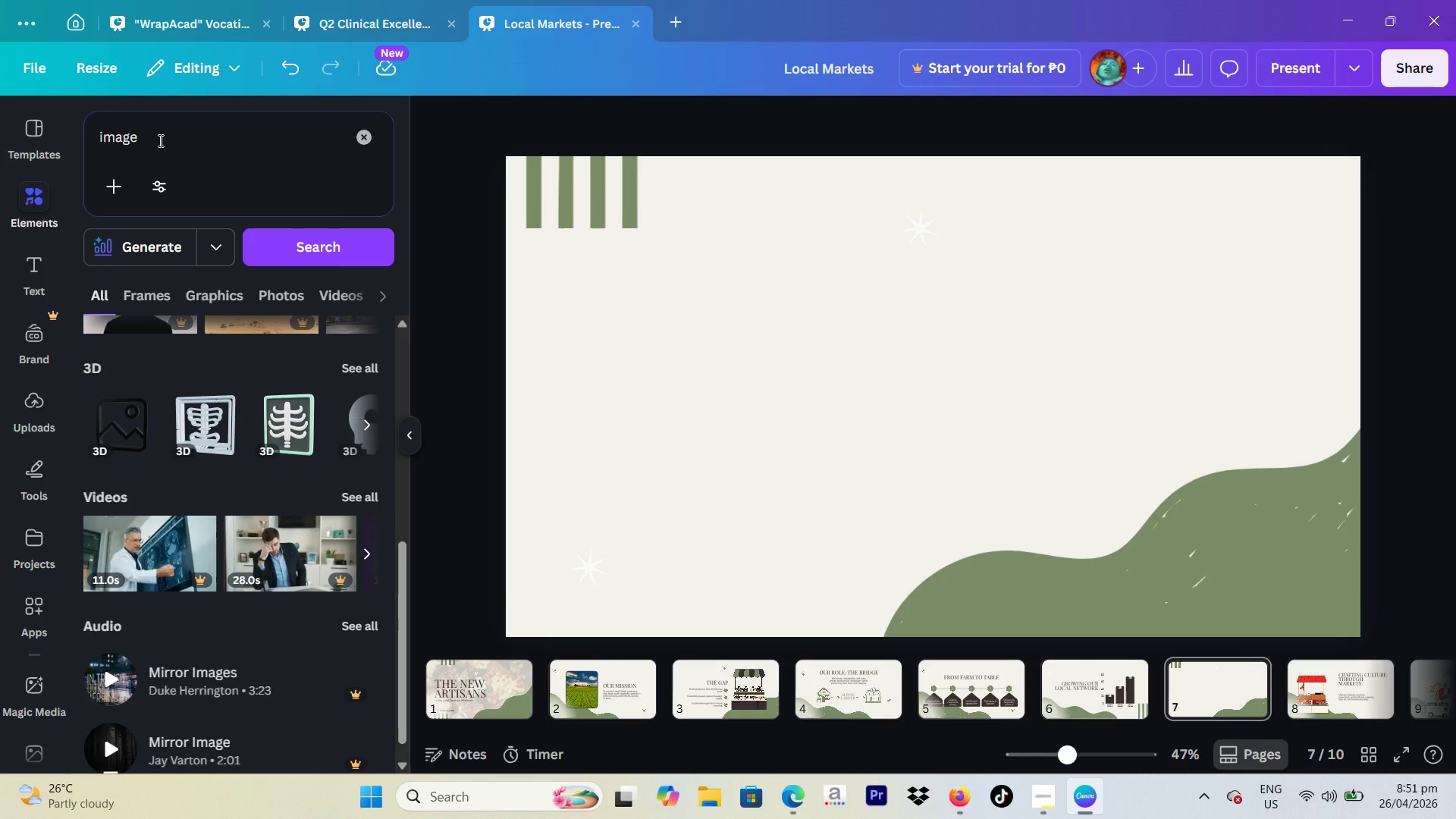 
left_click([159, 140])
 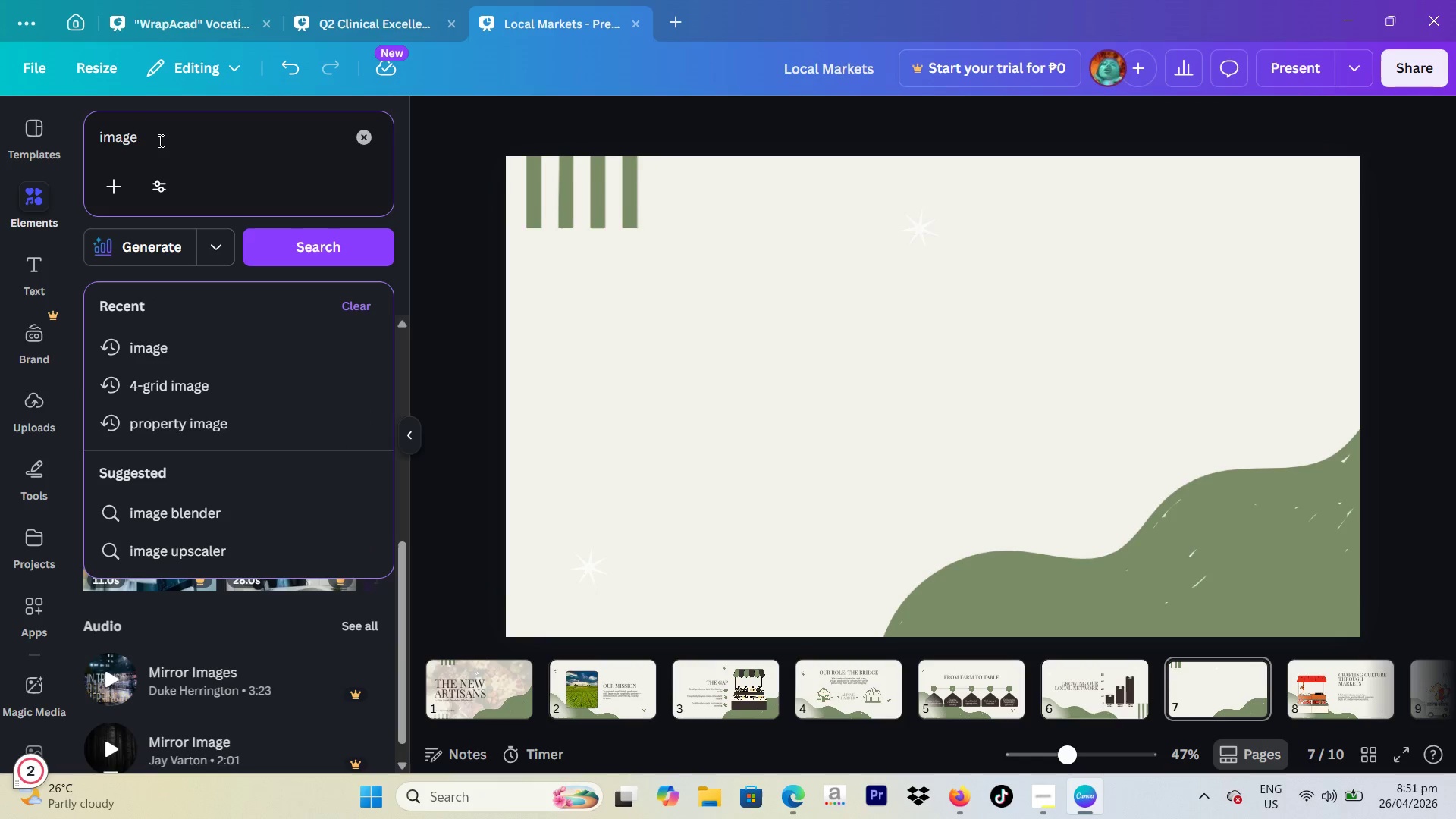 
key(Space)
 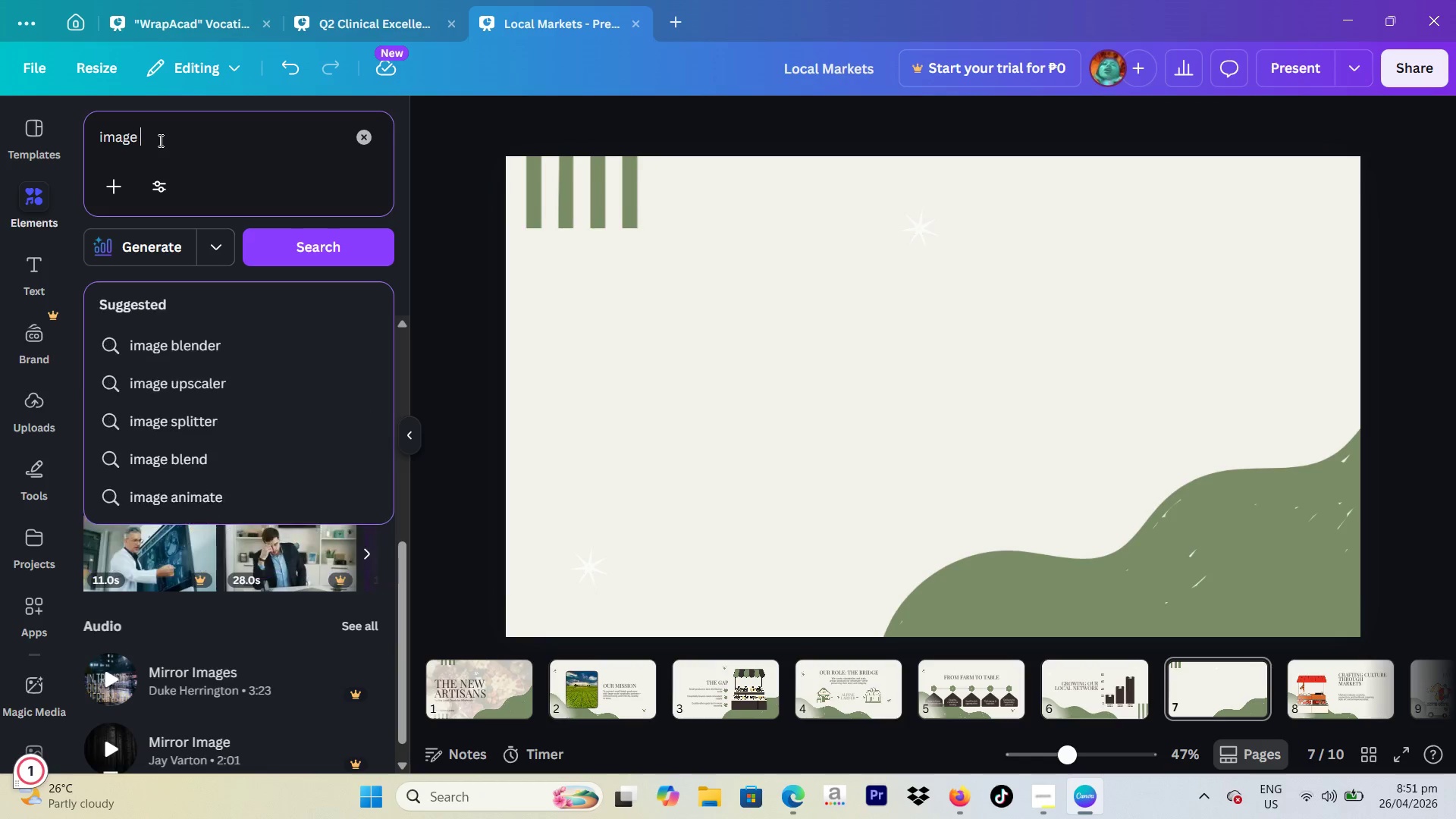 
key(1)
 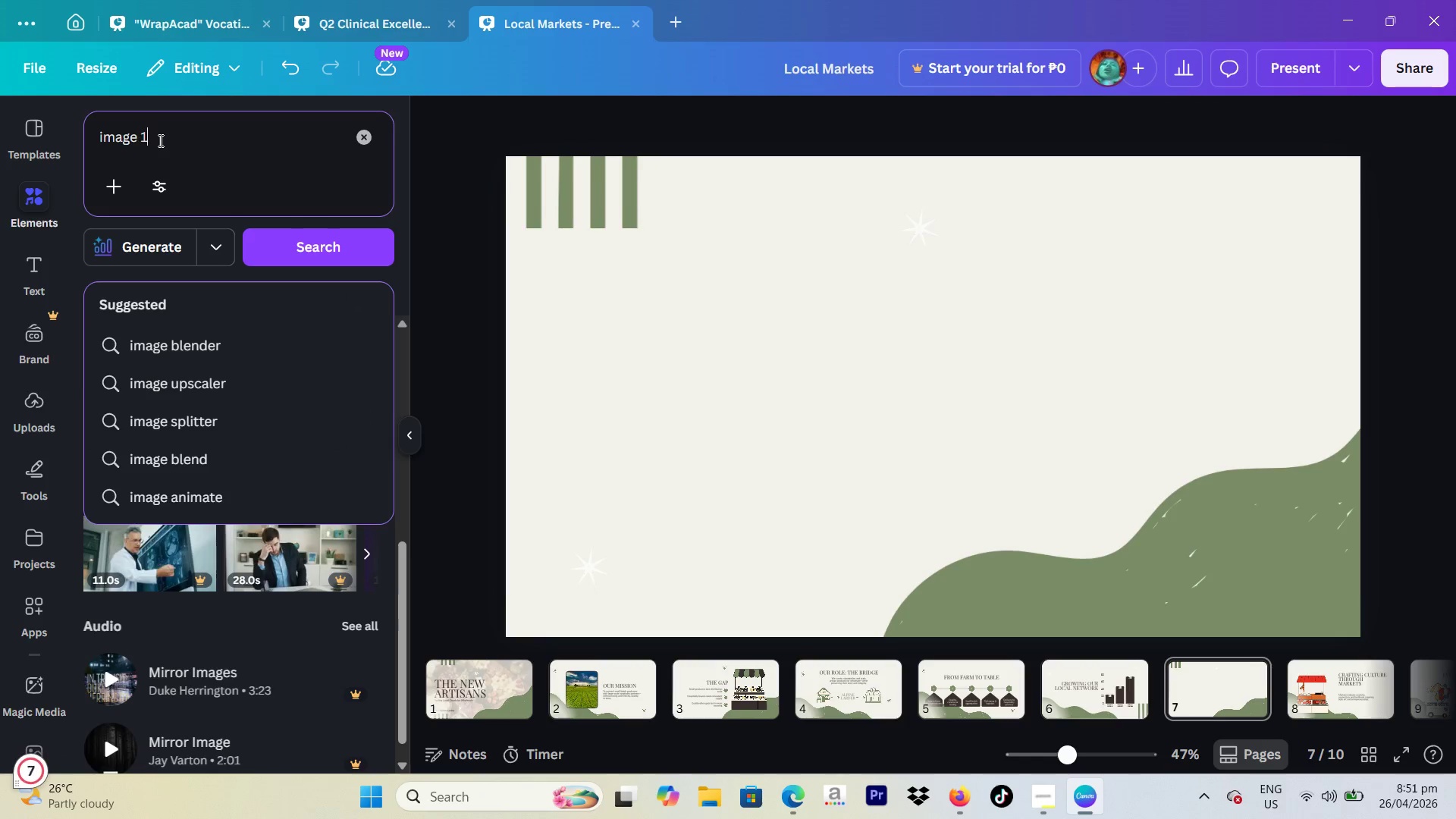 
key(Enter)
 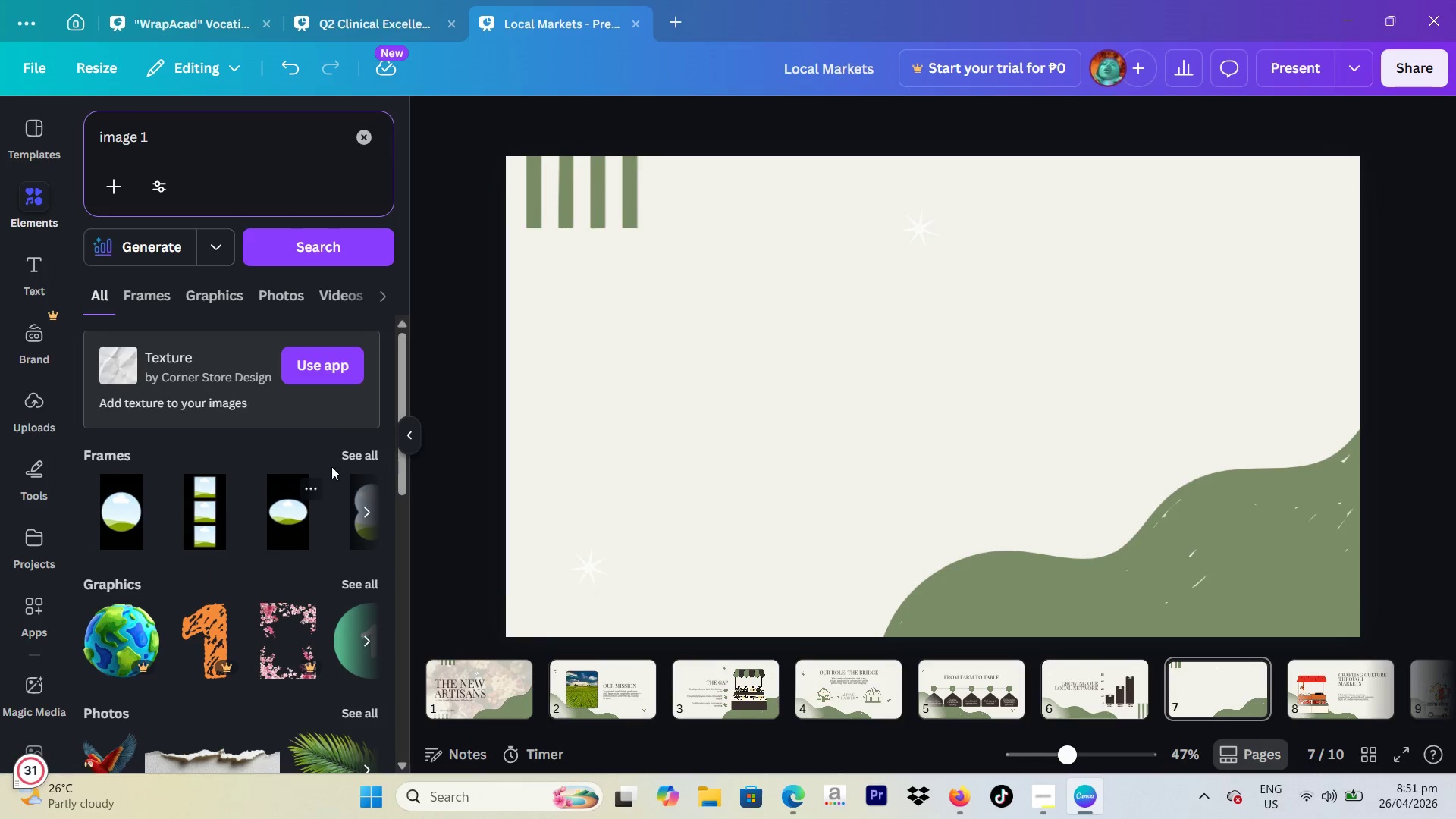 
left_click([356, 454])
 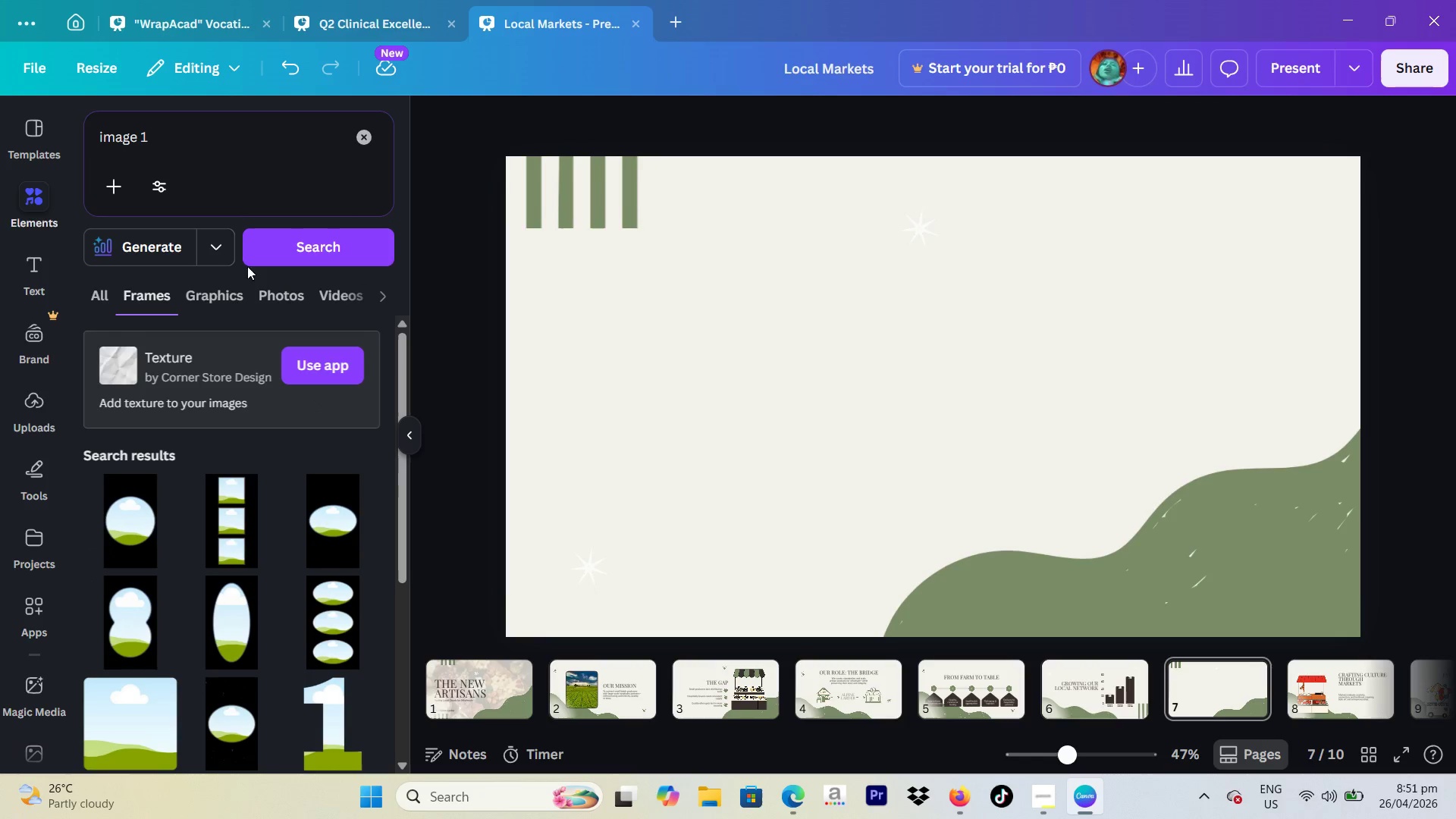 
left_click_drag(start_coordinate=[202, 149], to_coordinate=[60, 140])
 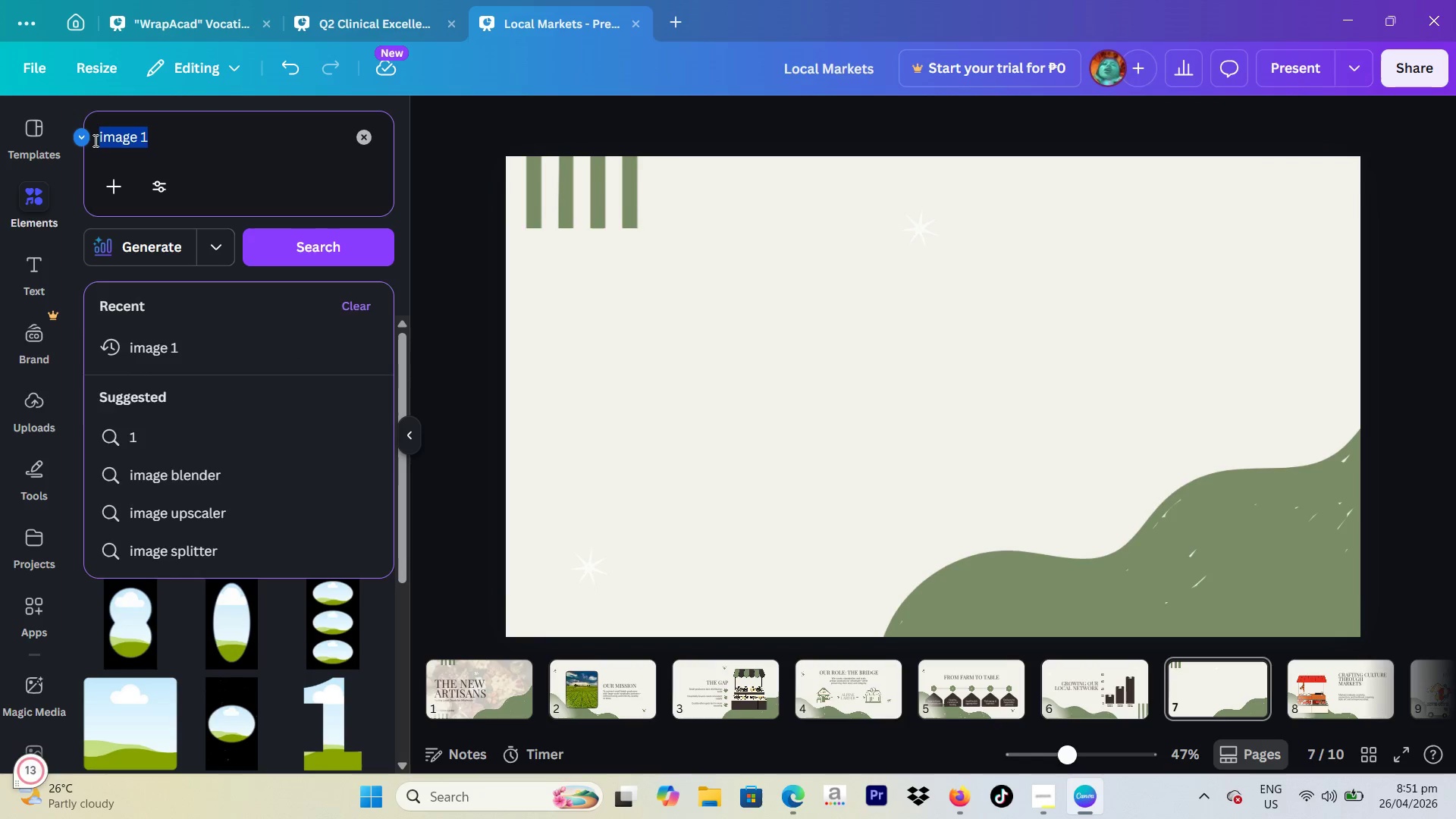 
type(frame)
 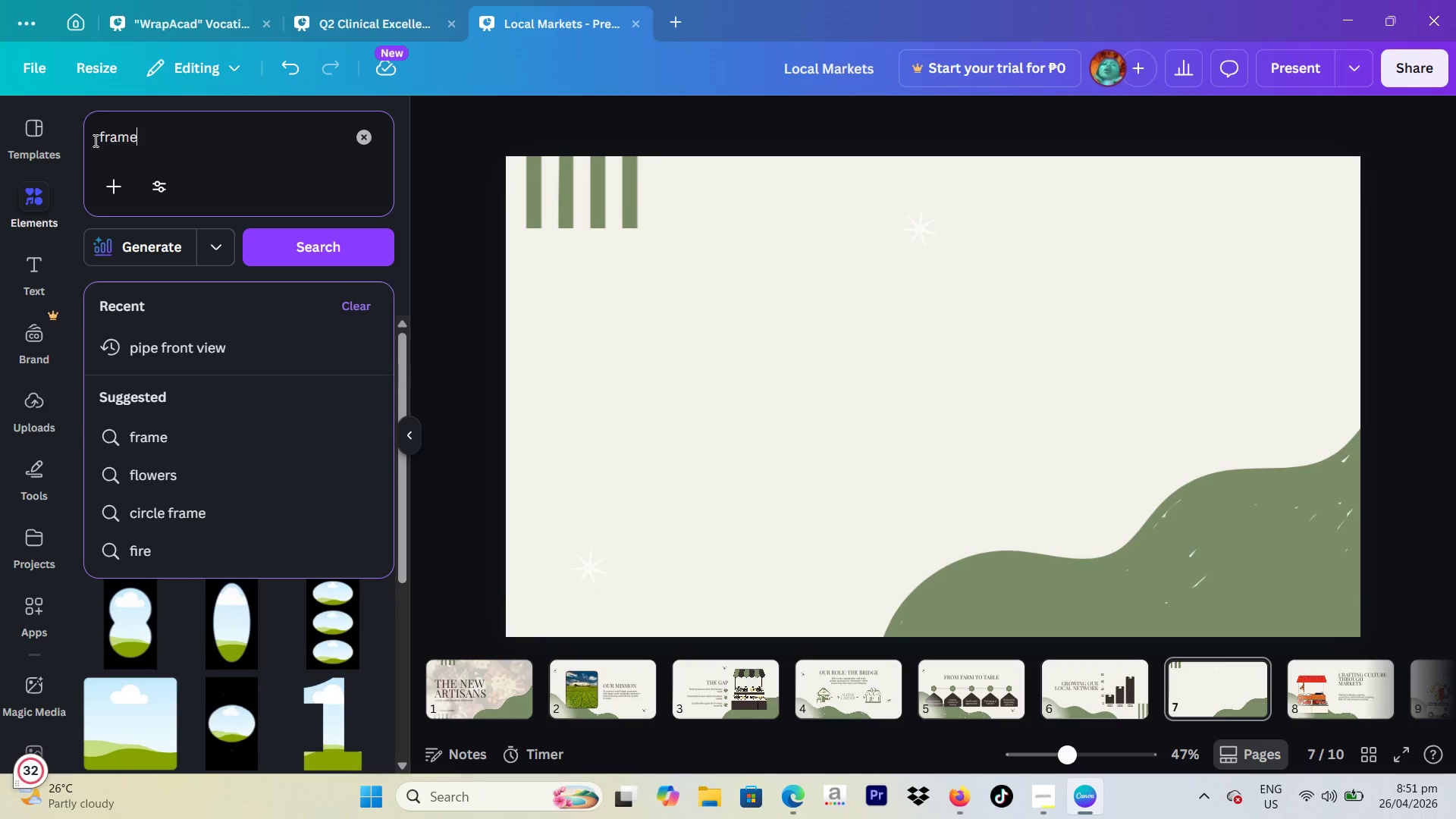 
key(Enter)
 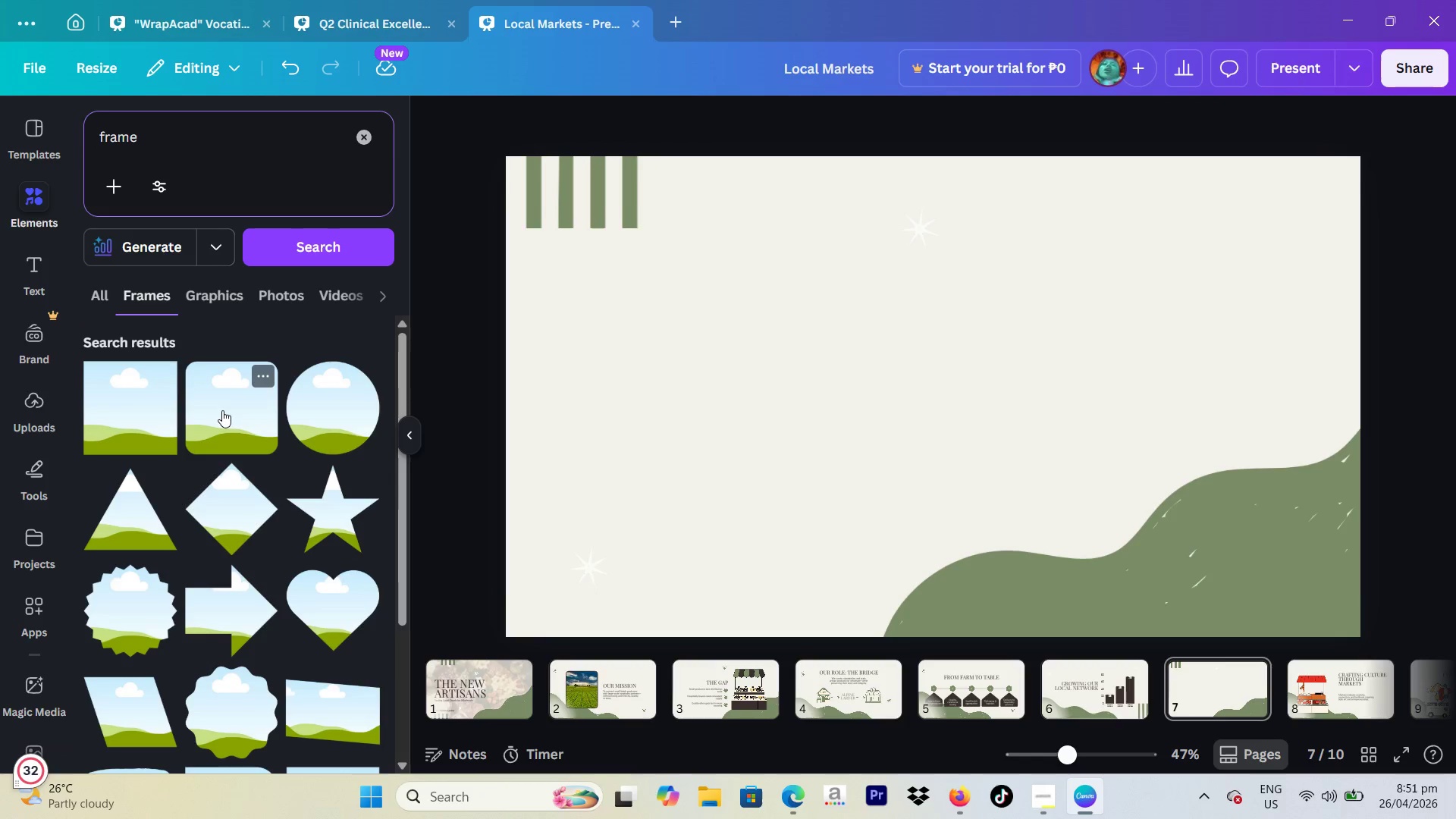 
left_click([223, 410])
 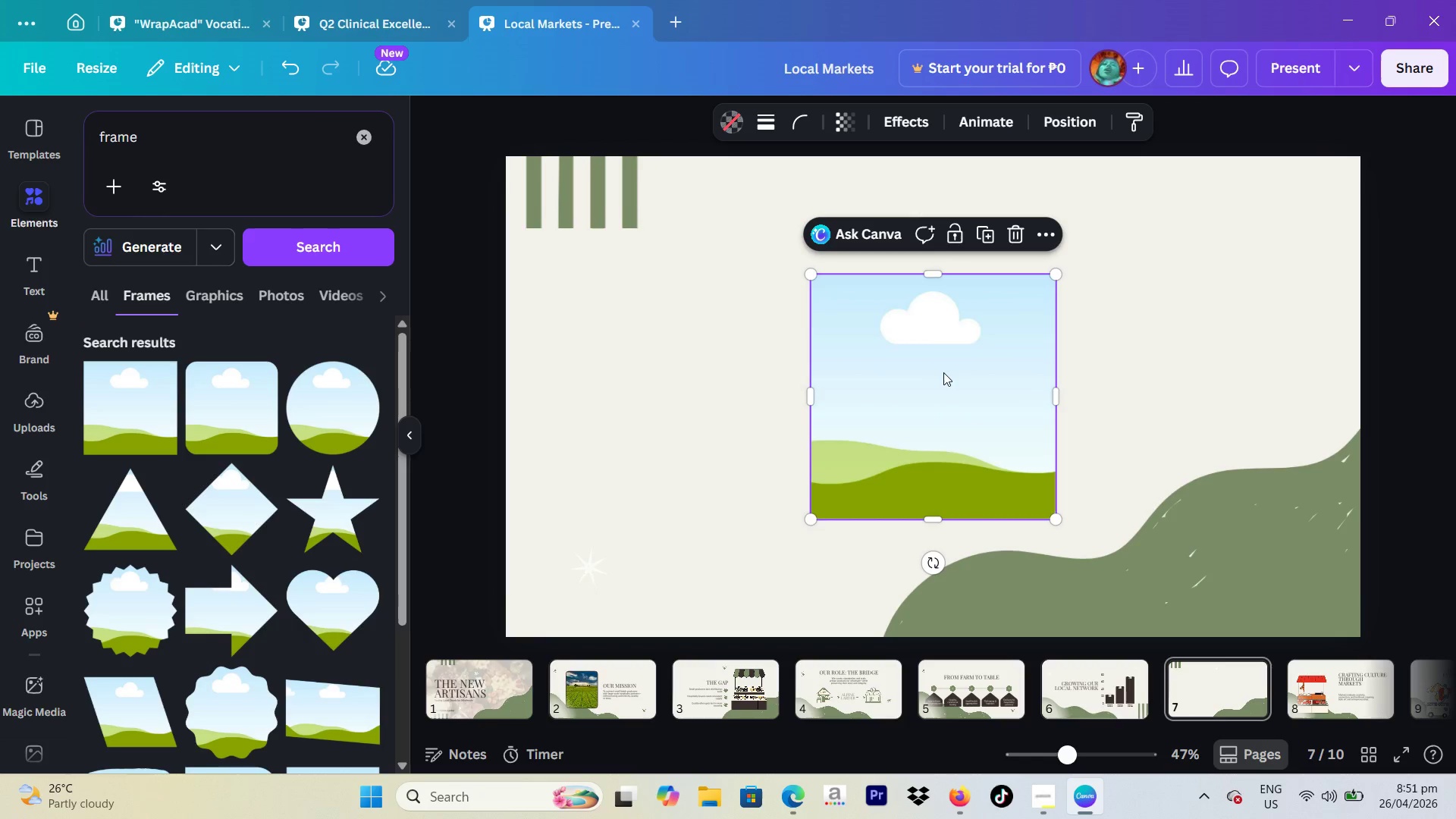 
left_click_drag(start_coordinate=[940, 375], to_coordinate=[1044, 338])
 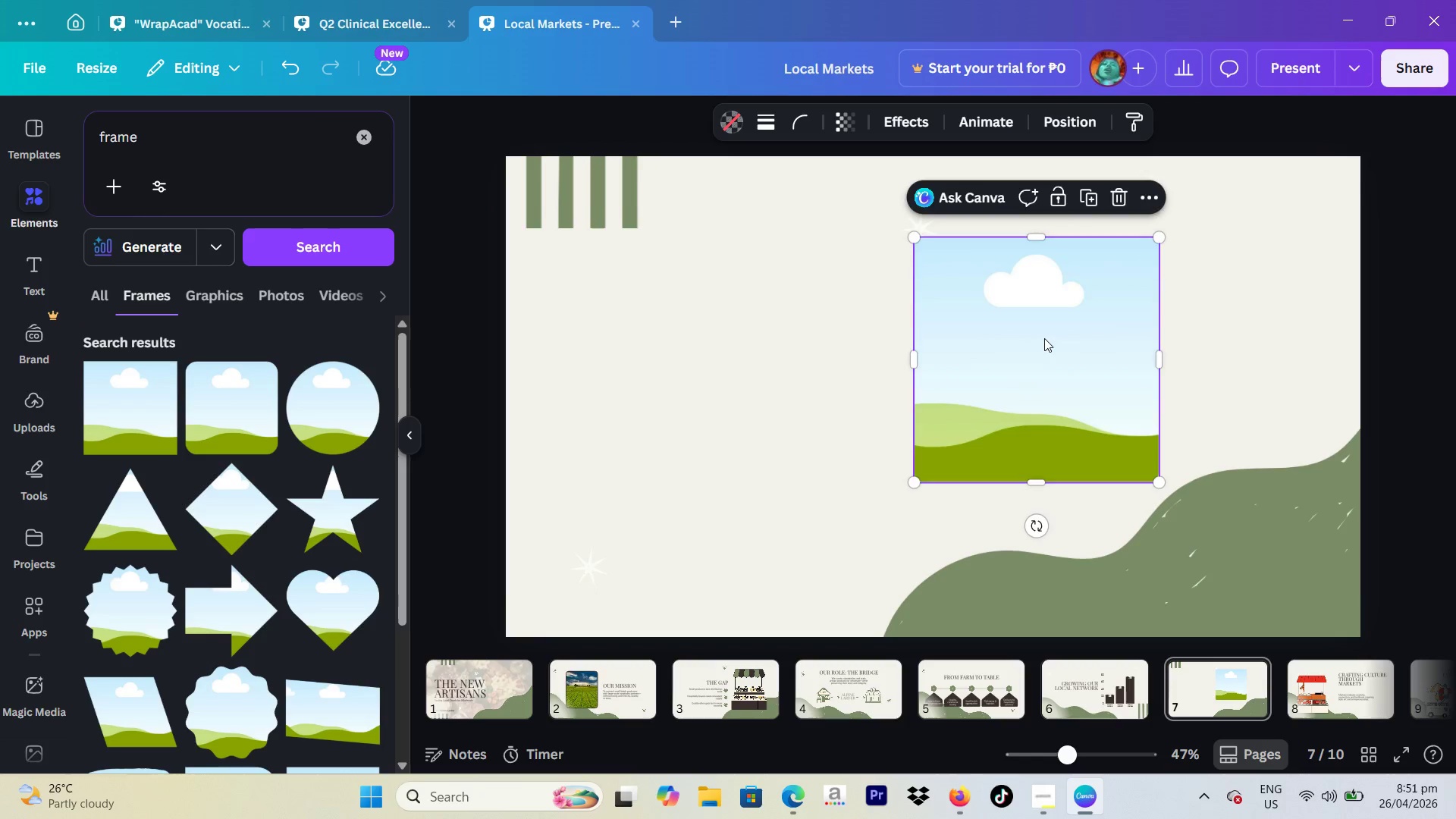 
left_click_drag(start_coordinate=[1044, 338], to_coordinate=[817, 326])
 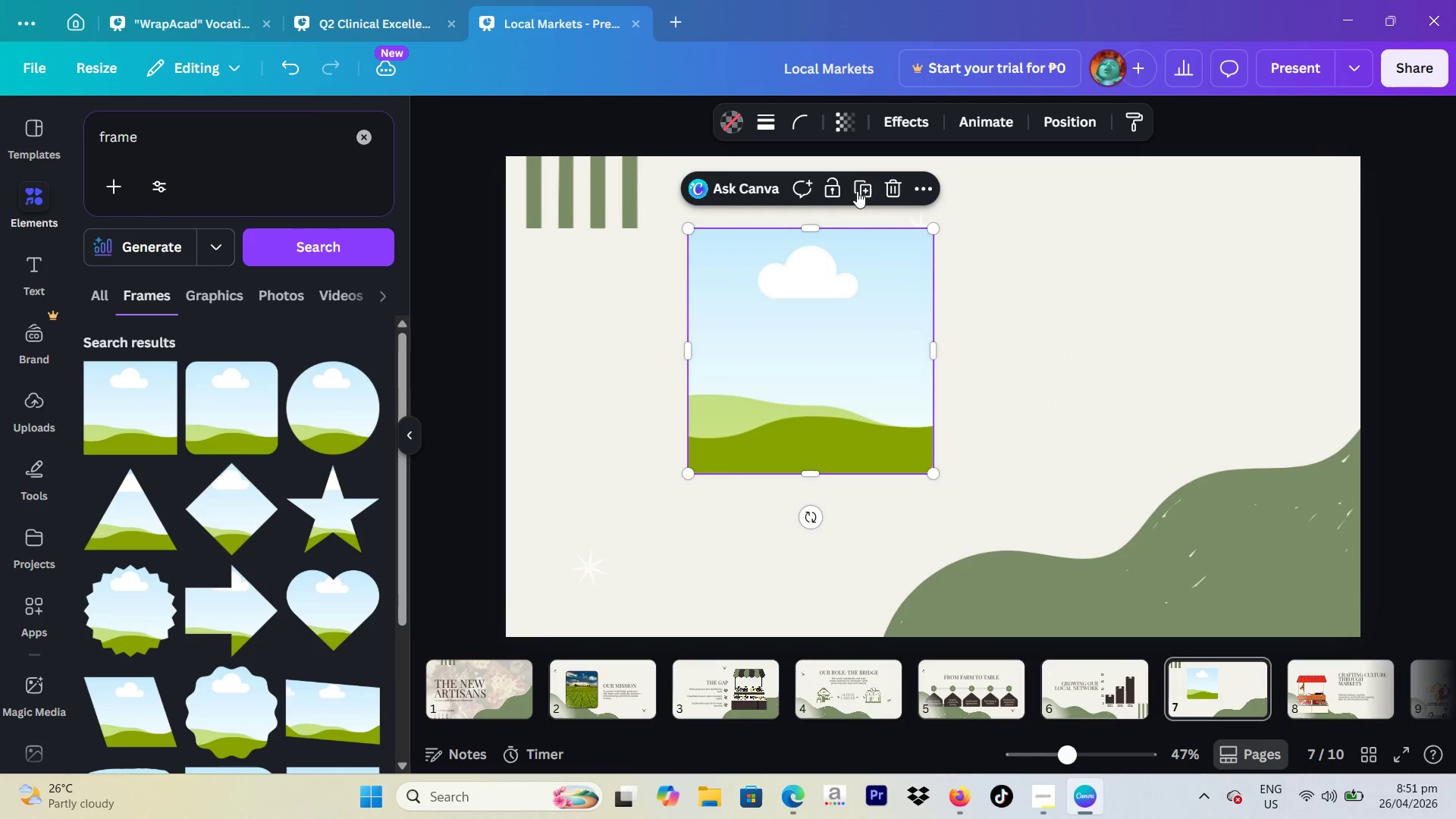 
left_click([865, 187])
 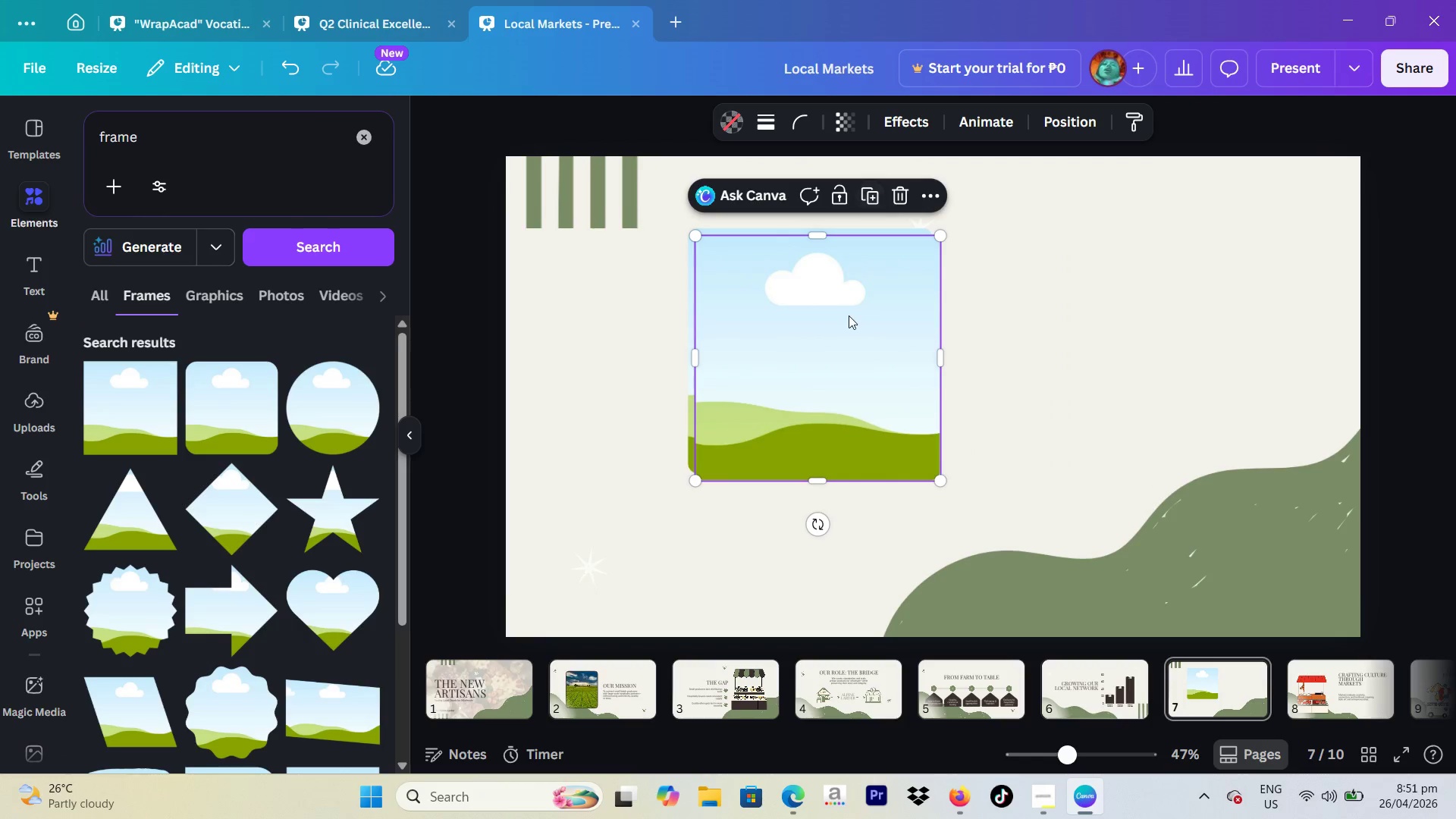 
left_click_drag(start_coordinate=[848, 320], to_coordinate=[1106, 316])
 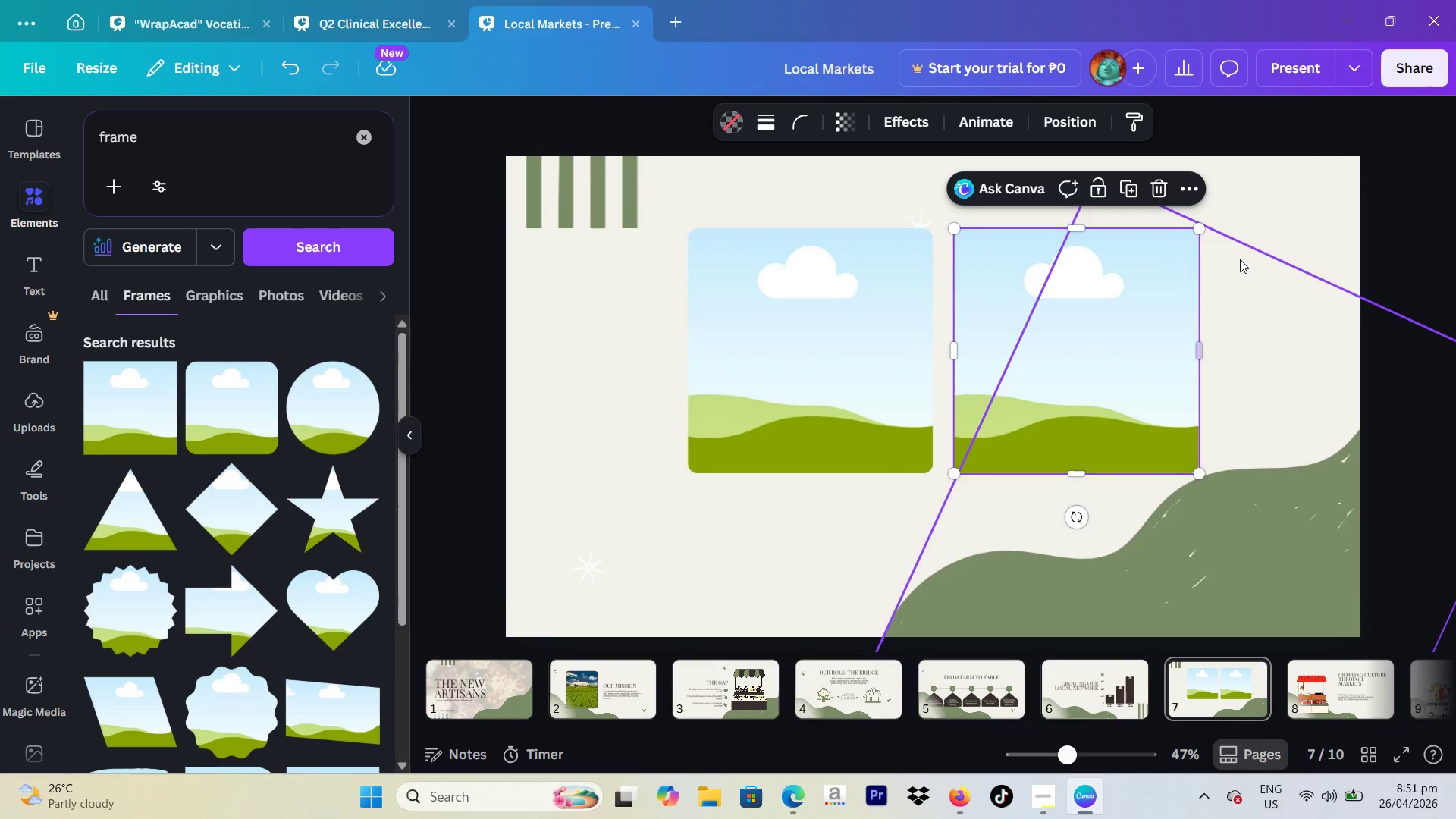 
left_click([1243, 259])
 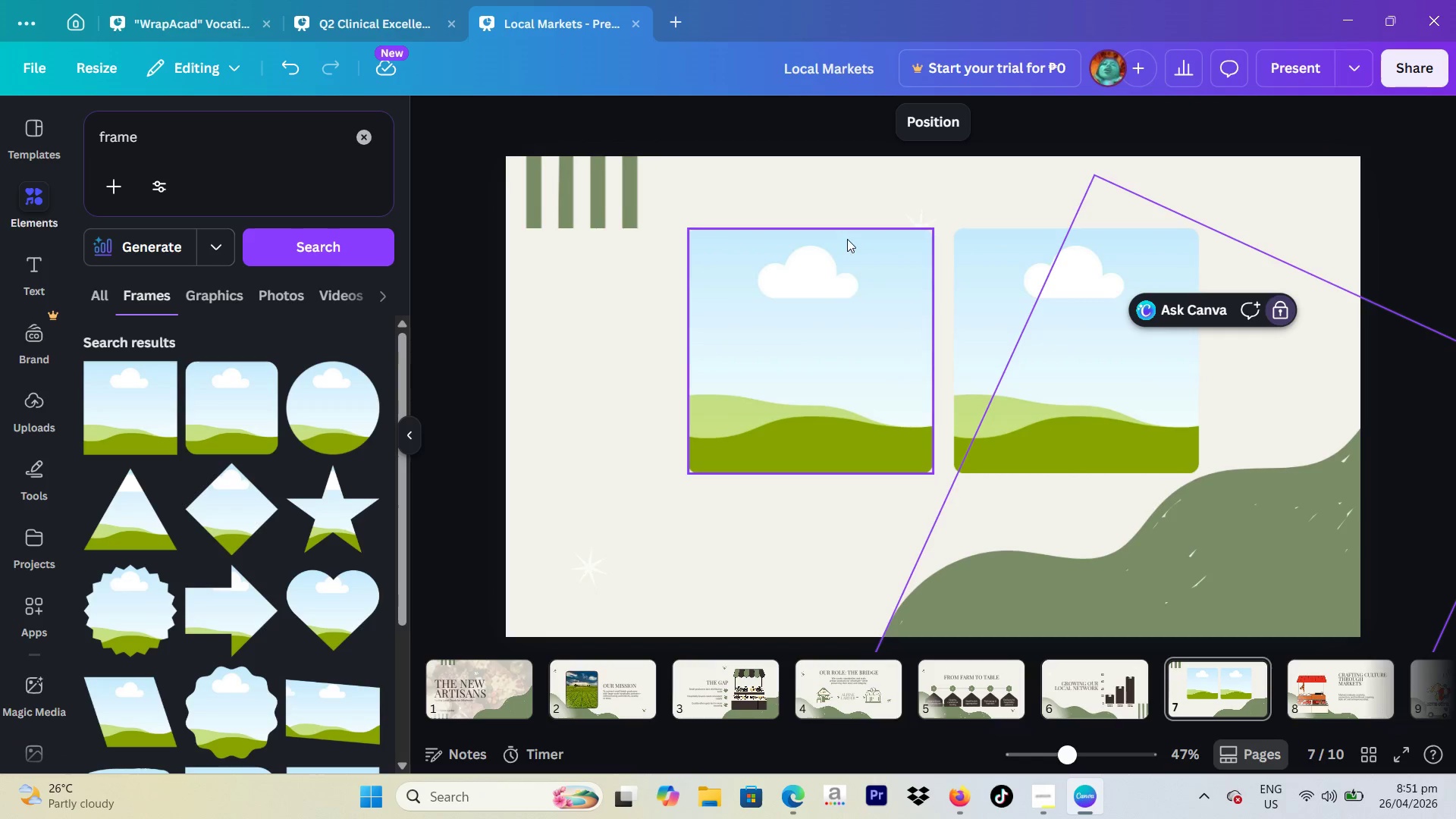 
left_click_drag(start_coordinate=[795, 198], to_coordinate=[1211, 358])
 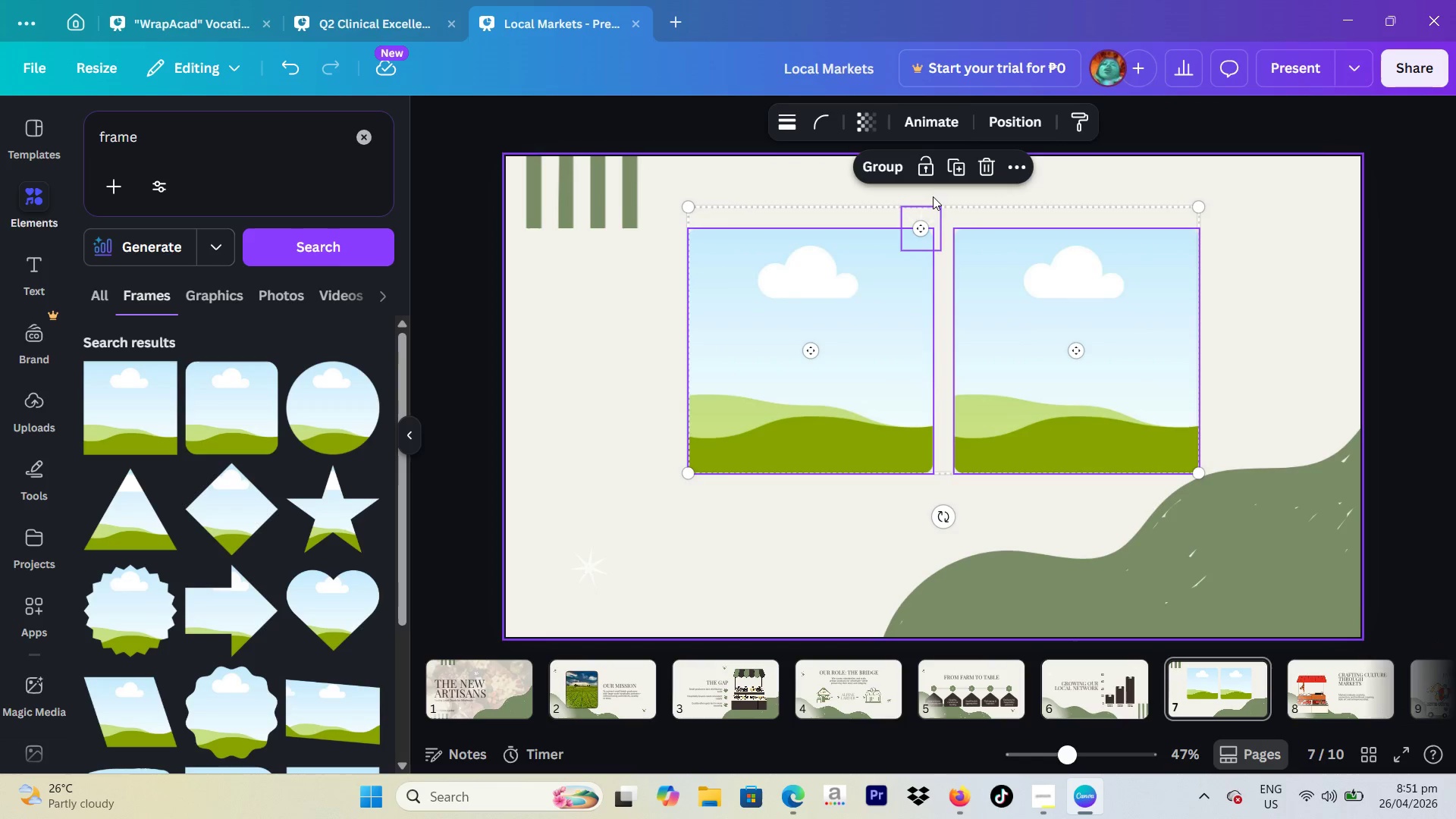 
left_click([927, 207])
 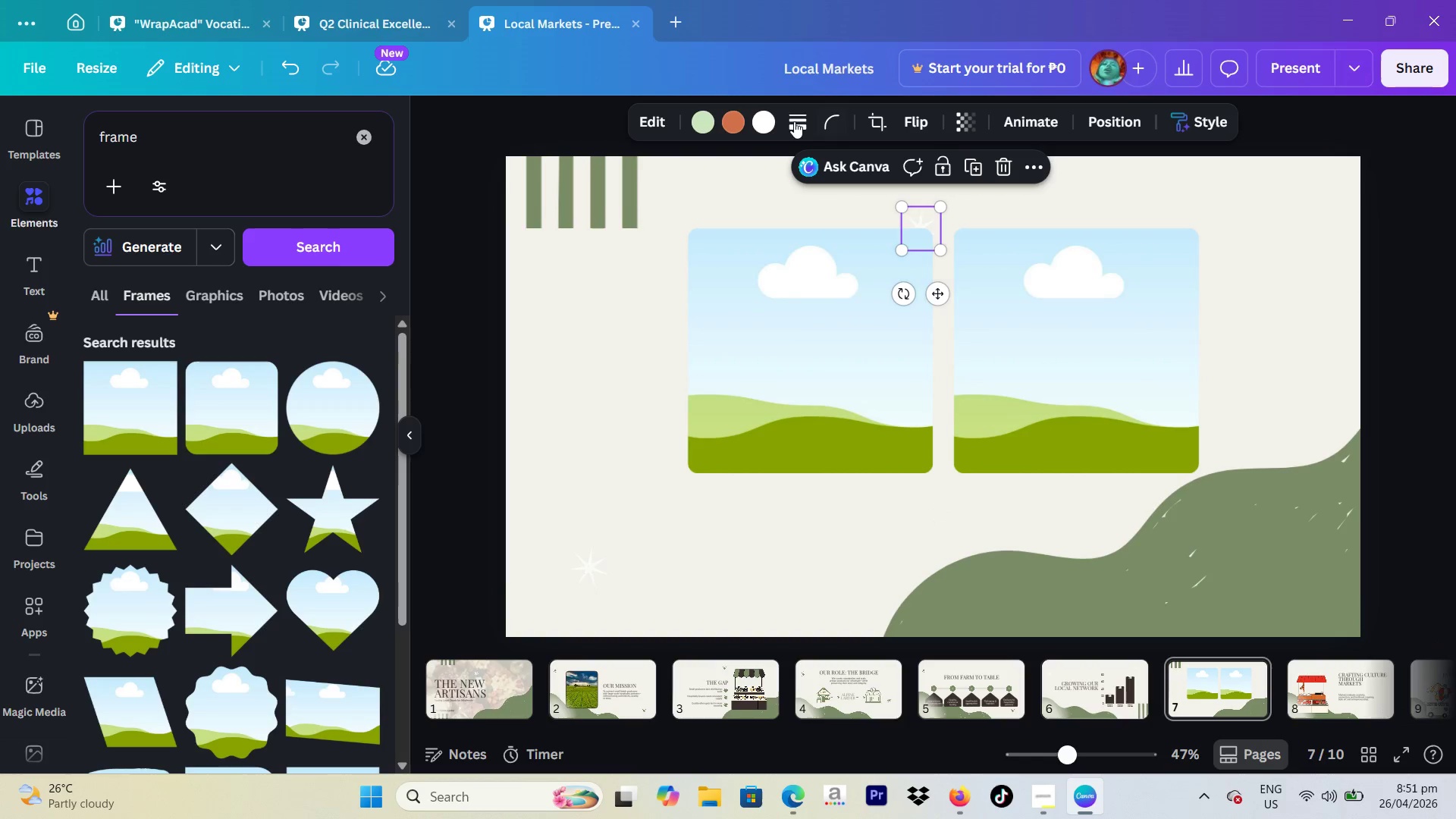 
left_click([764, 123])
 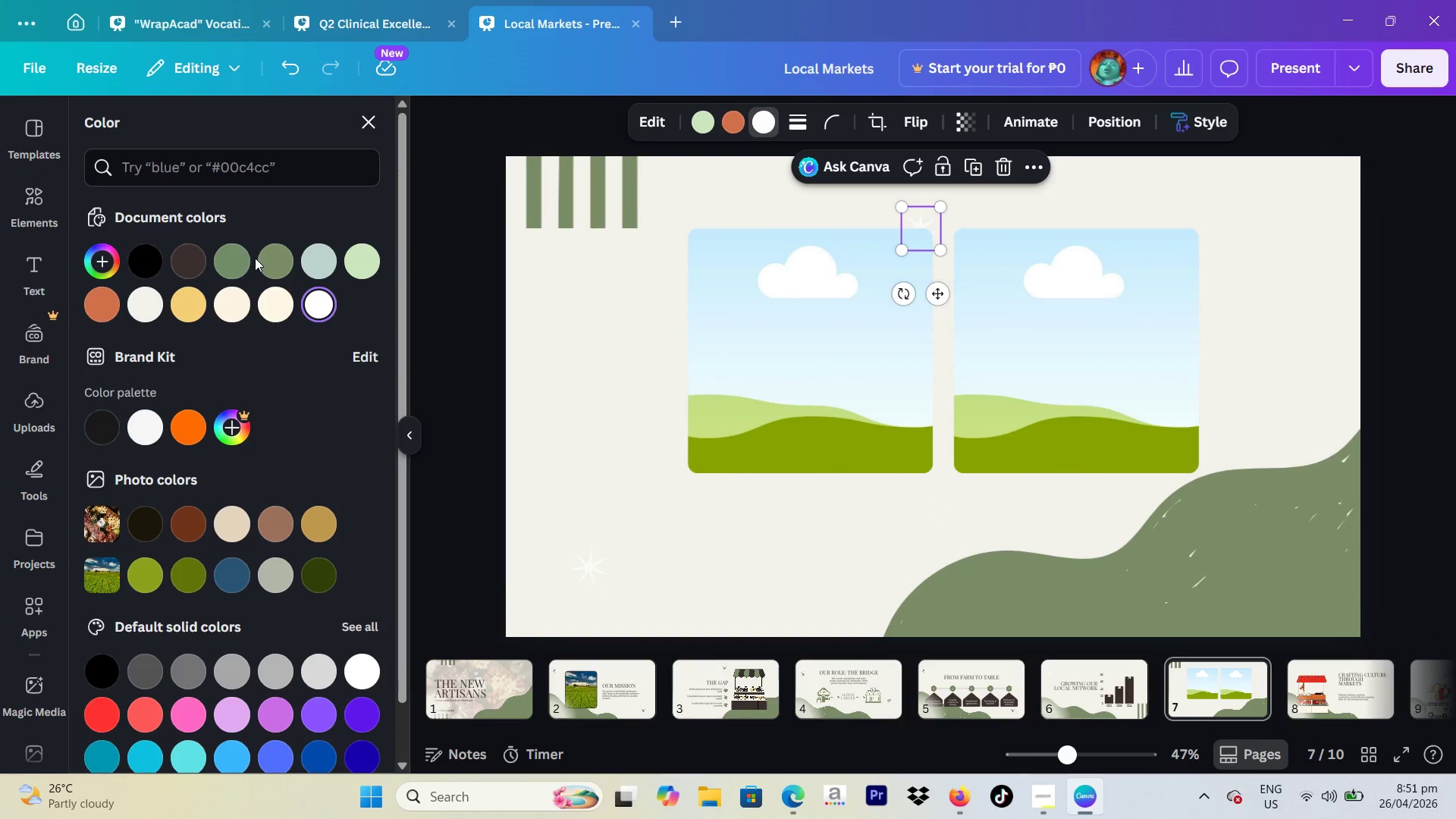 
left_click([268, 258])
 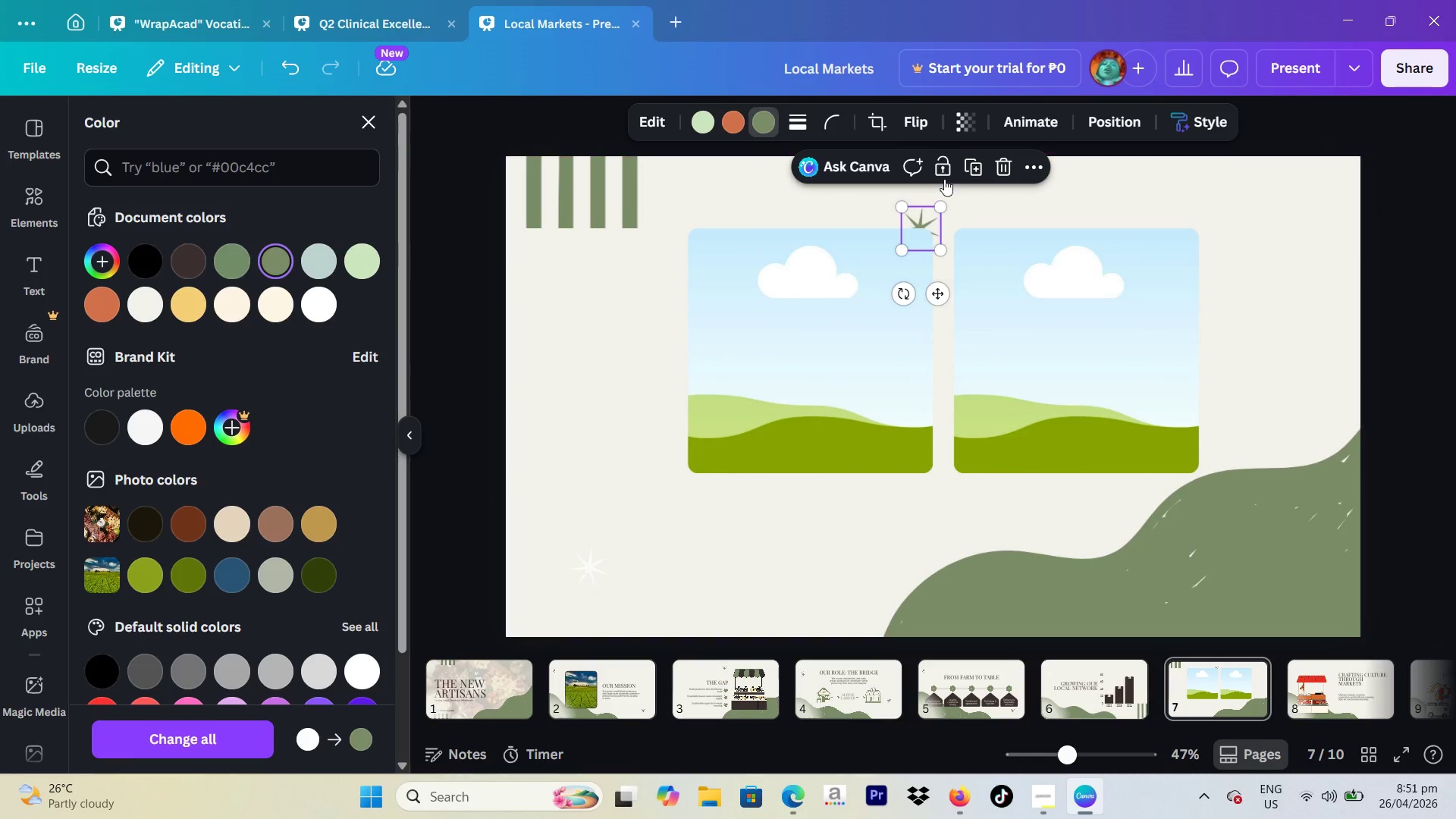 
left_click([940, 171])
 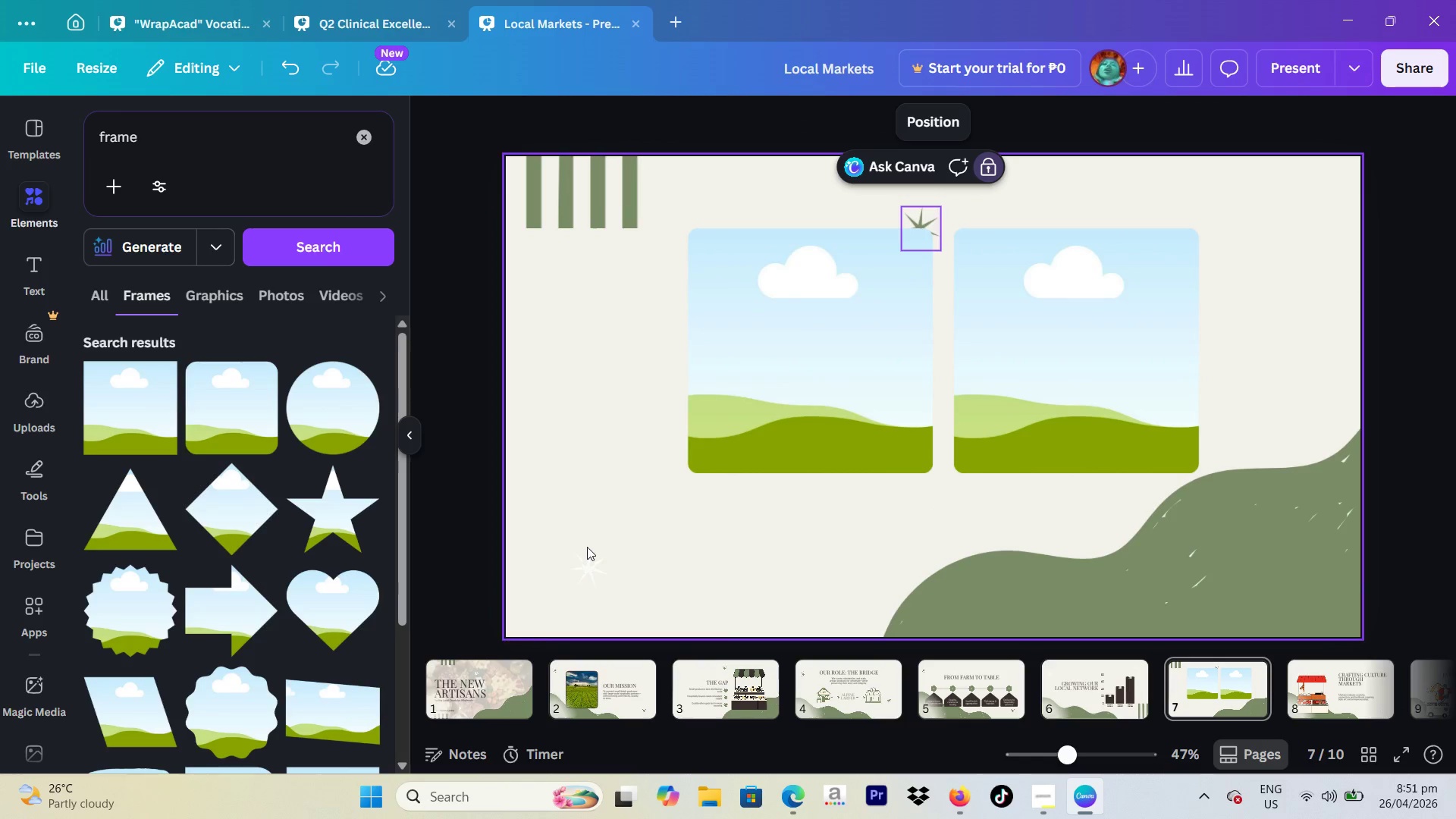 
left_click([584, 563])
 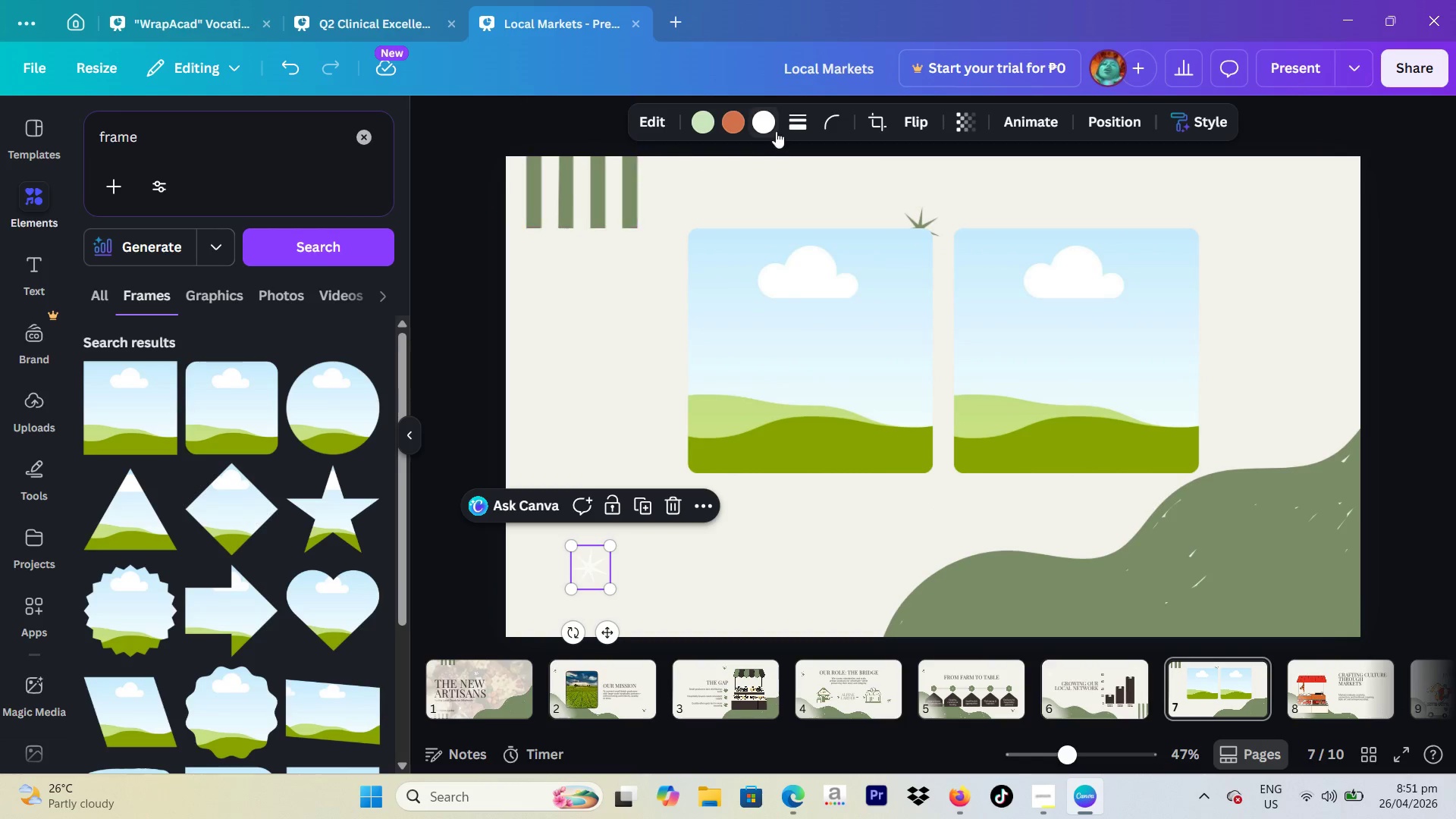 
left_click([777, 130])
 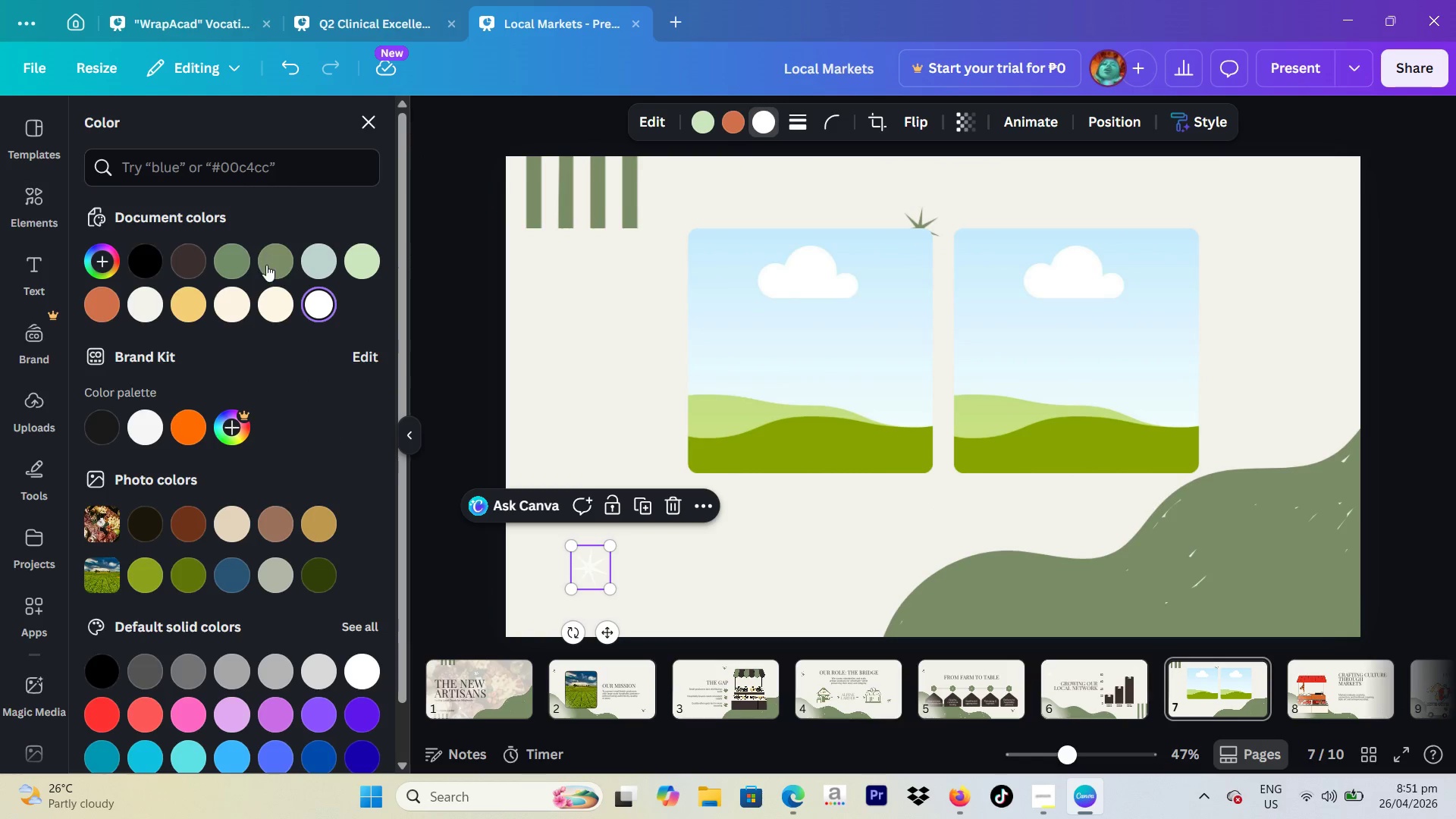 
left_click([266, 265])
 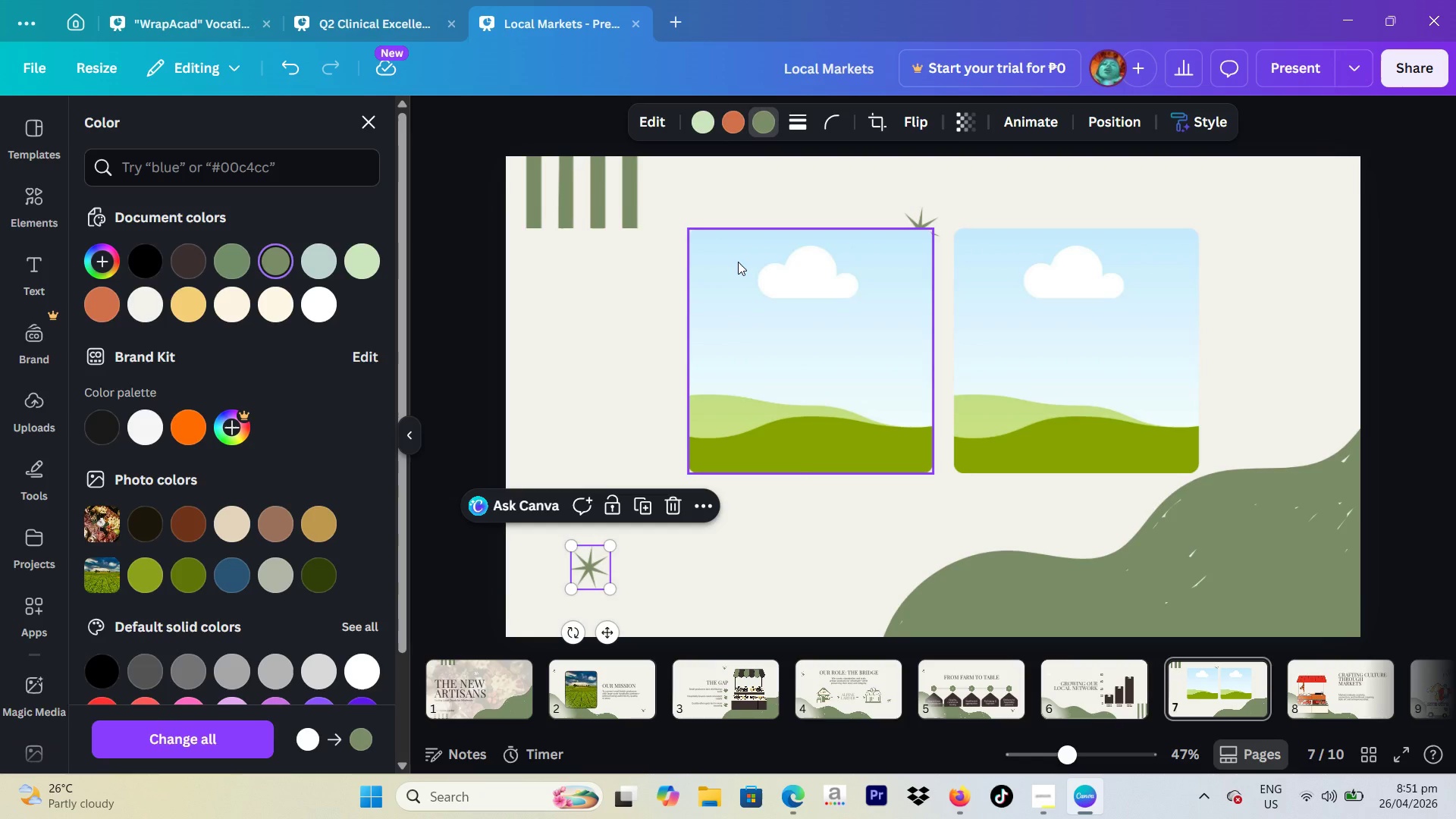 
left_click([738, 262])
 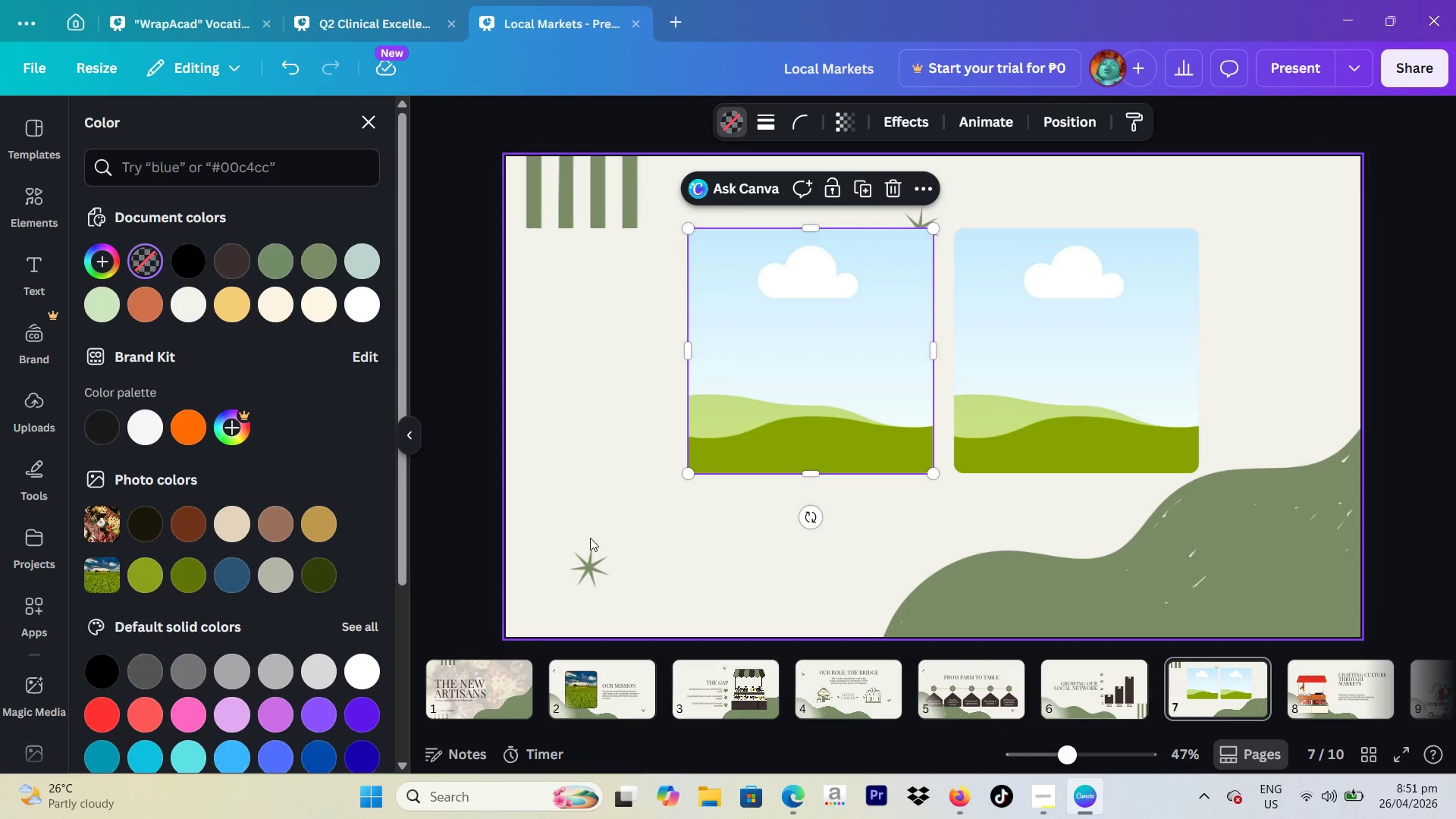 
left_click([593, 554])
 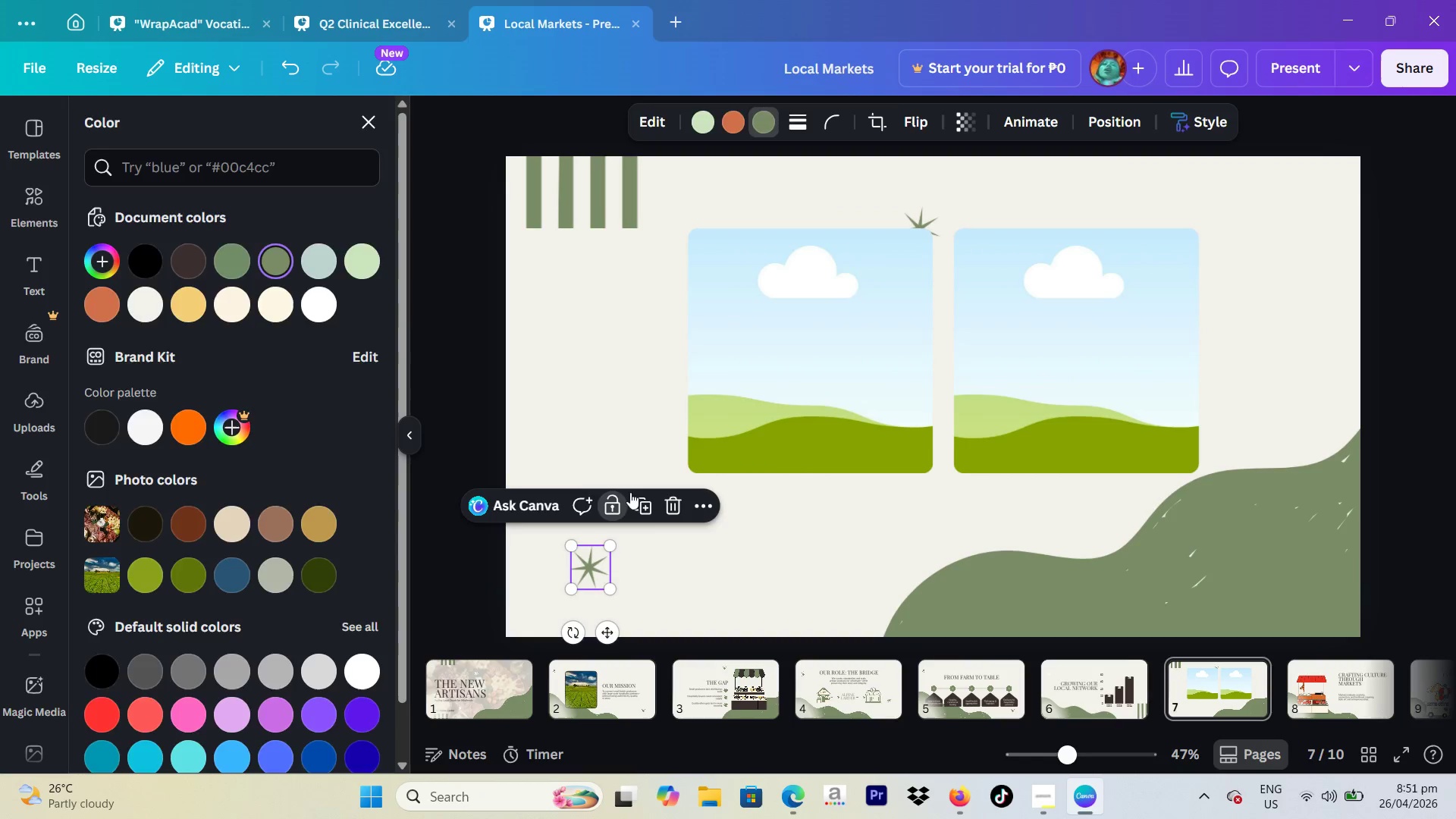 
double_click([639, 353])
 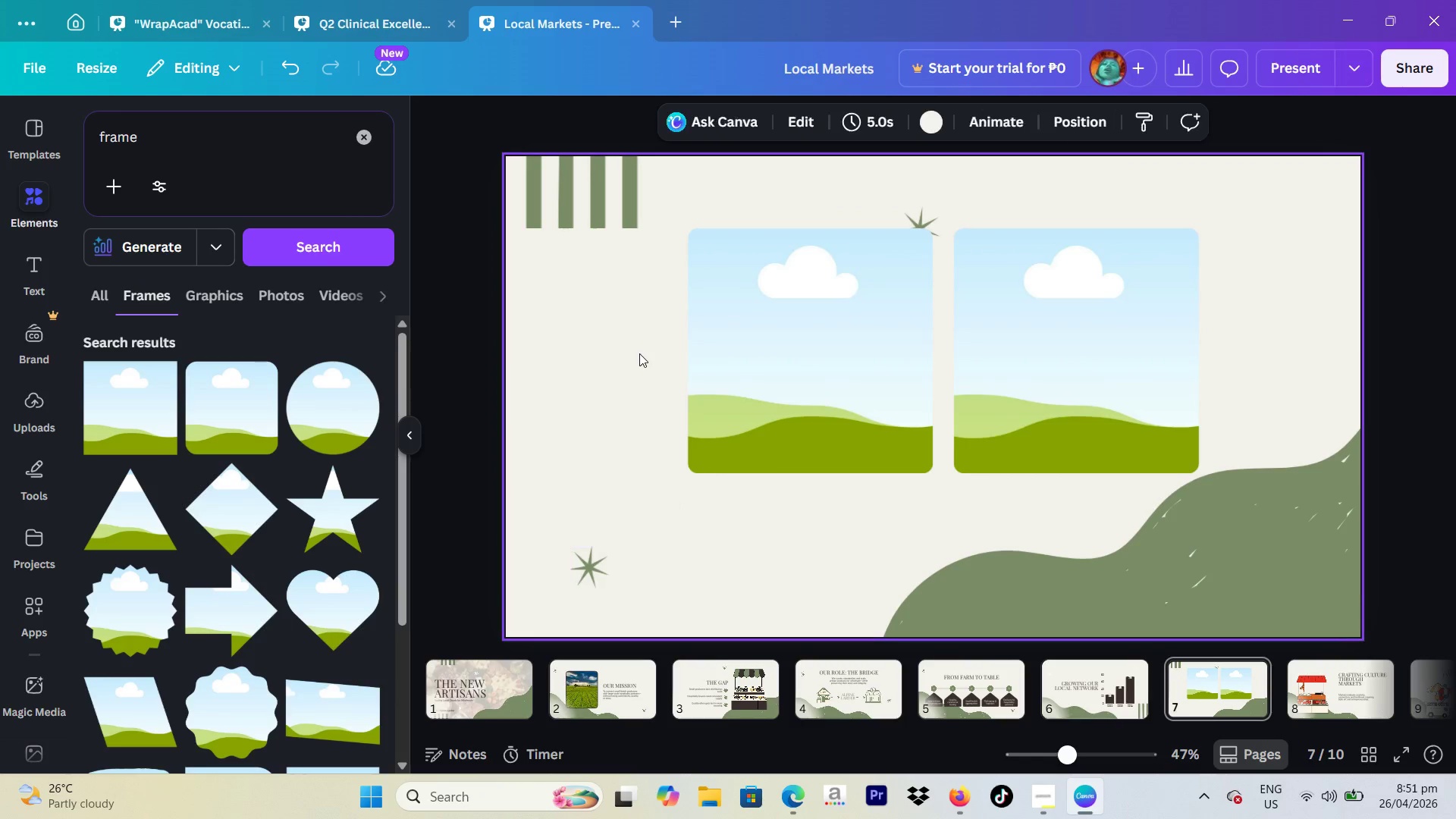 
left_click_drag(start_coordinate=[639, 353], to_coordinate=[1176, 461])
 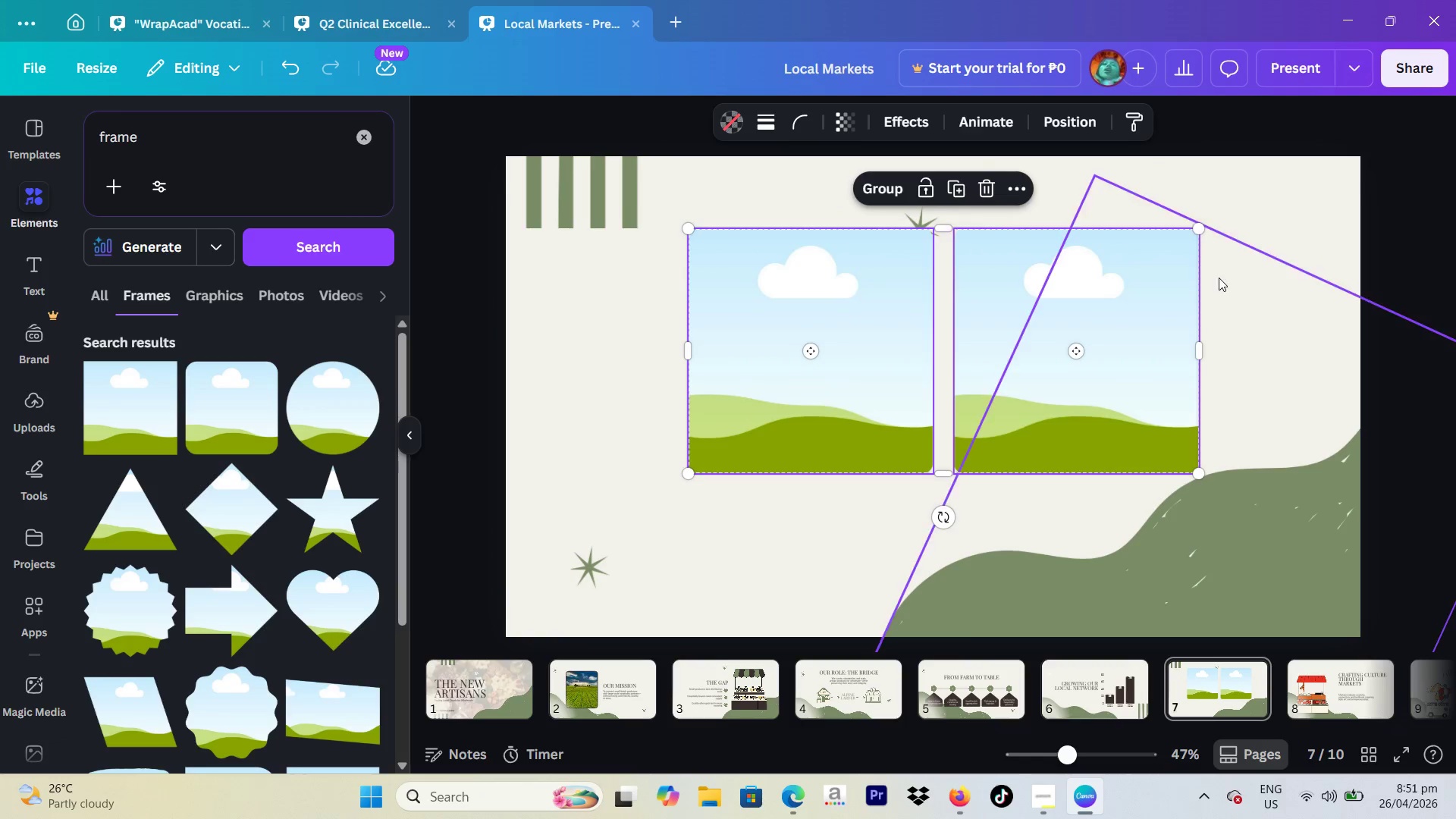 
left_click_drag(start_coordinate=[1200, 235], to_coordinate=[894, 406])
 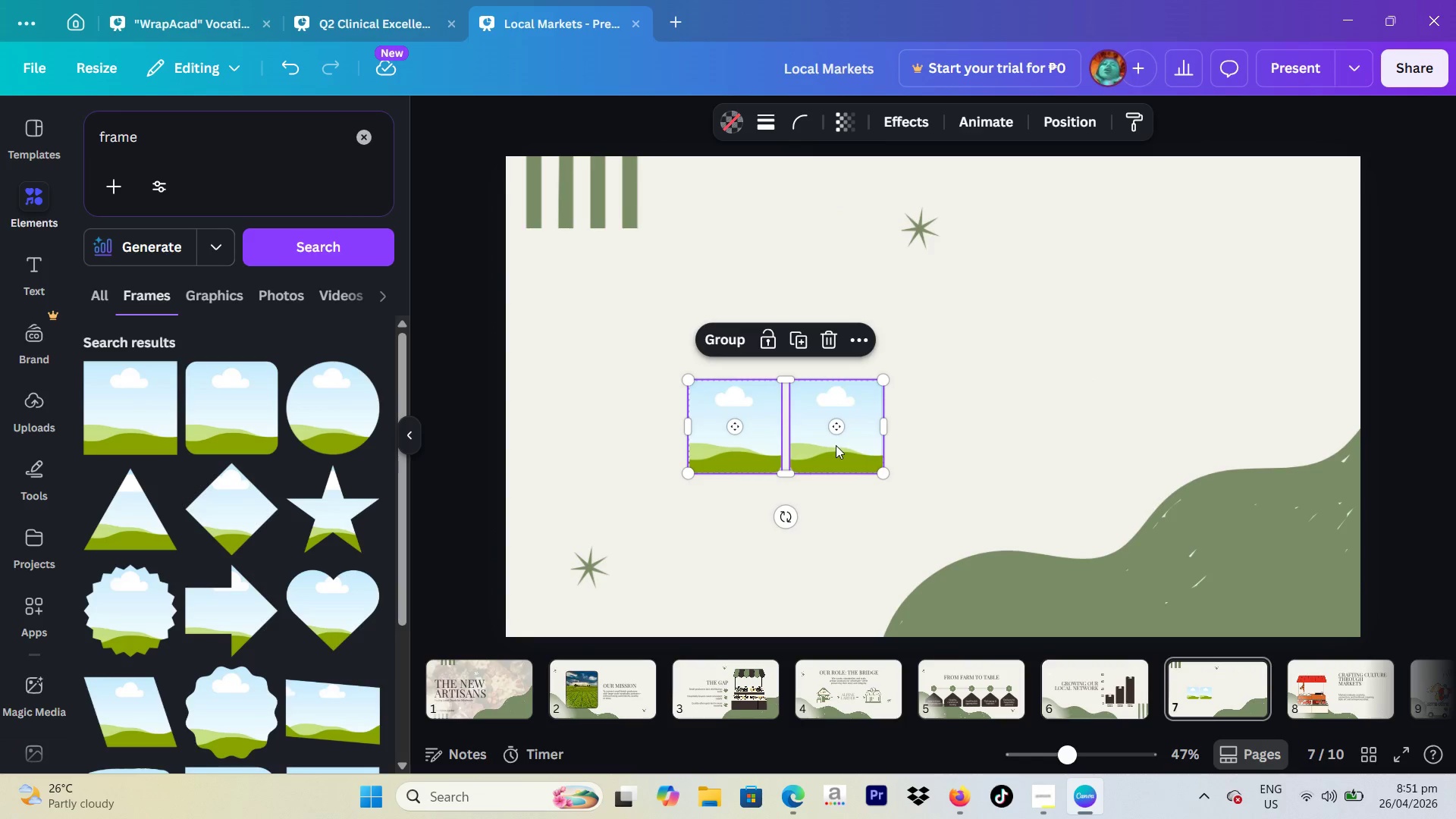 
left_click_drag(start_coordinate=[836, 445], to_coordinate=[908, 379])
 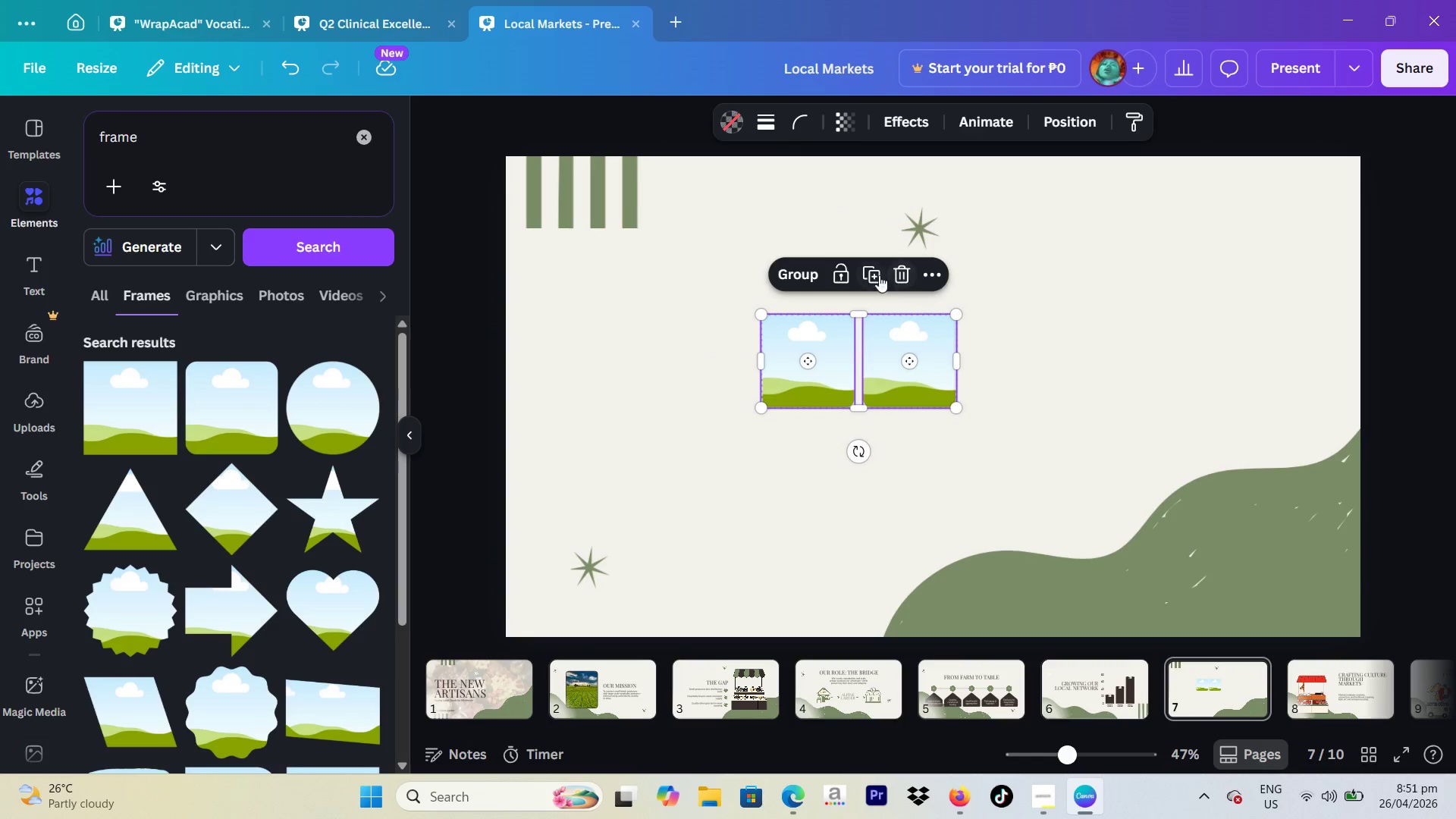 
left_click([871, 270])
 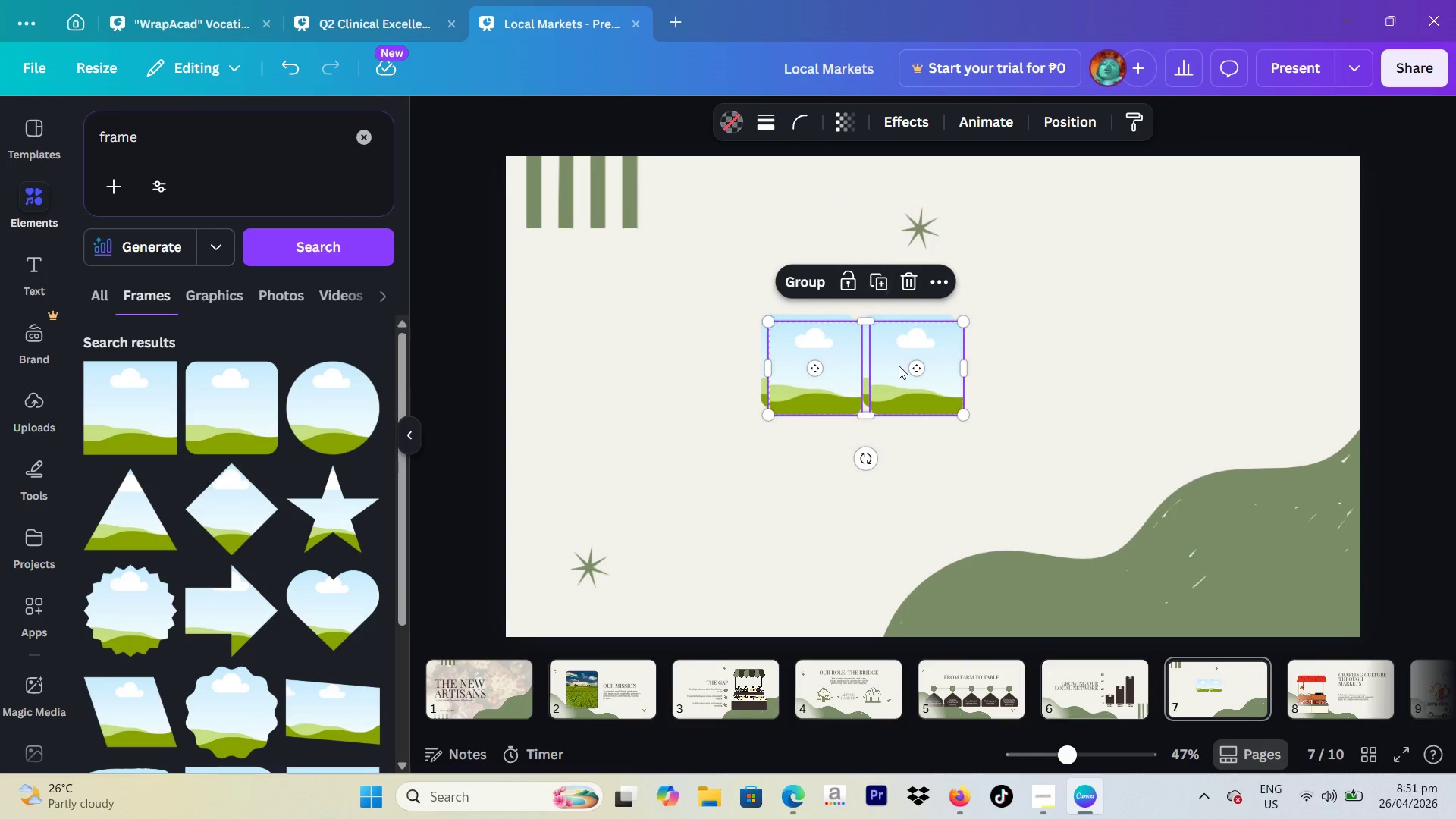 
left_click_drag(start_coordinate=[899, 367], to_coordinate=[893, 461])
 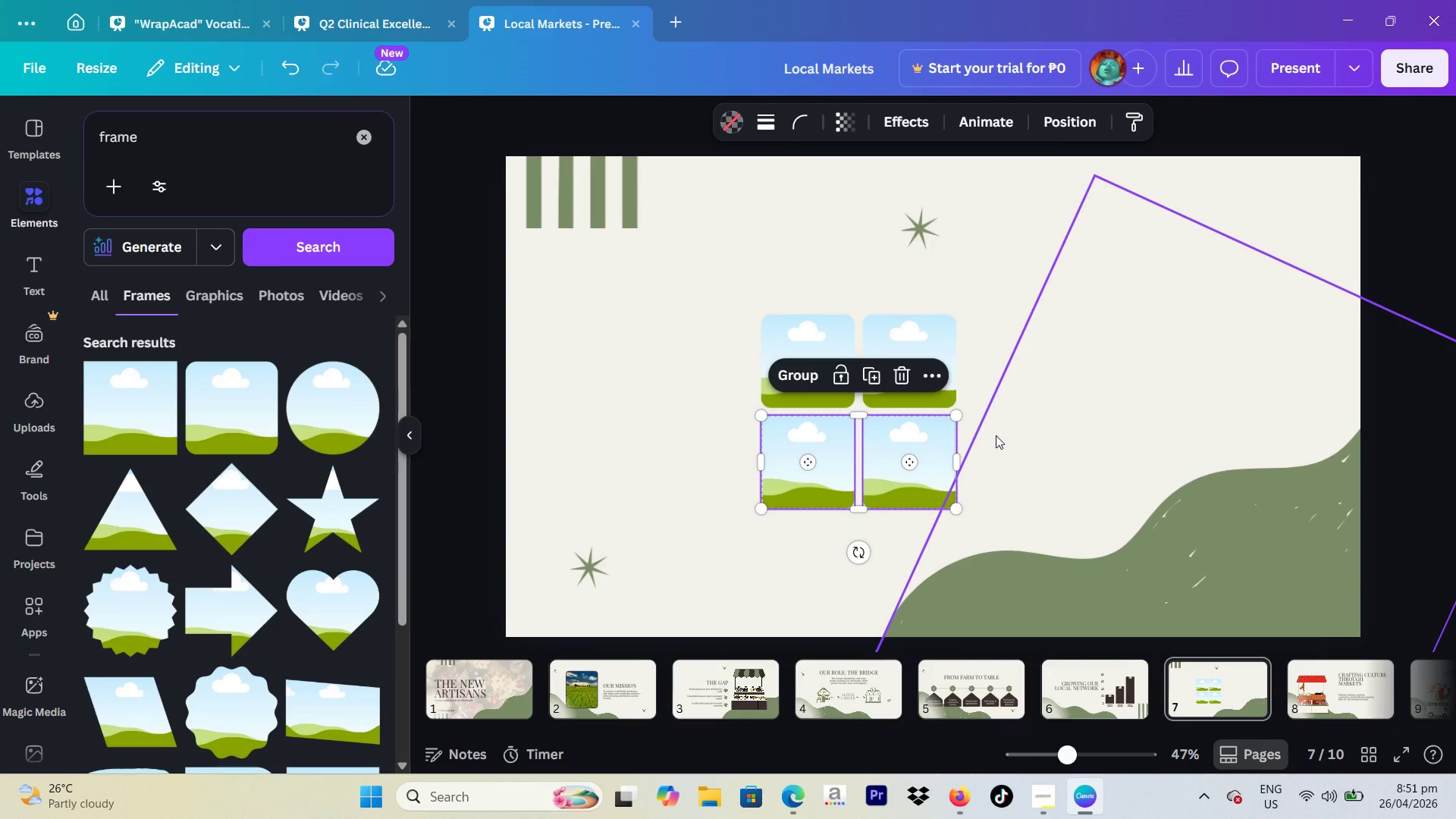 
left_click([996, 435])
 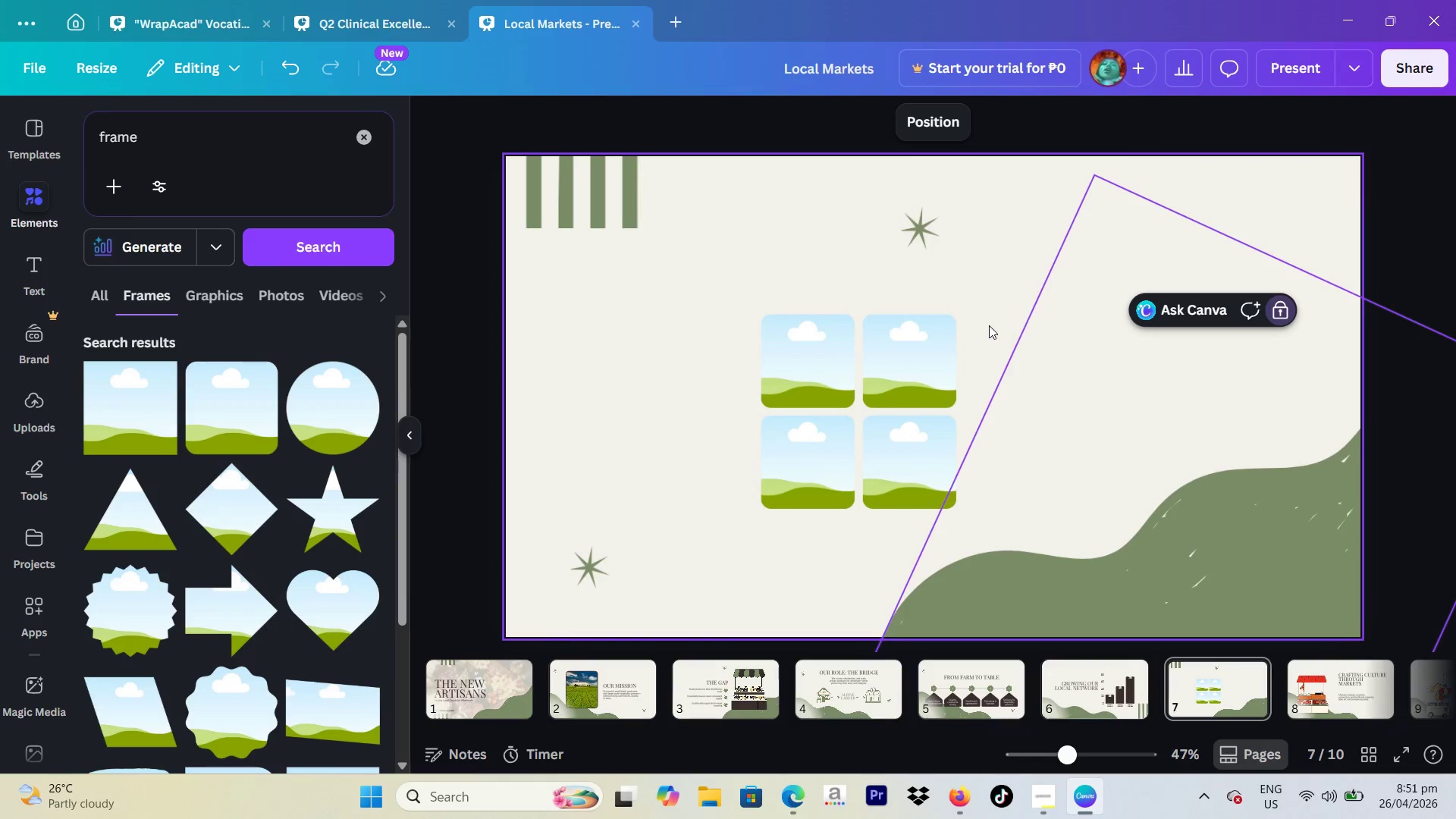 
left_click_drag(start_coordinate=[987, 322], to_coordinate=[752, 492])
 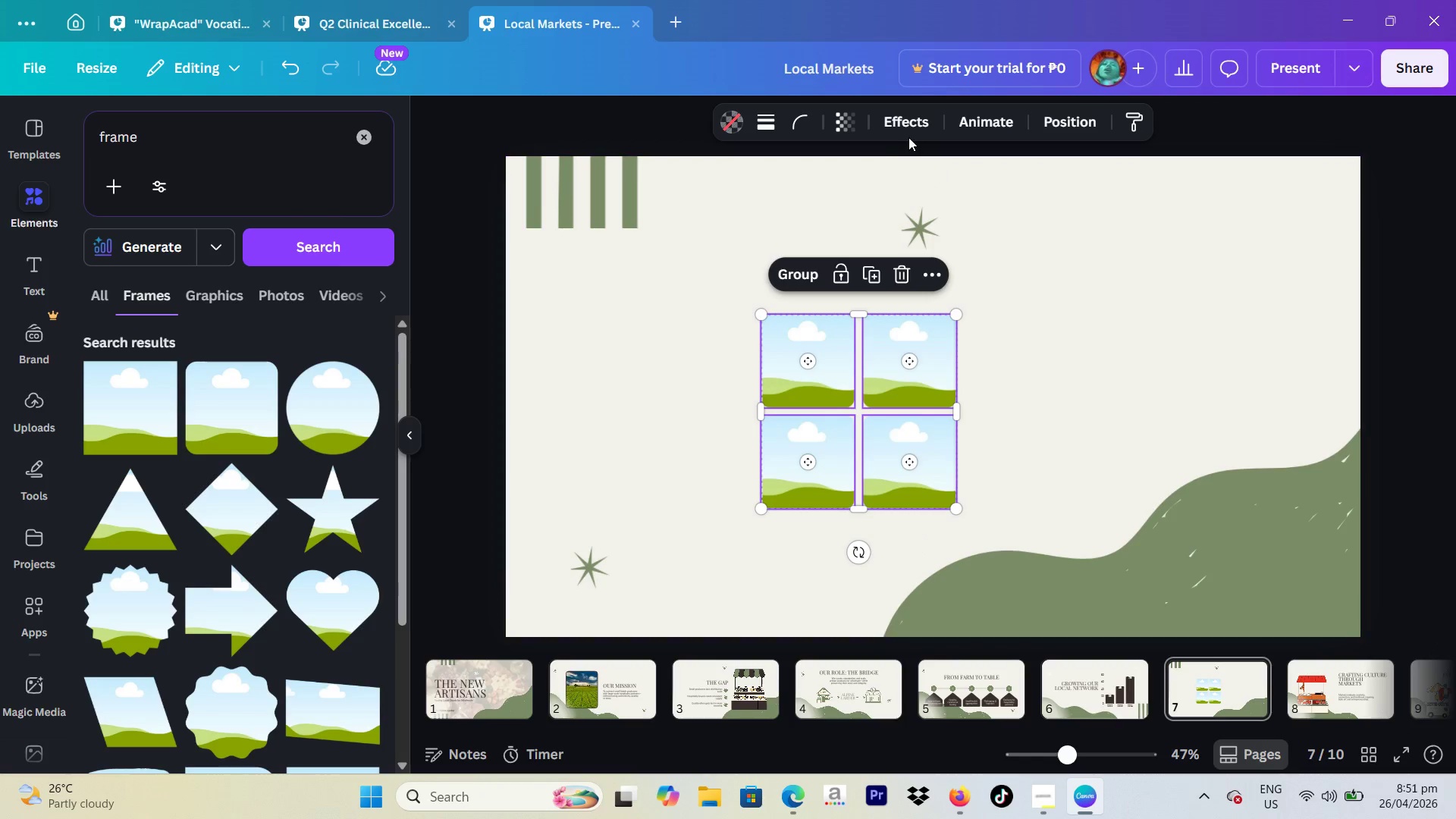 
left_click([799, 280])
 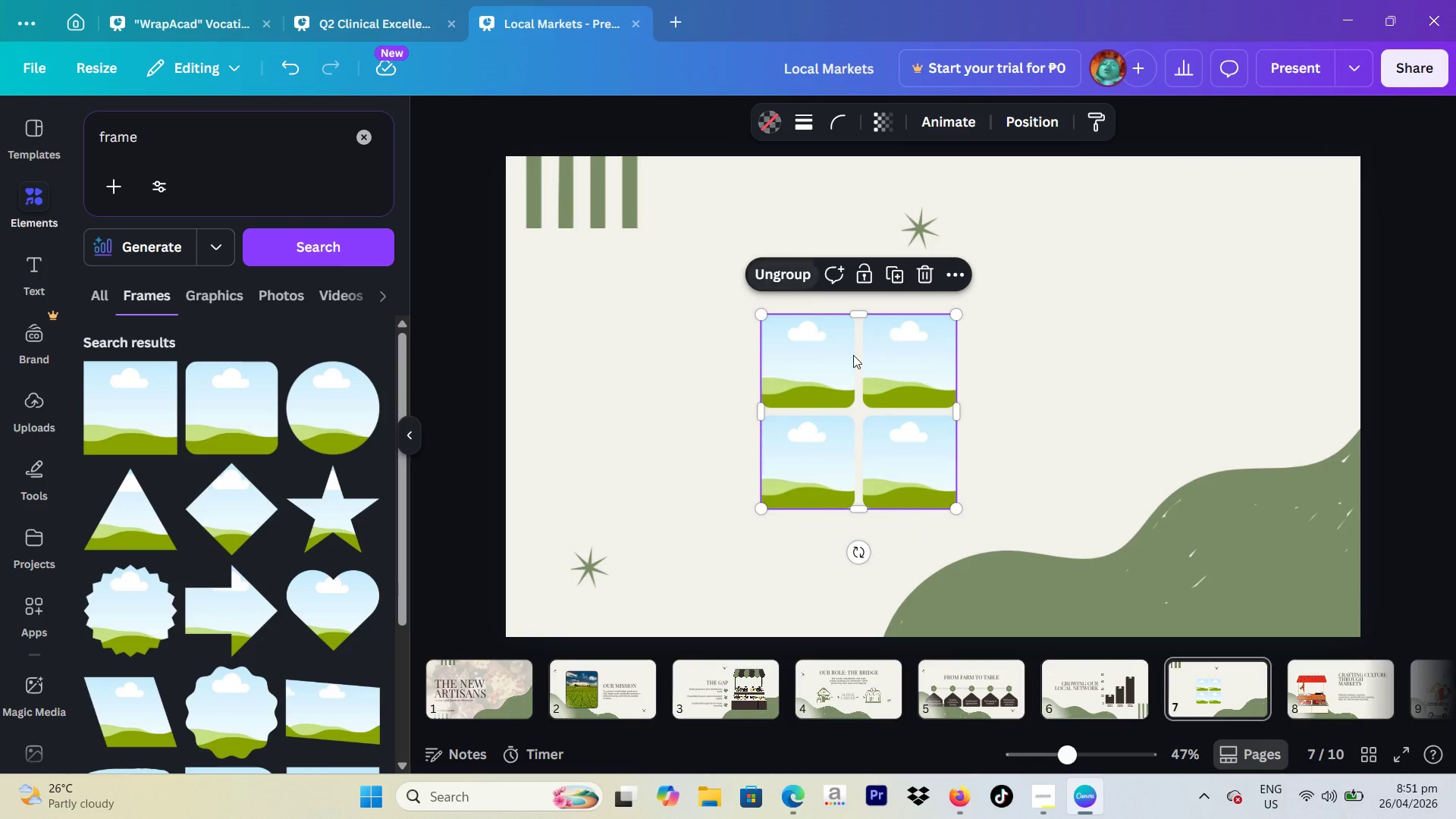 
left_click_drag(start_coordinate=[877, 386], to_coordinate=[779, 322])
 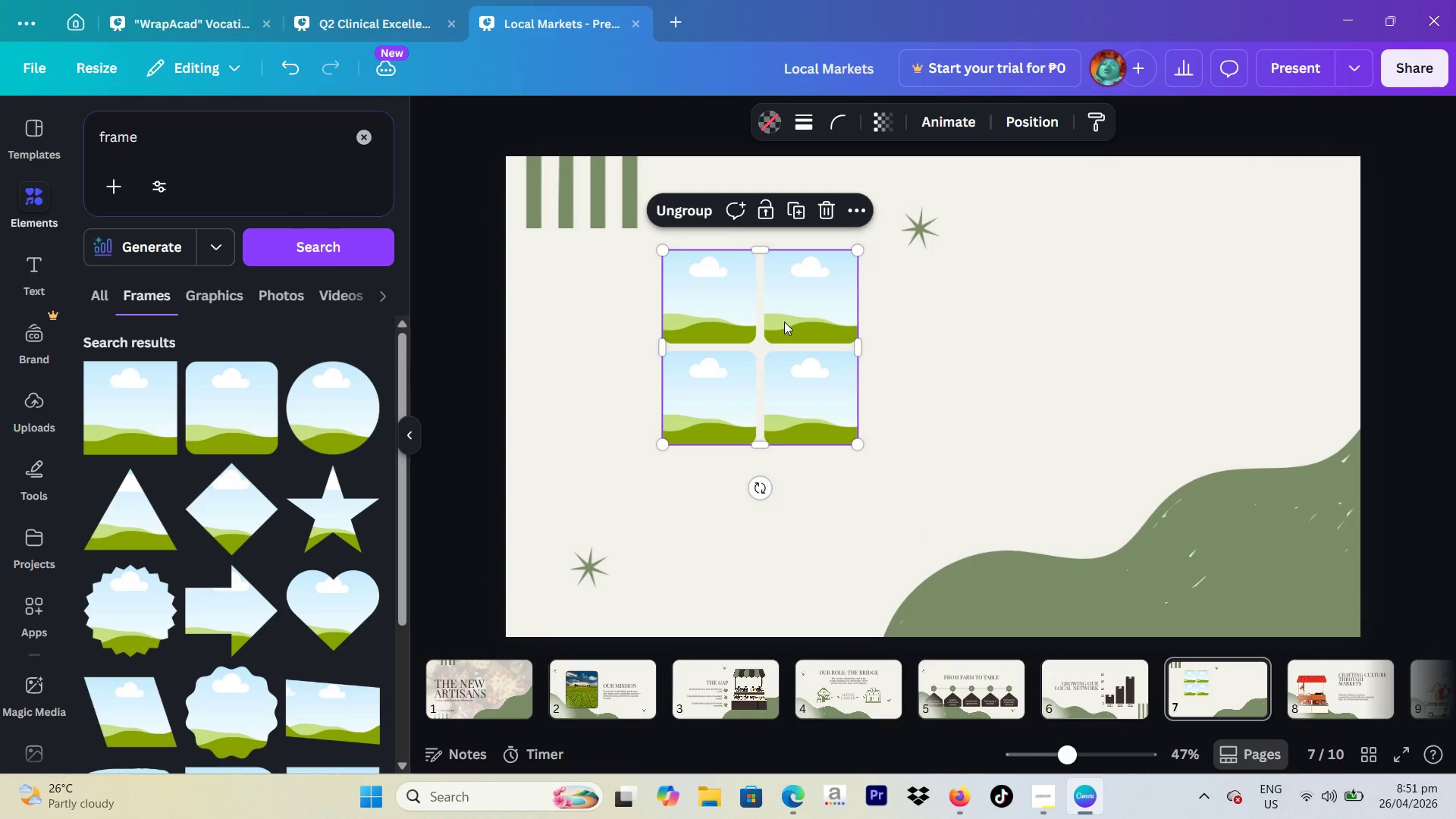 
left_click_drag(start_coordinate=[784, 322], to_coordinate=[757, 356])
 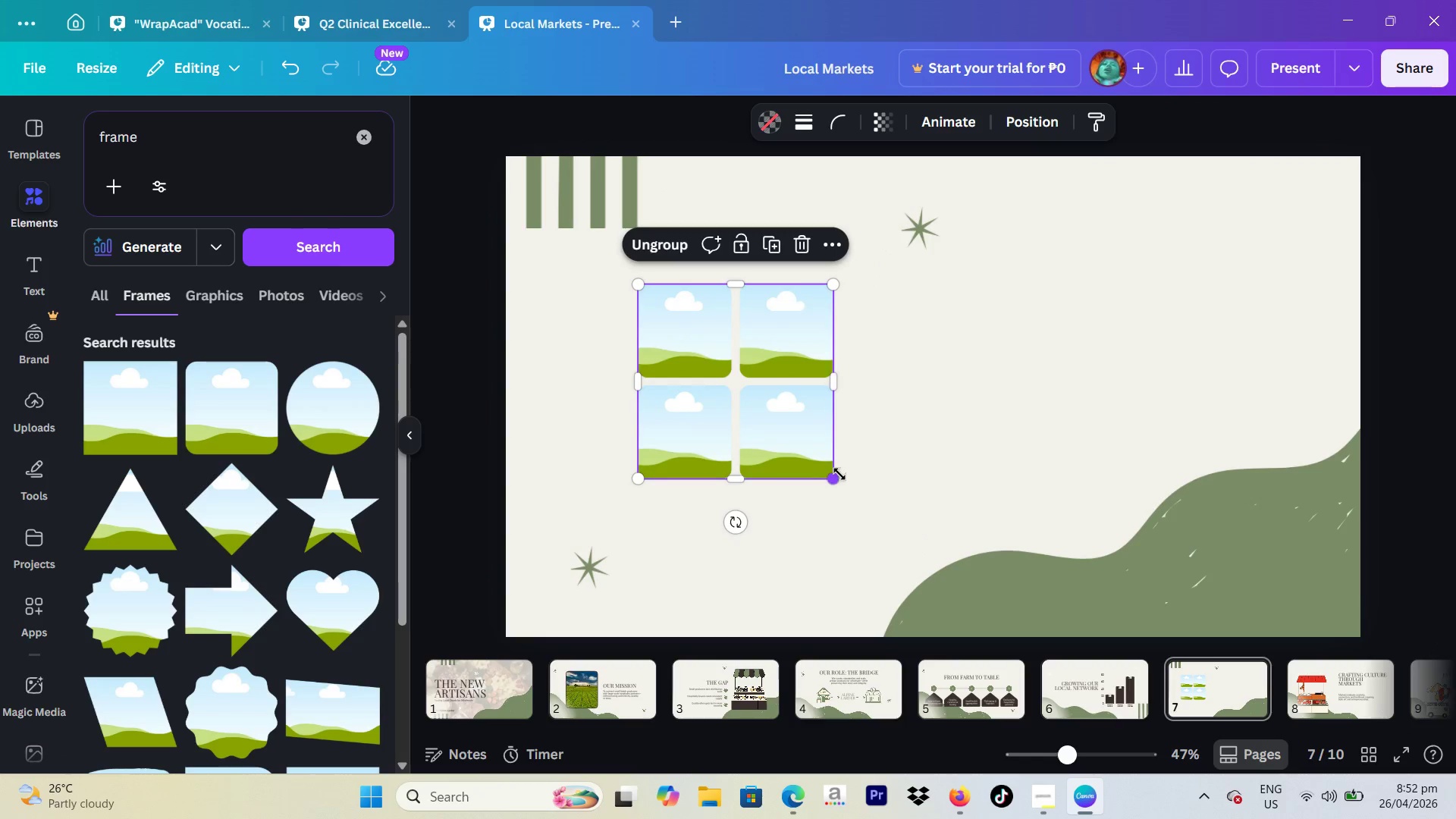 
left_click_drag(start_coordinate=[839, 474], to_coordinate=[940, 588])
 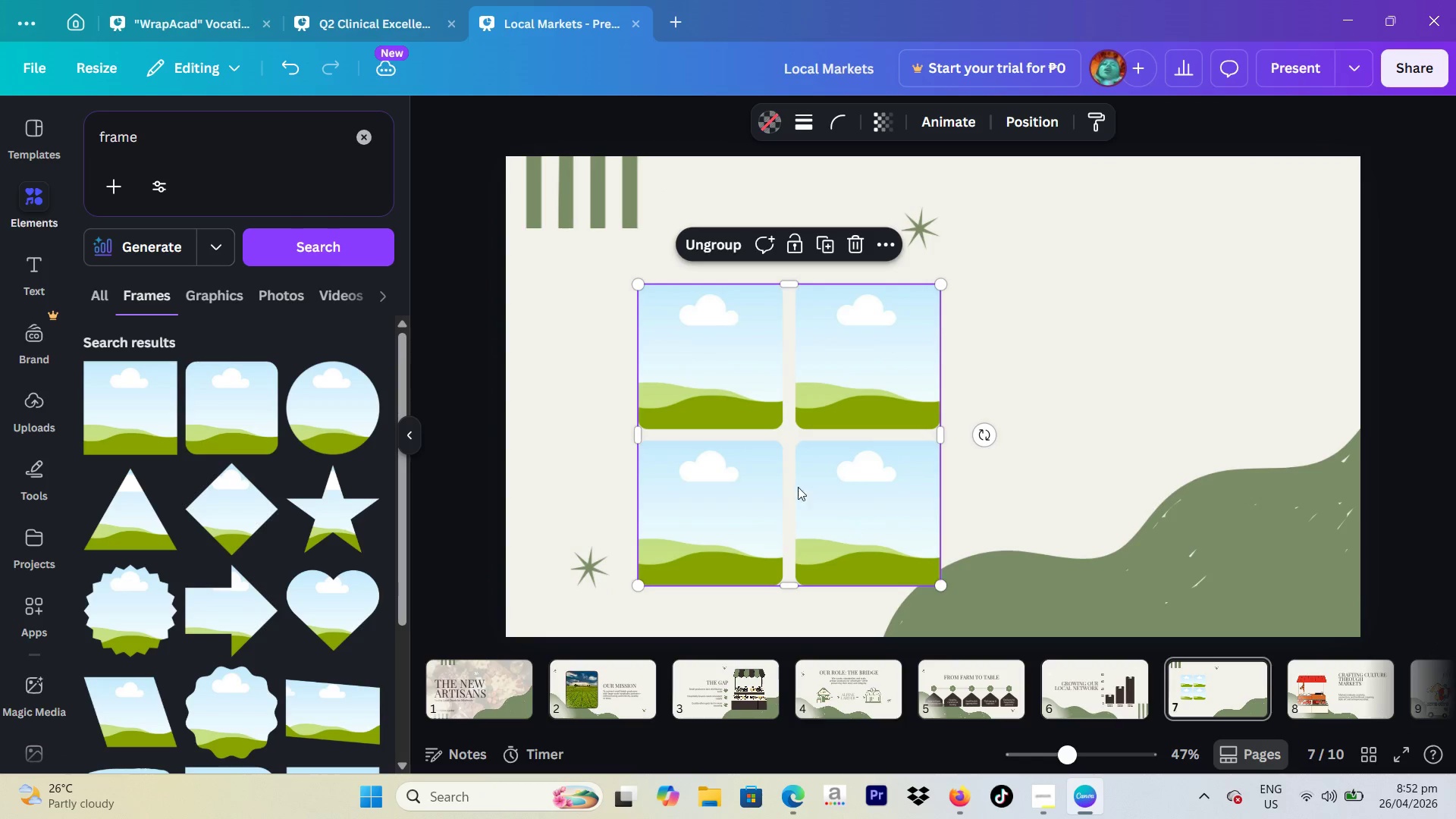 
left_click_drag(start_coordinate=[784, 456], to_coordinate=[781, 437])
 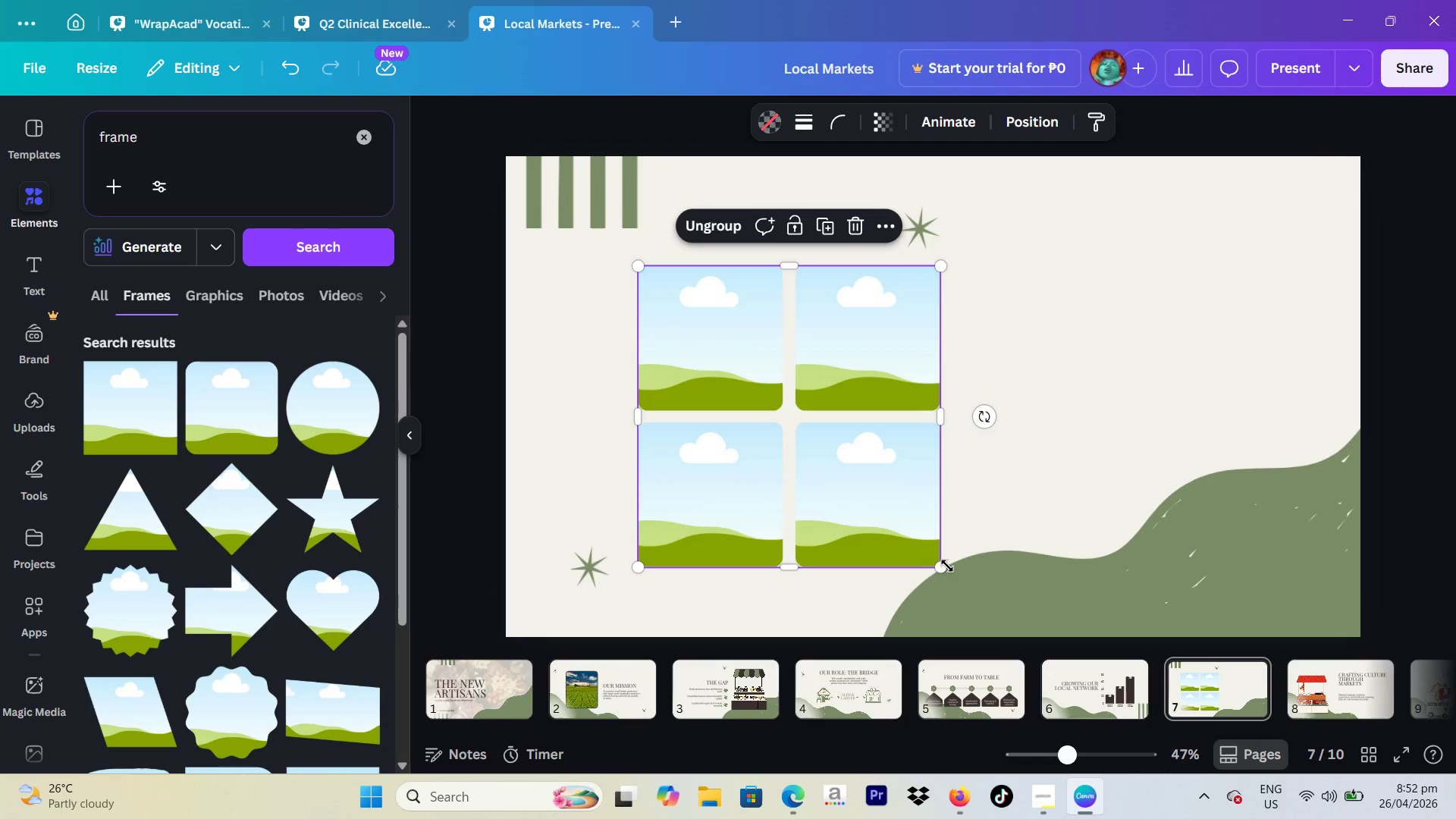 
left_click_drag(start_coordinate=[947, 566], to_coordinate=[956, 570])
 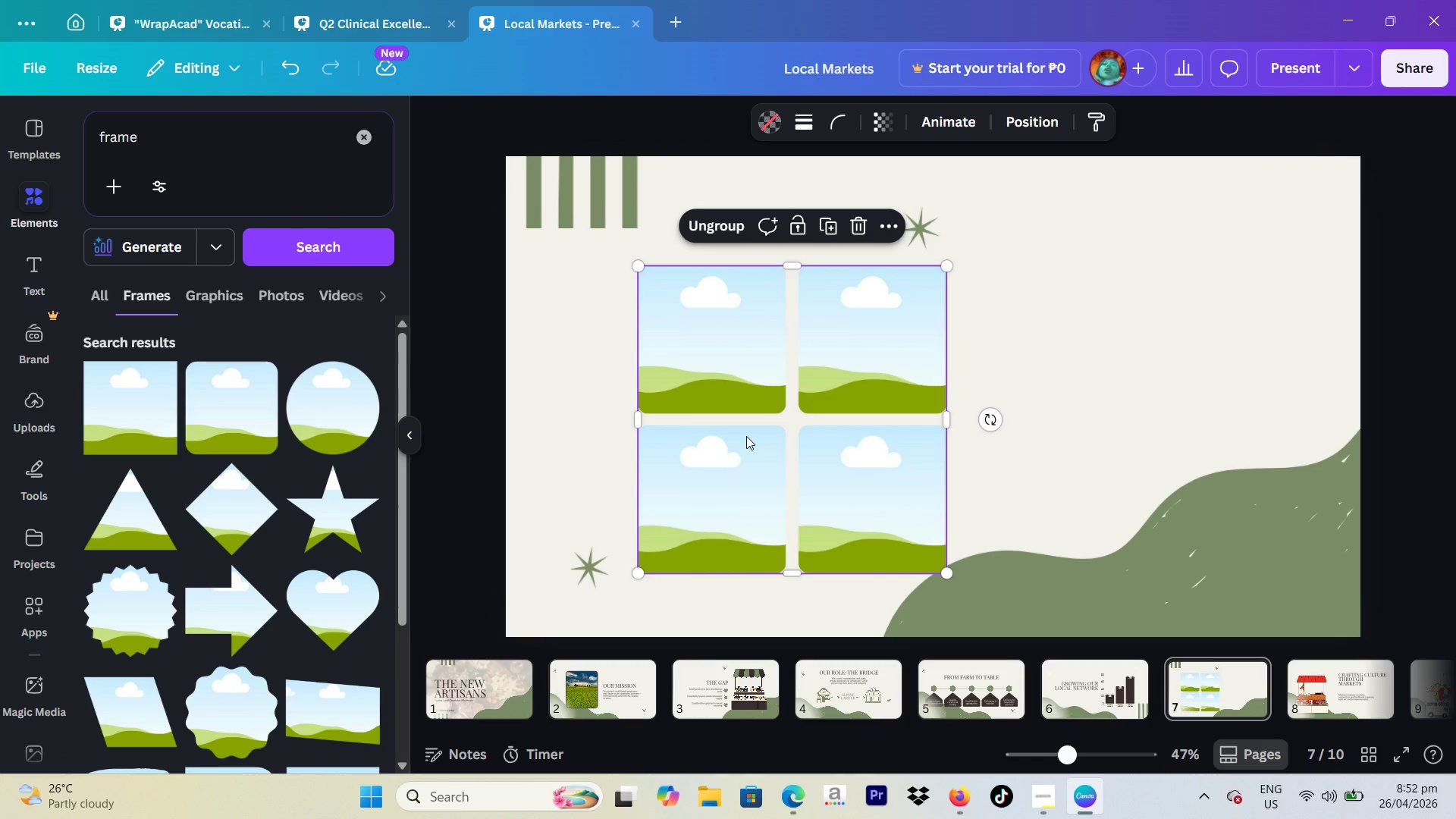 
left_click_drag(start_coordinate=[746, 436], to_coordinate=[723, 428])
 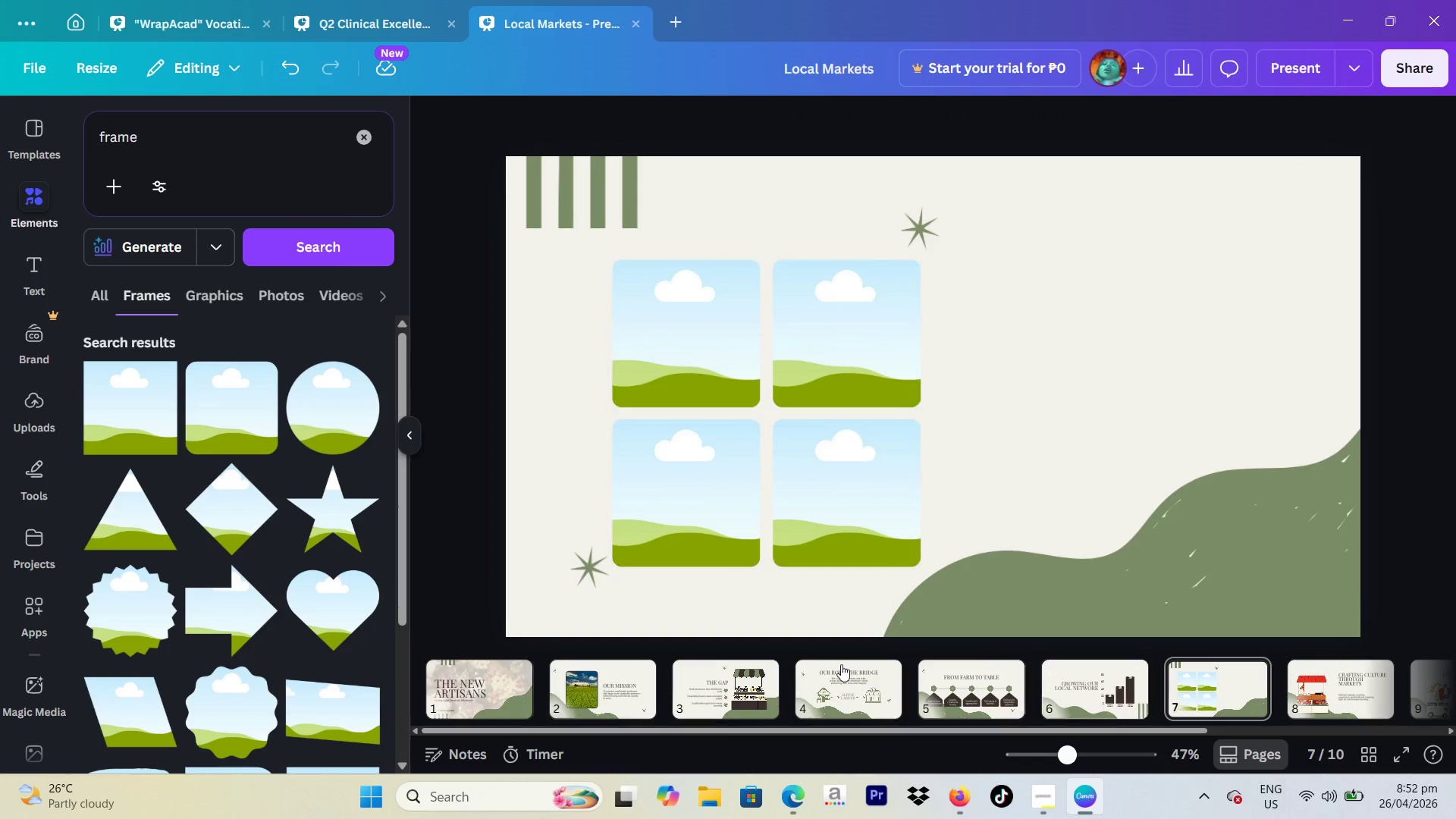 
mouse_move([731, 682])
 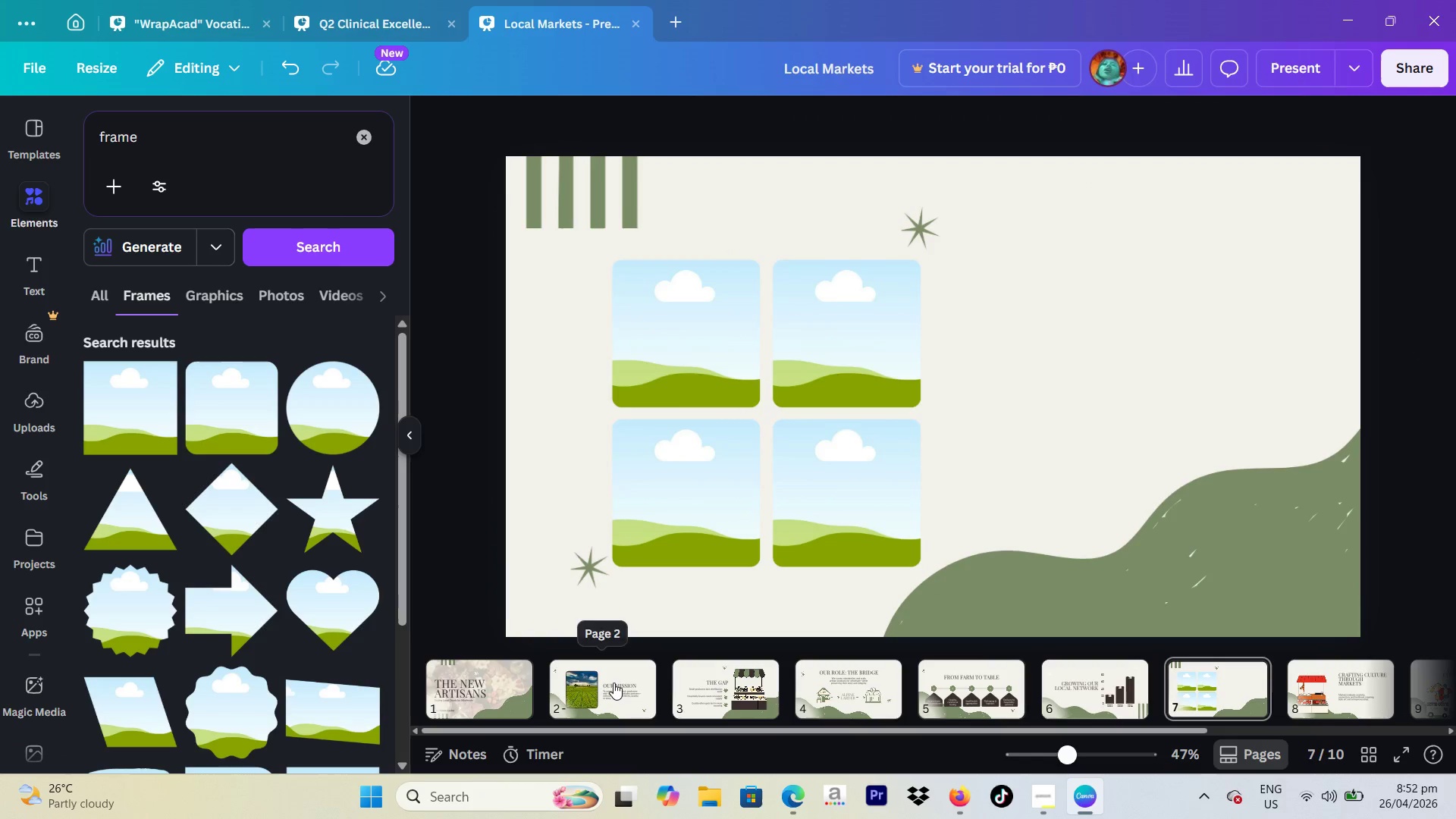 
left_click([613, 682])
 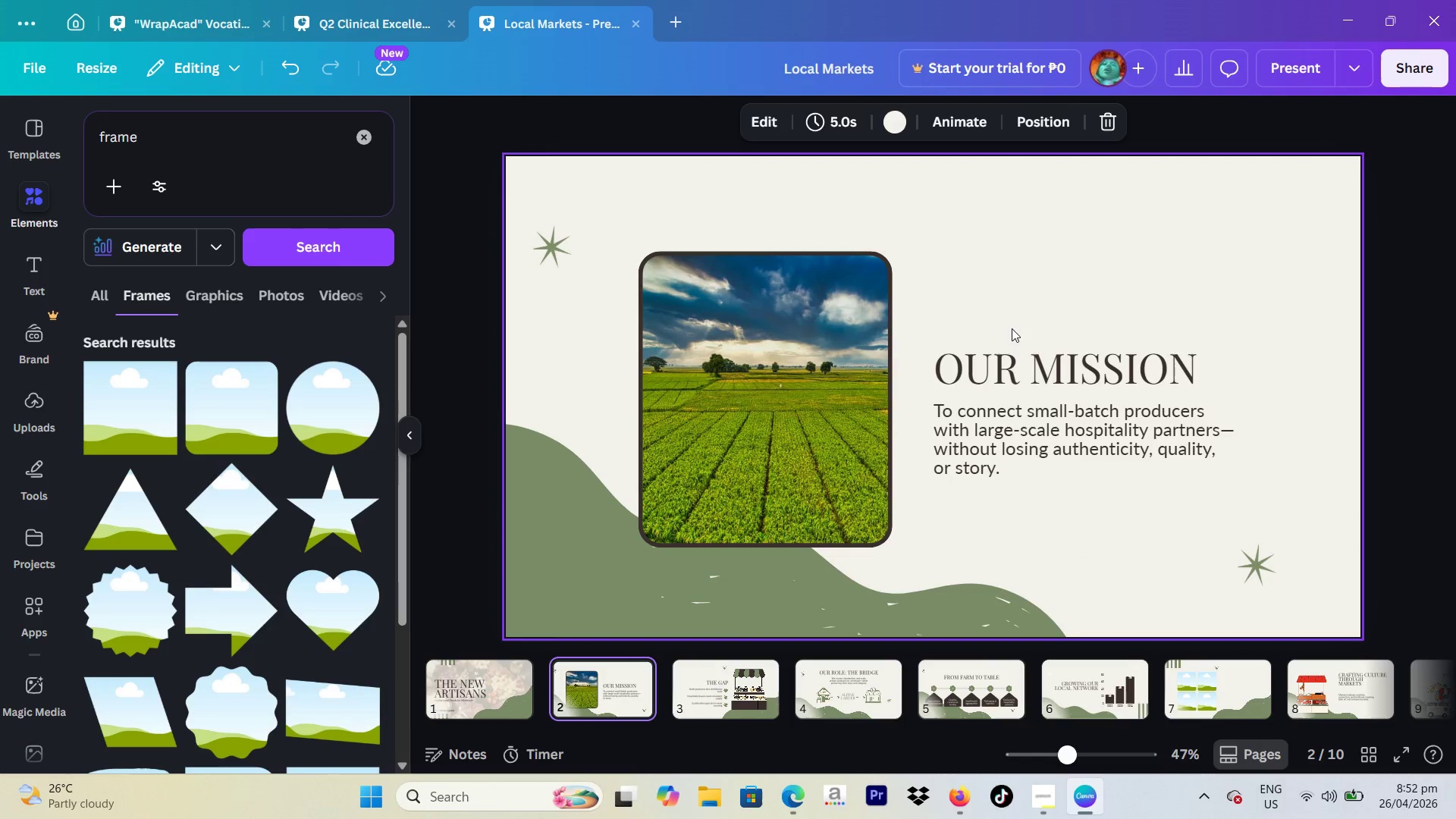 
left_click_drag(start_coordinate=[1026, 311], to_coordinate=[1057, 470])
 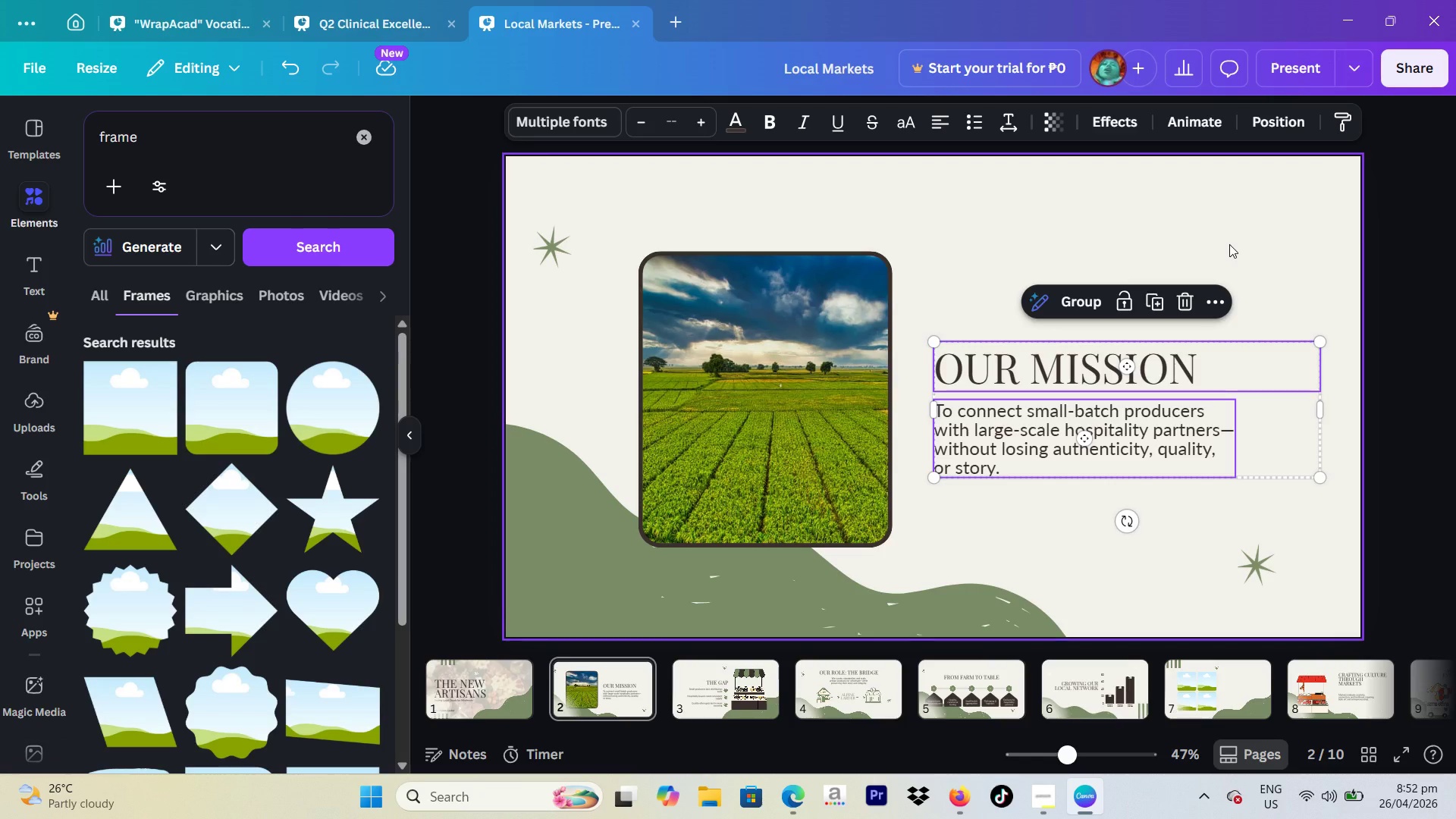 
wait(15.78)
 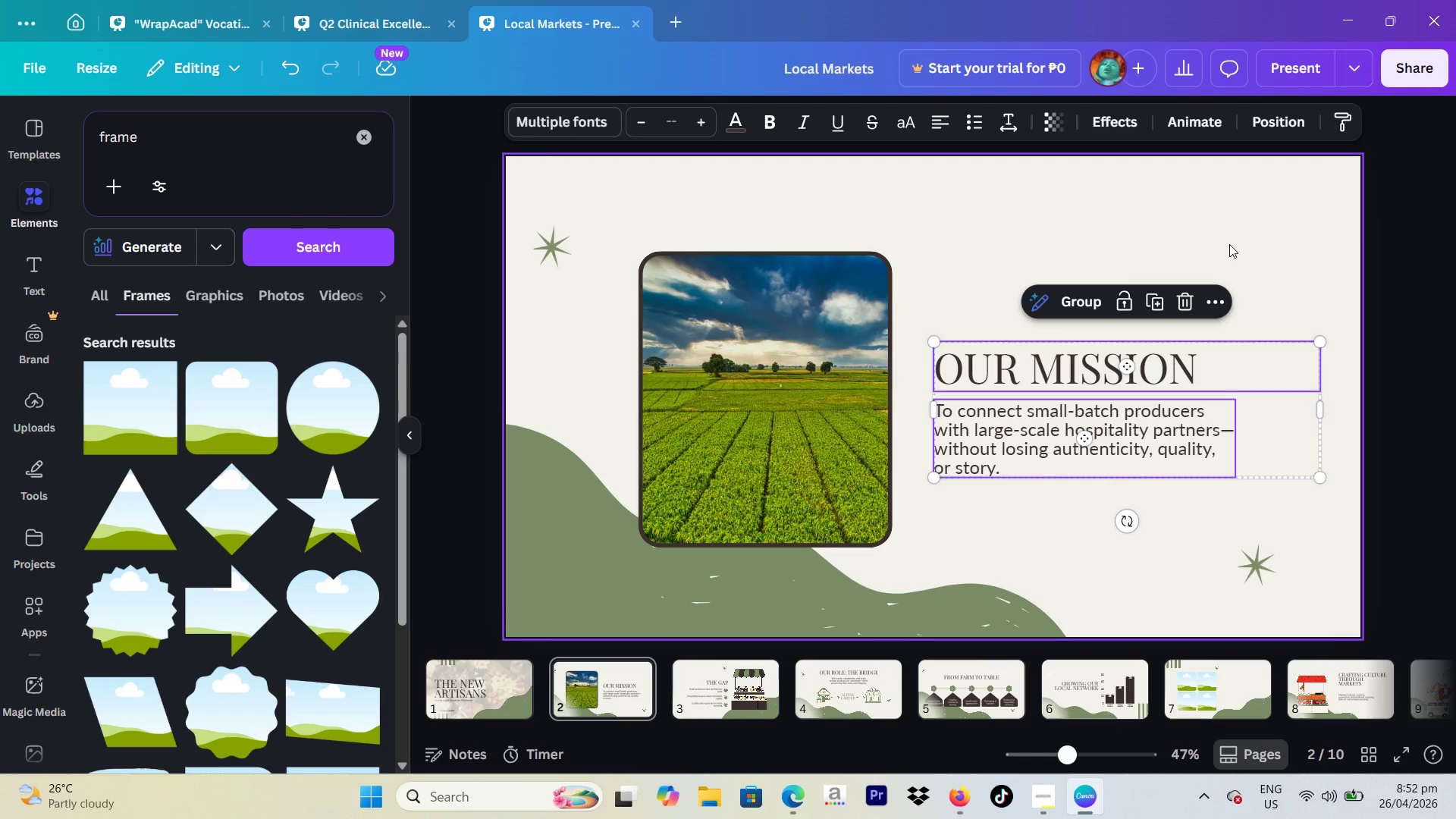 
left_click([1351, 297])
 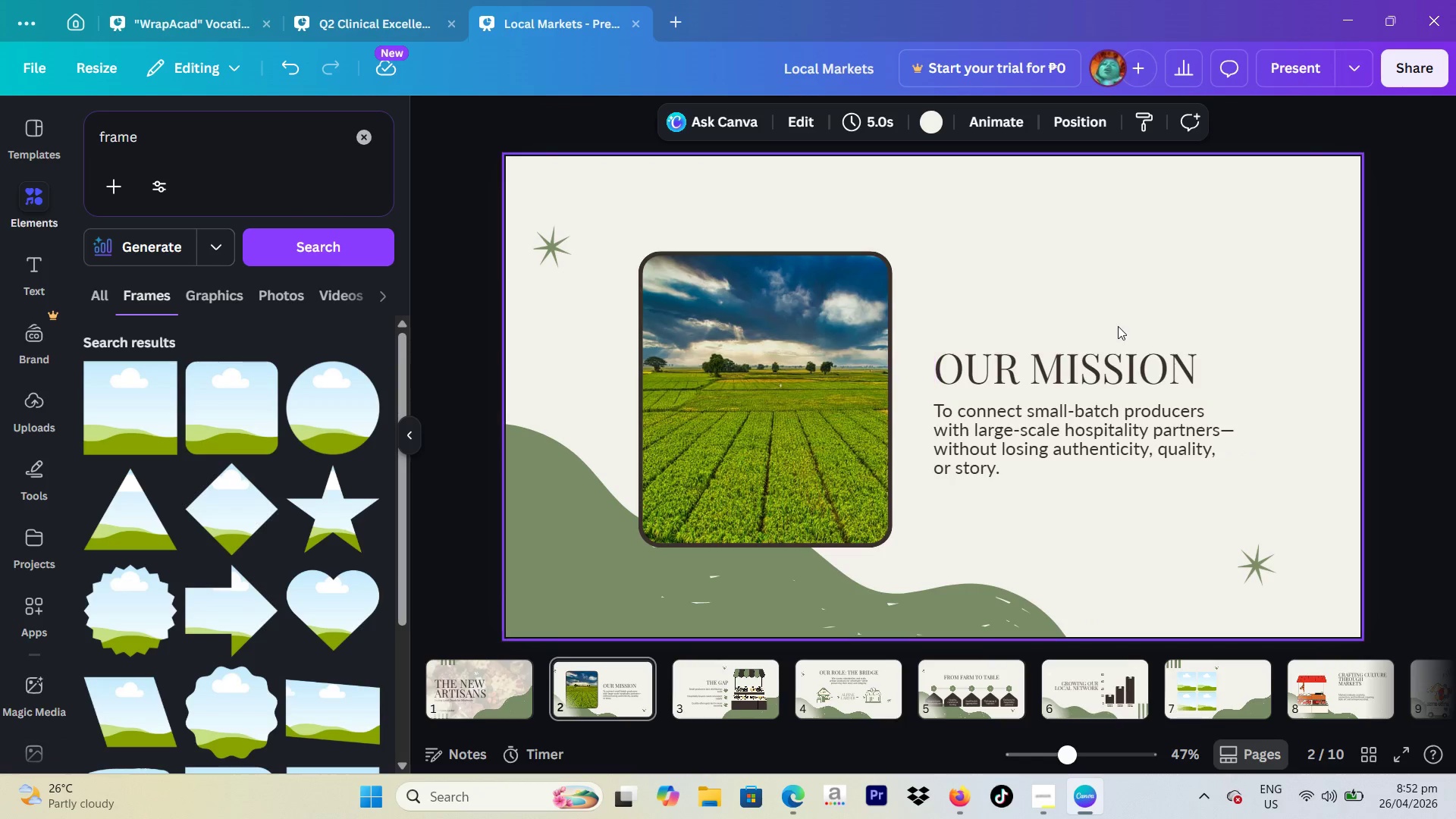 
left_click([1109, 373])
 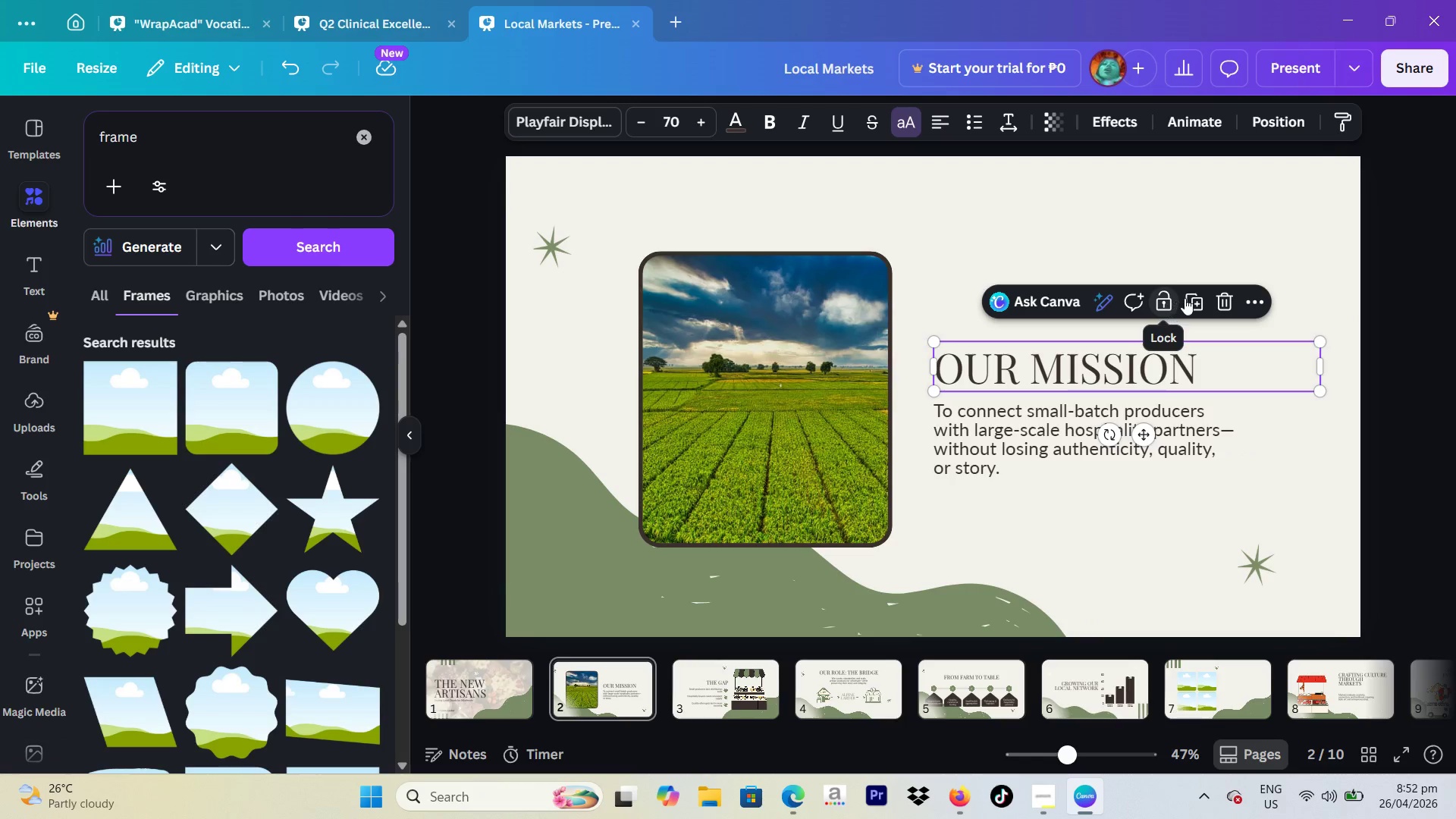 
left_click([1188, 297])
 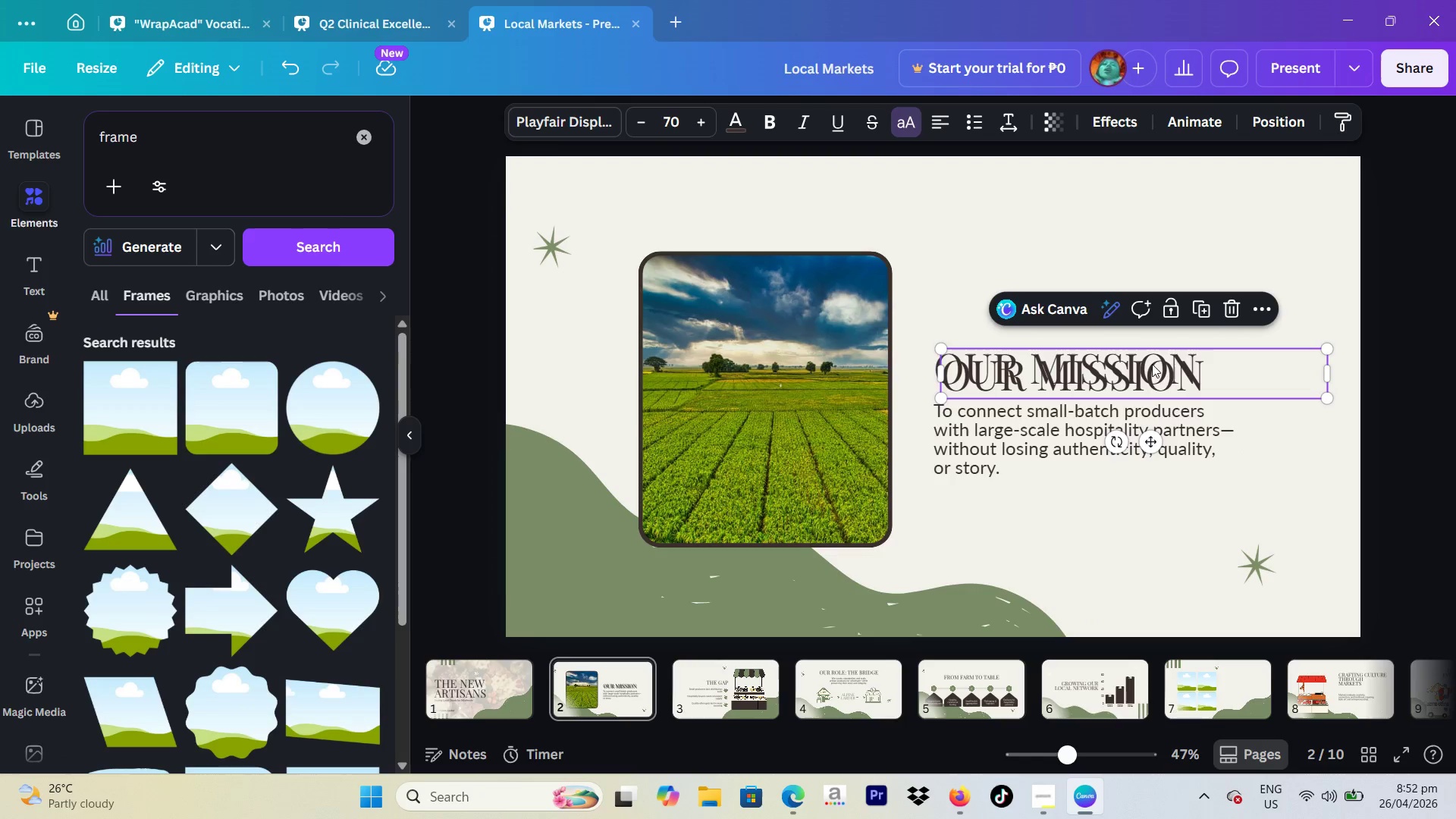 
left_click_drag(start_coordinate=[1152, 369], to_coordinate=[1208, 685])
 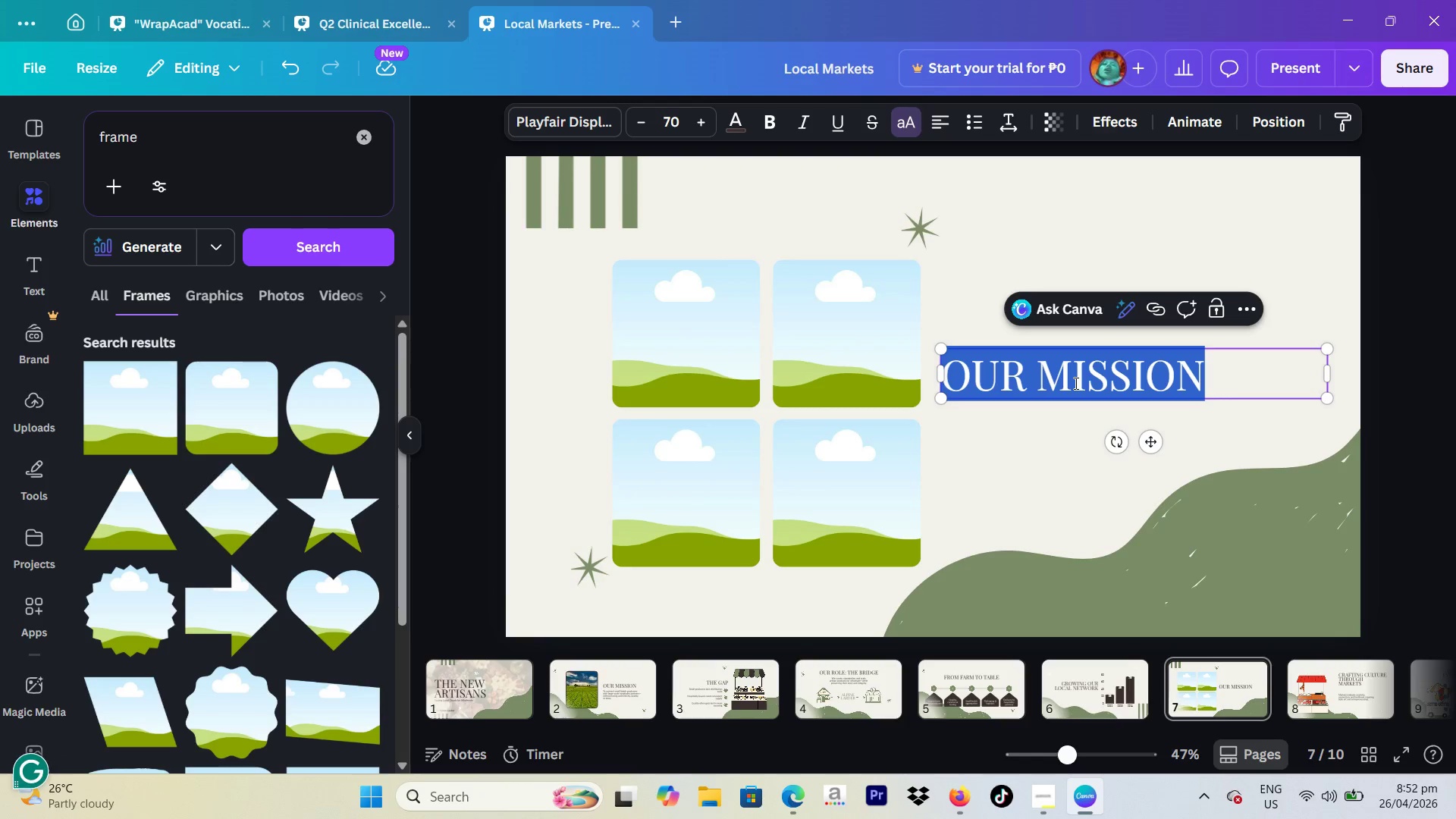 
type(Curated for quality & story)
 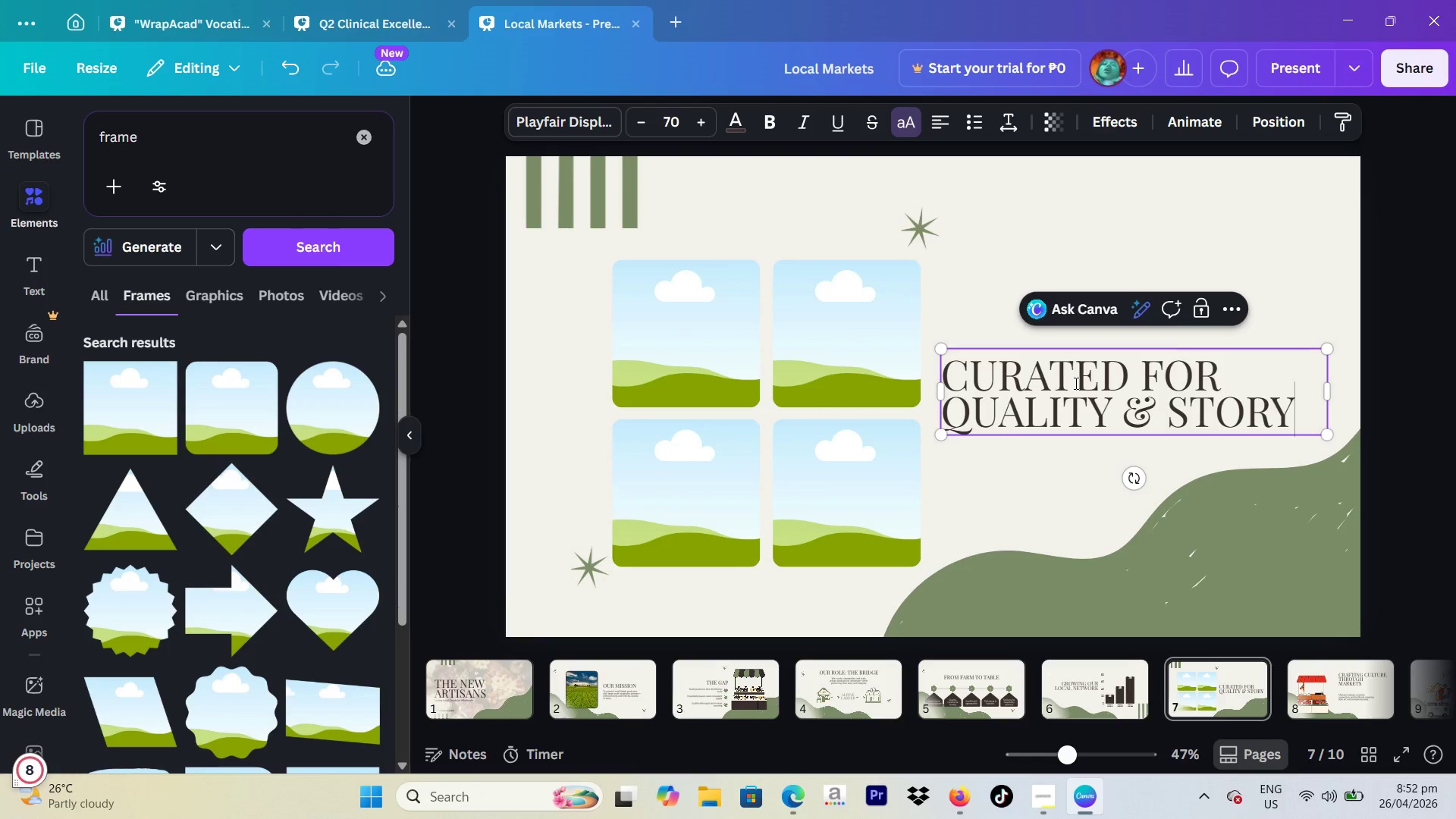 
wait(10.27)
 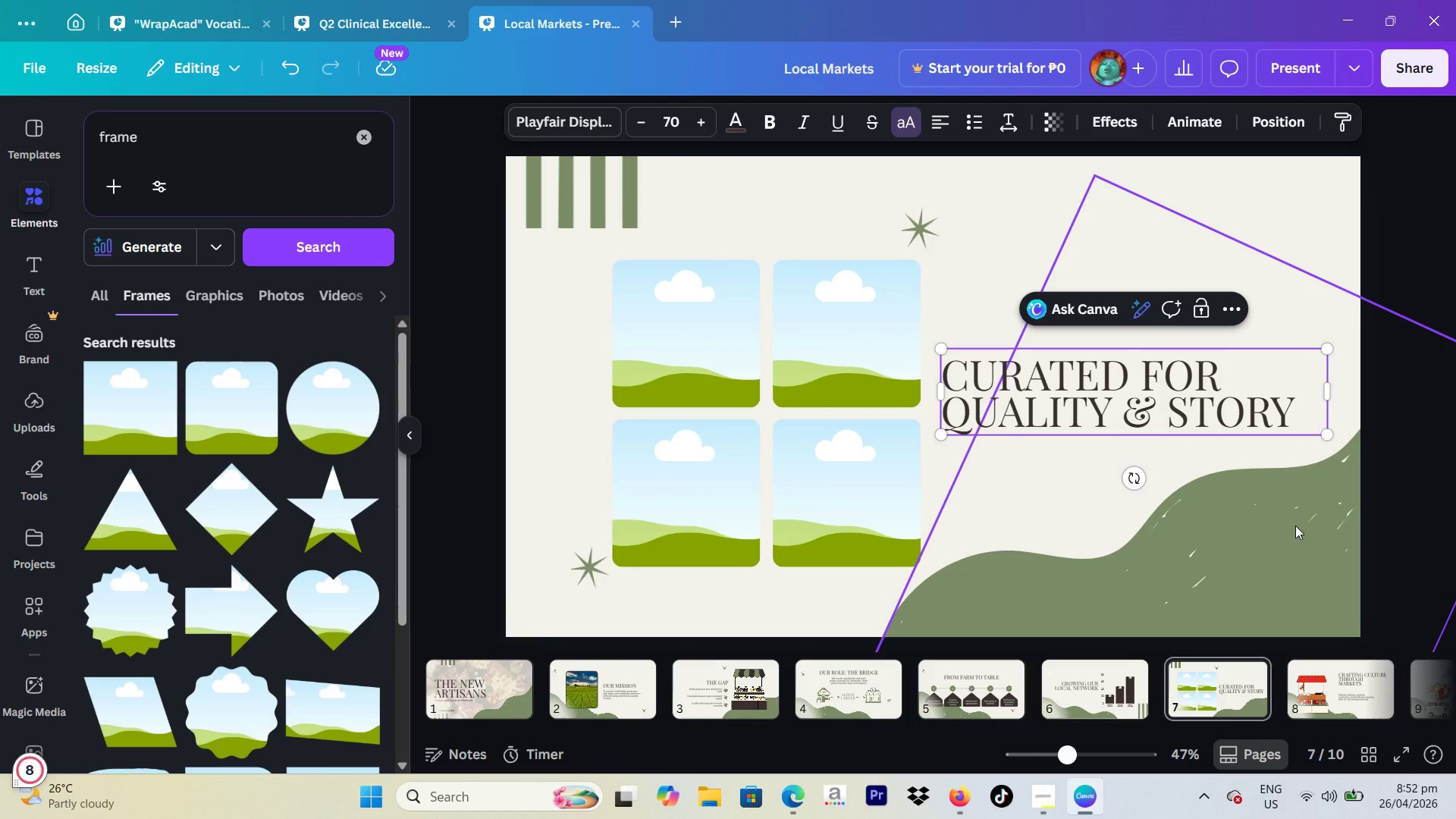 
left_click([1455, 464])
 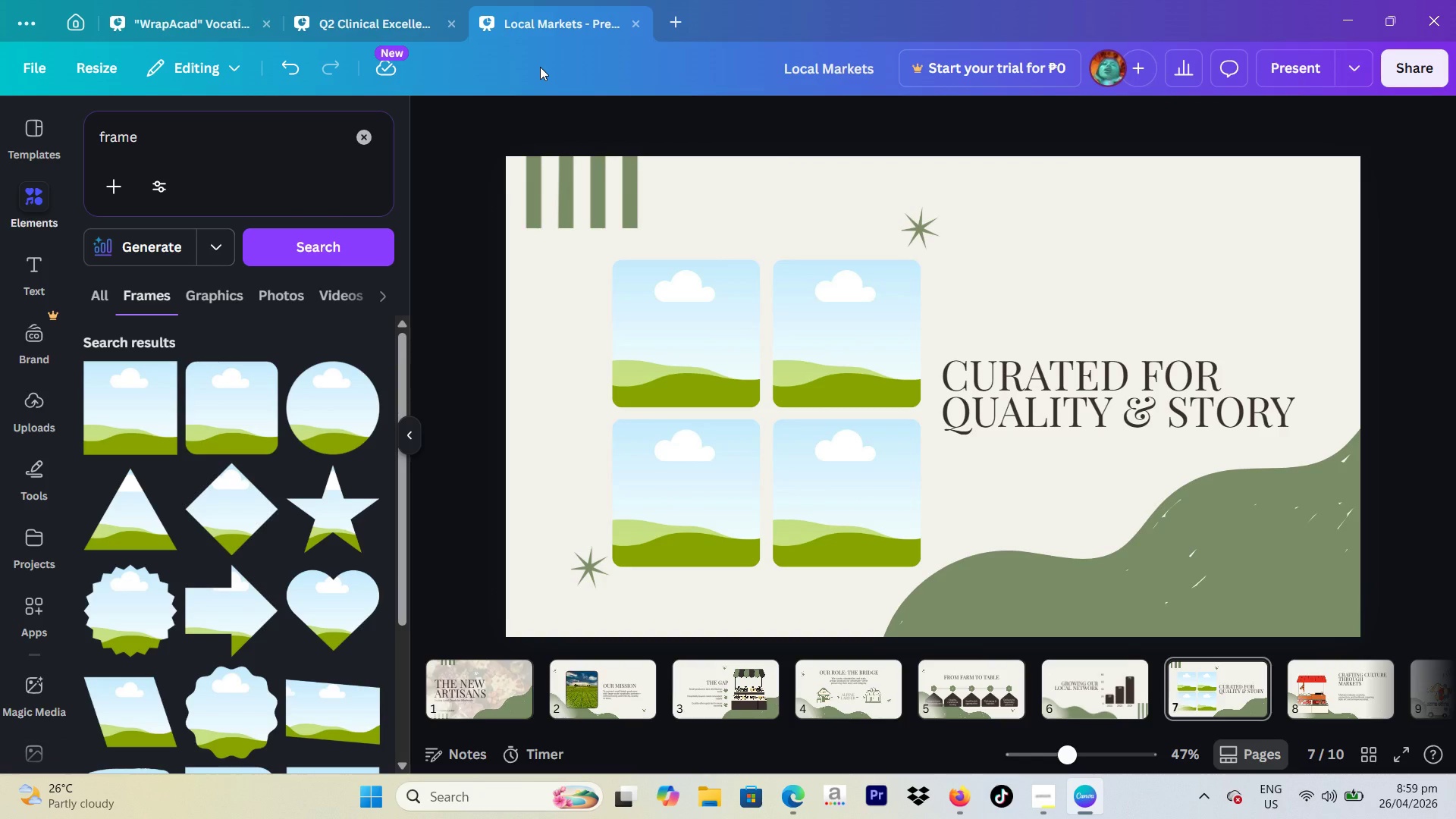 
wait(425.8)
 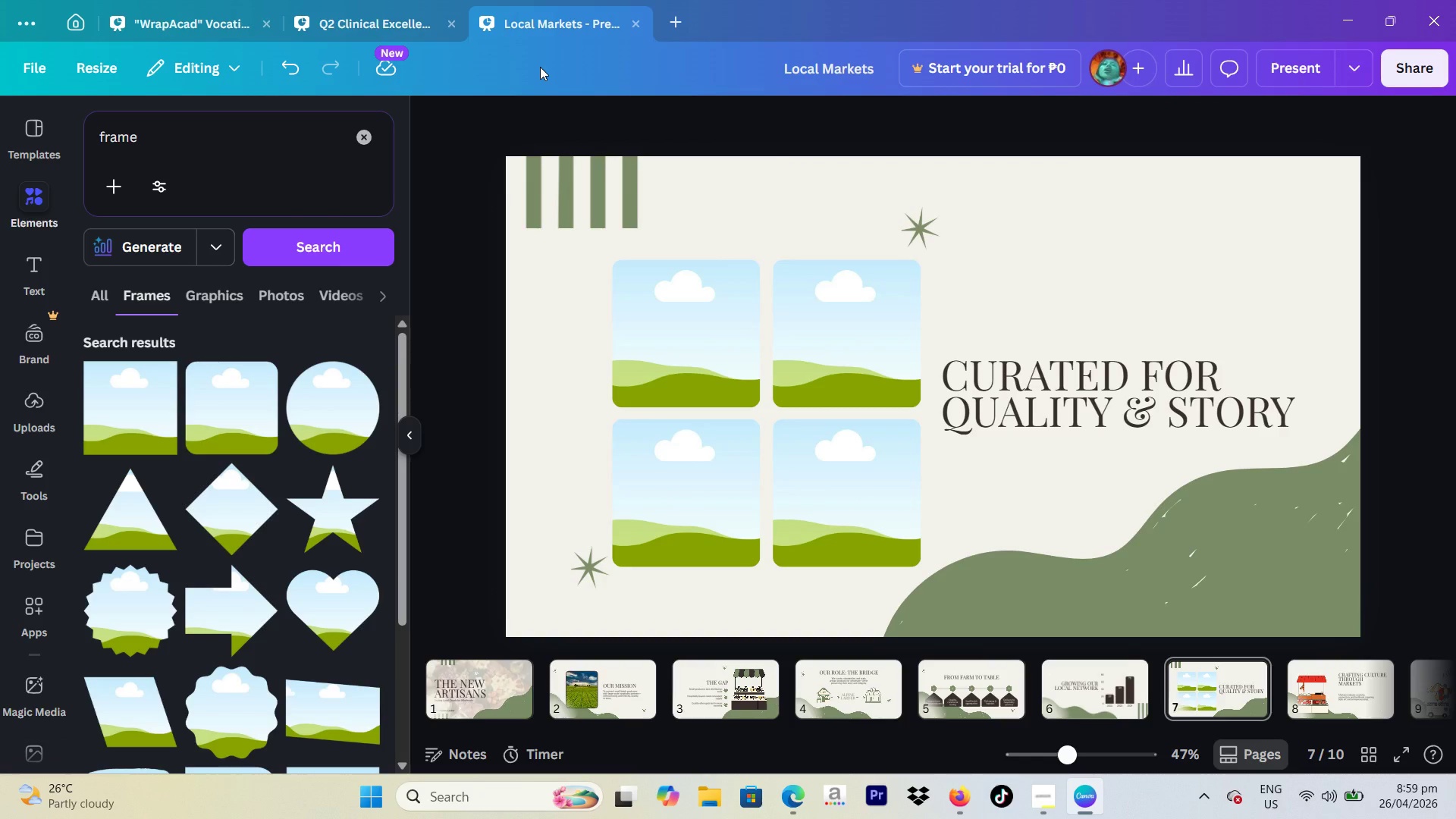 
left_click_drag(start_coordinate=[171, 125], to_coordinate=[78, 135])
 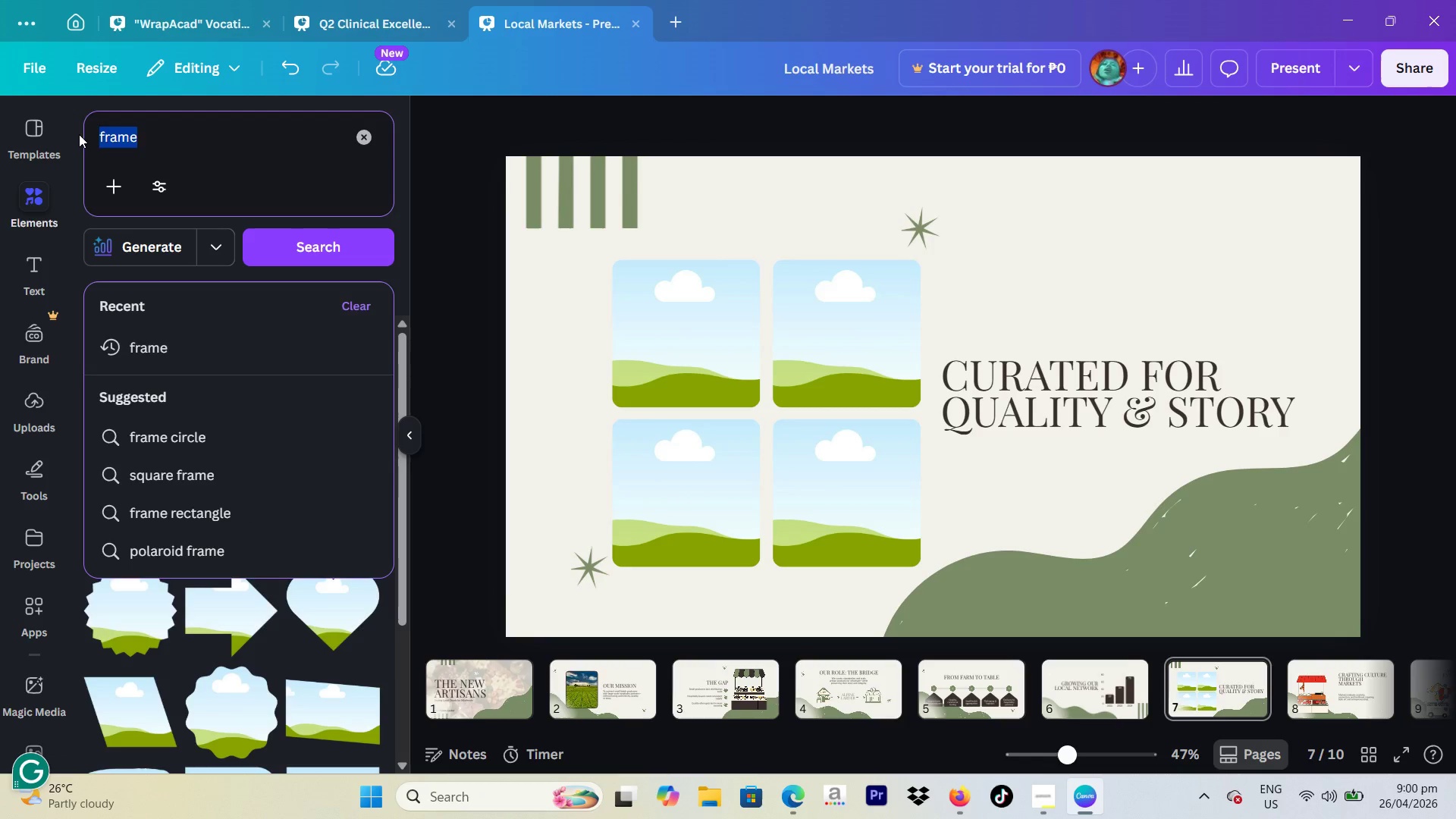 
type(healthy omemadr)
key(Backspace)
type(e preserves)
 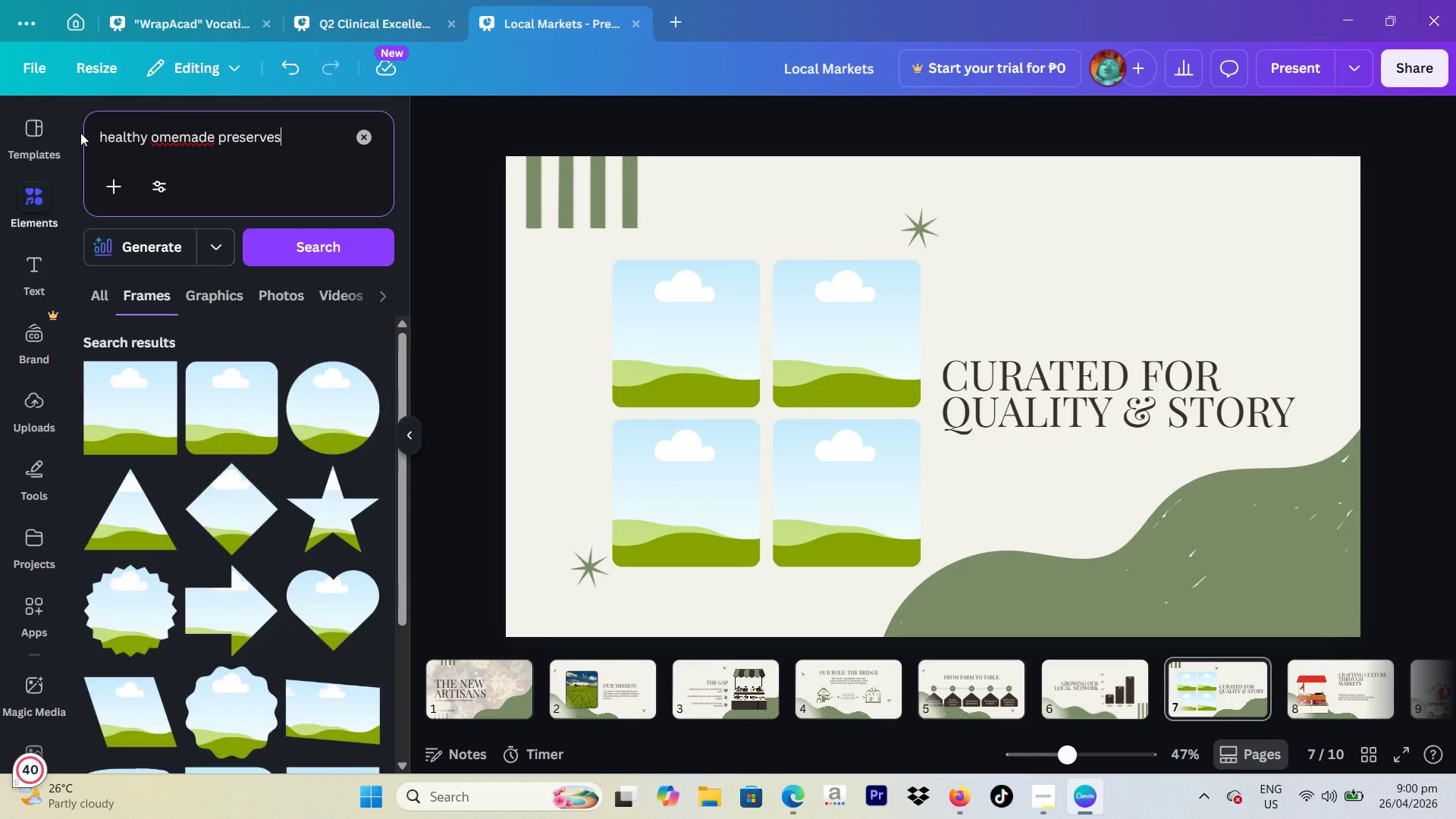 
key(Enter)
 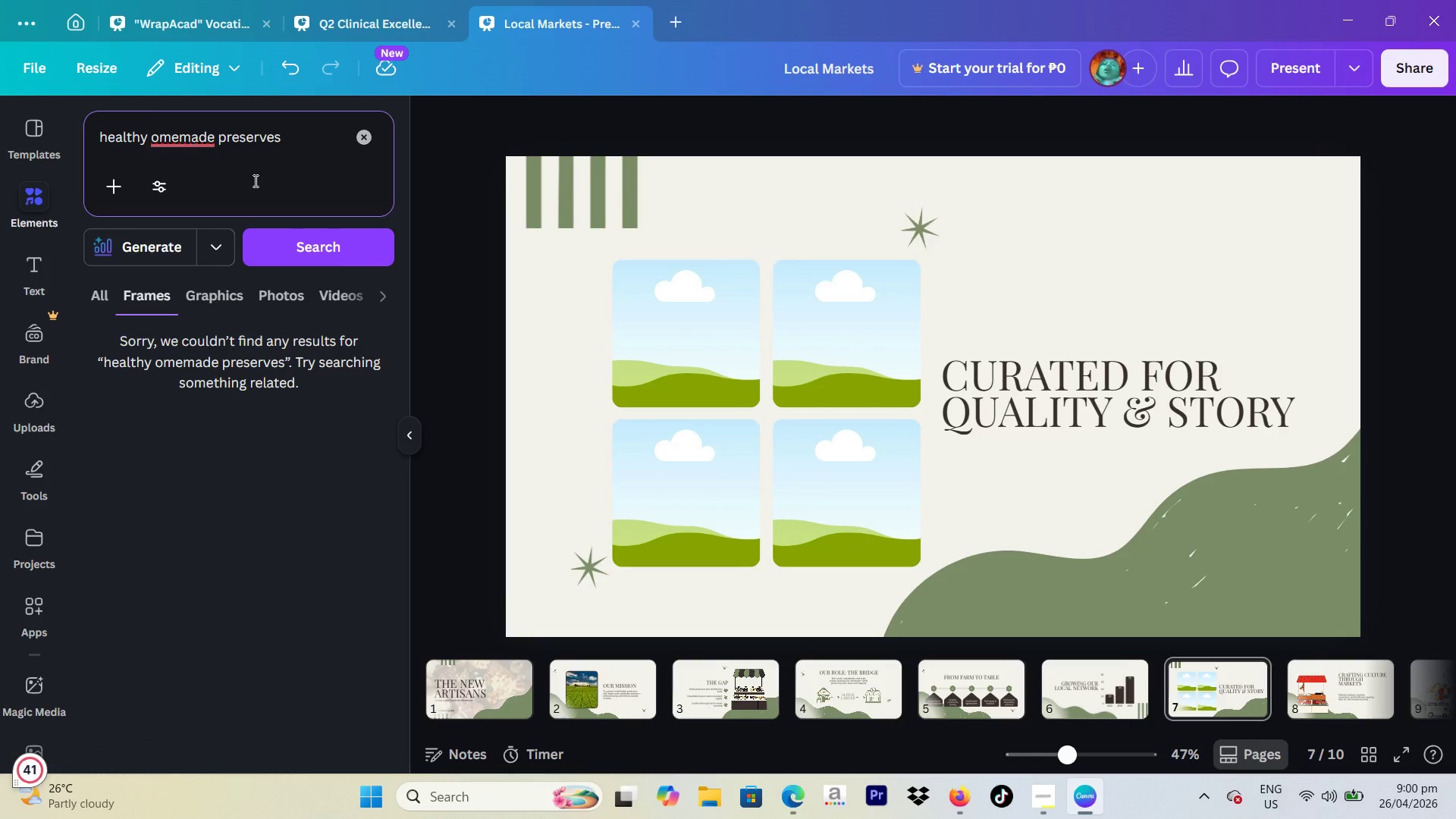 
wait(5.27)
 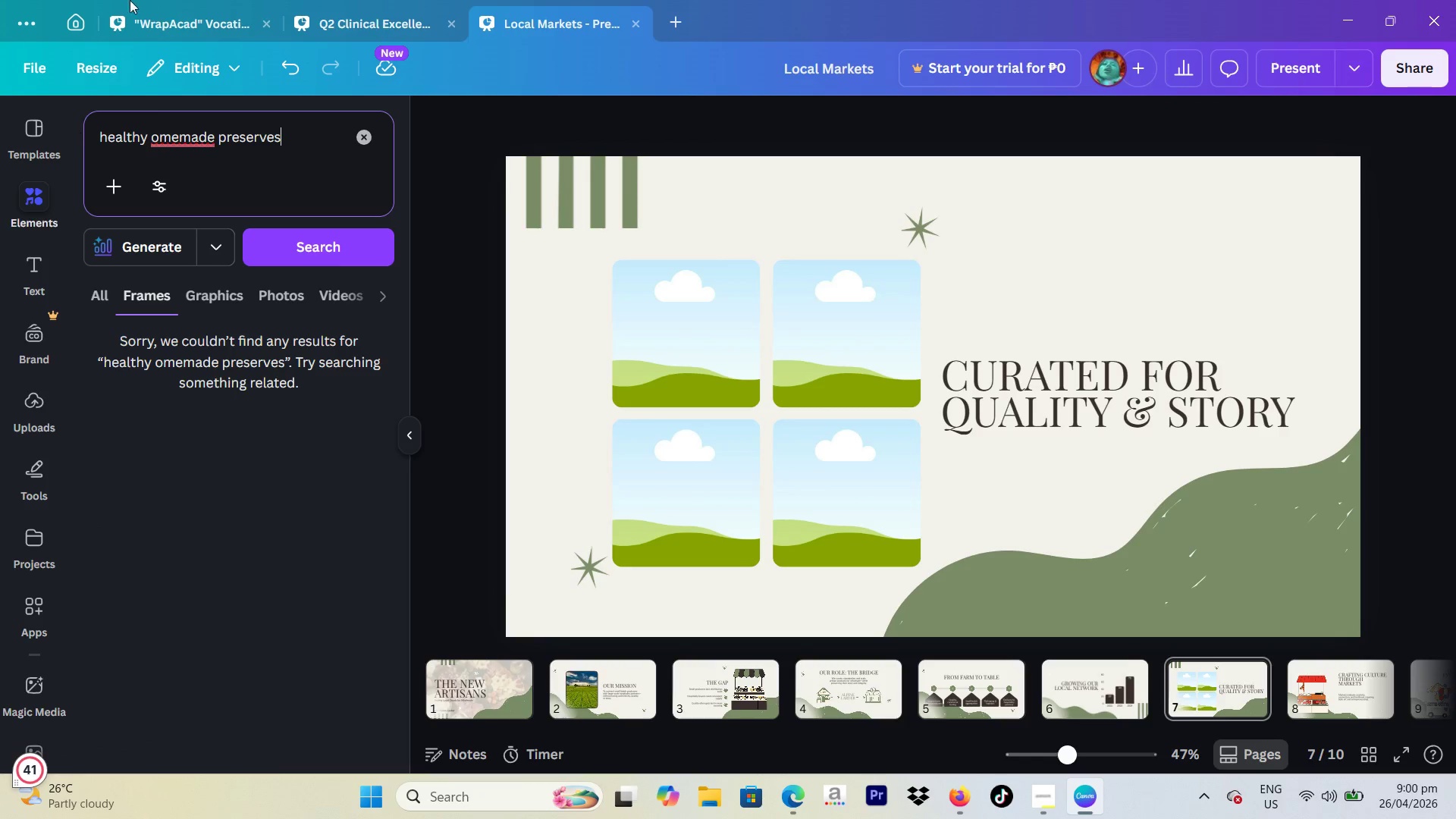 
left_click([303, 147])
 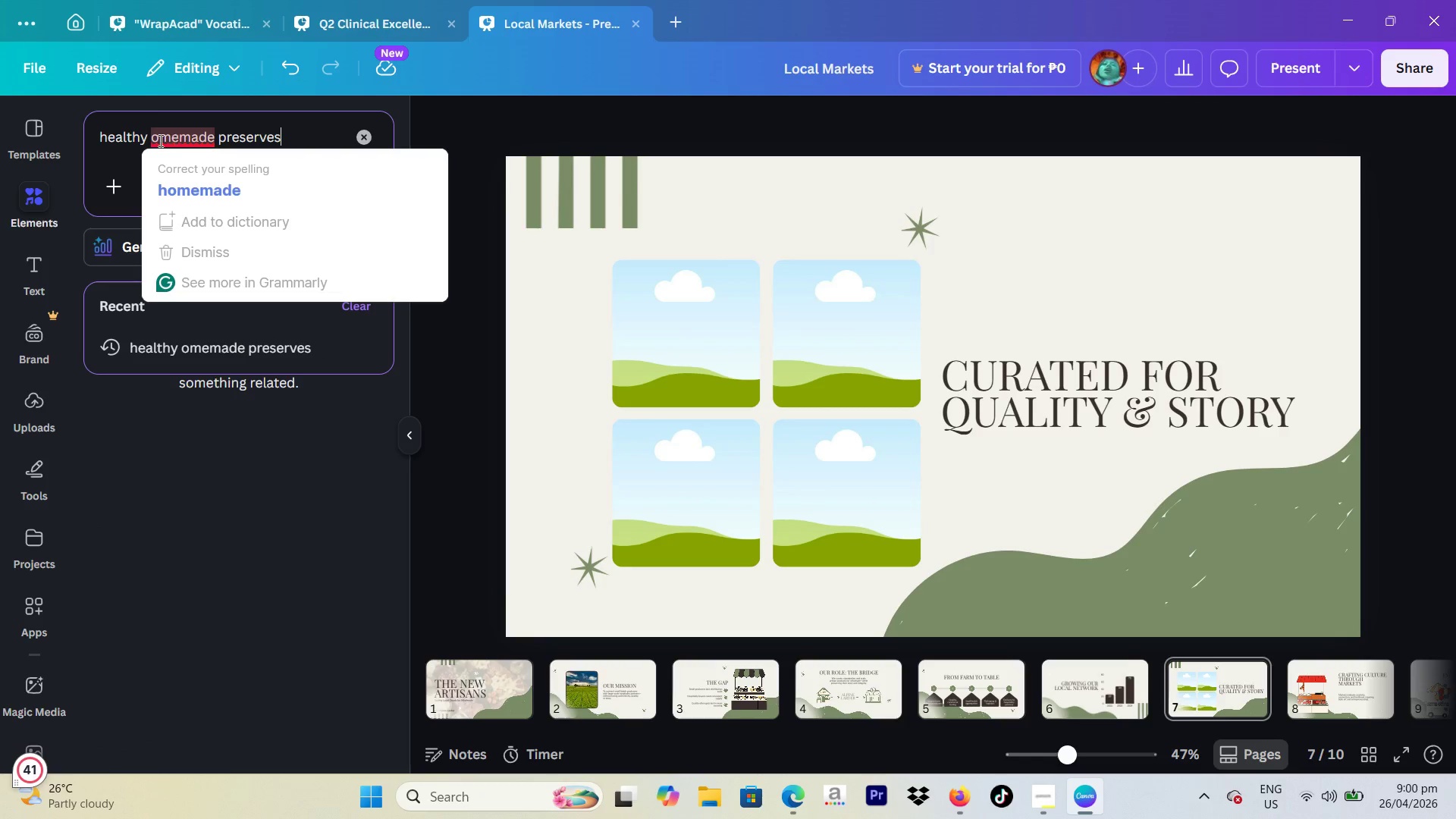 
mouse_move([199, 140])
 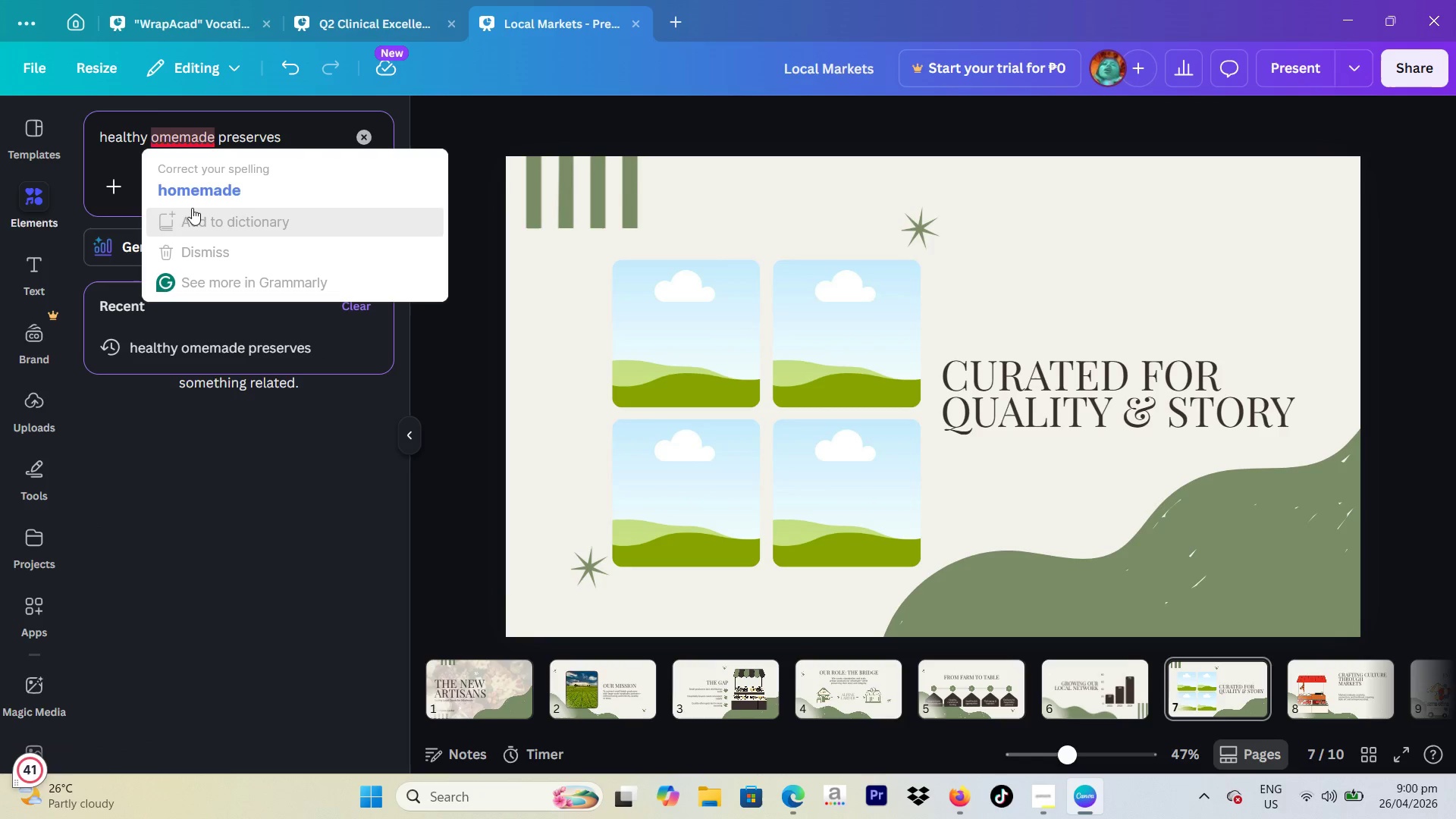 
left_click_drag(start_coordinate=[192, 208], to_coordinate=[199, 185])
 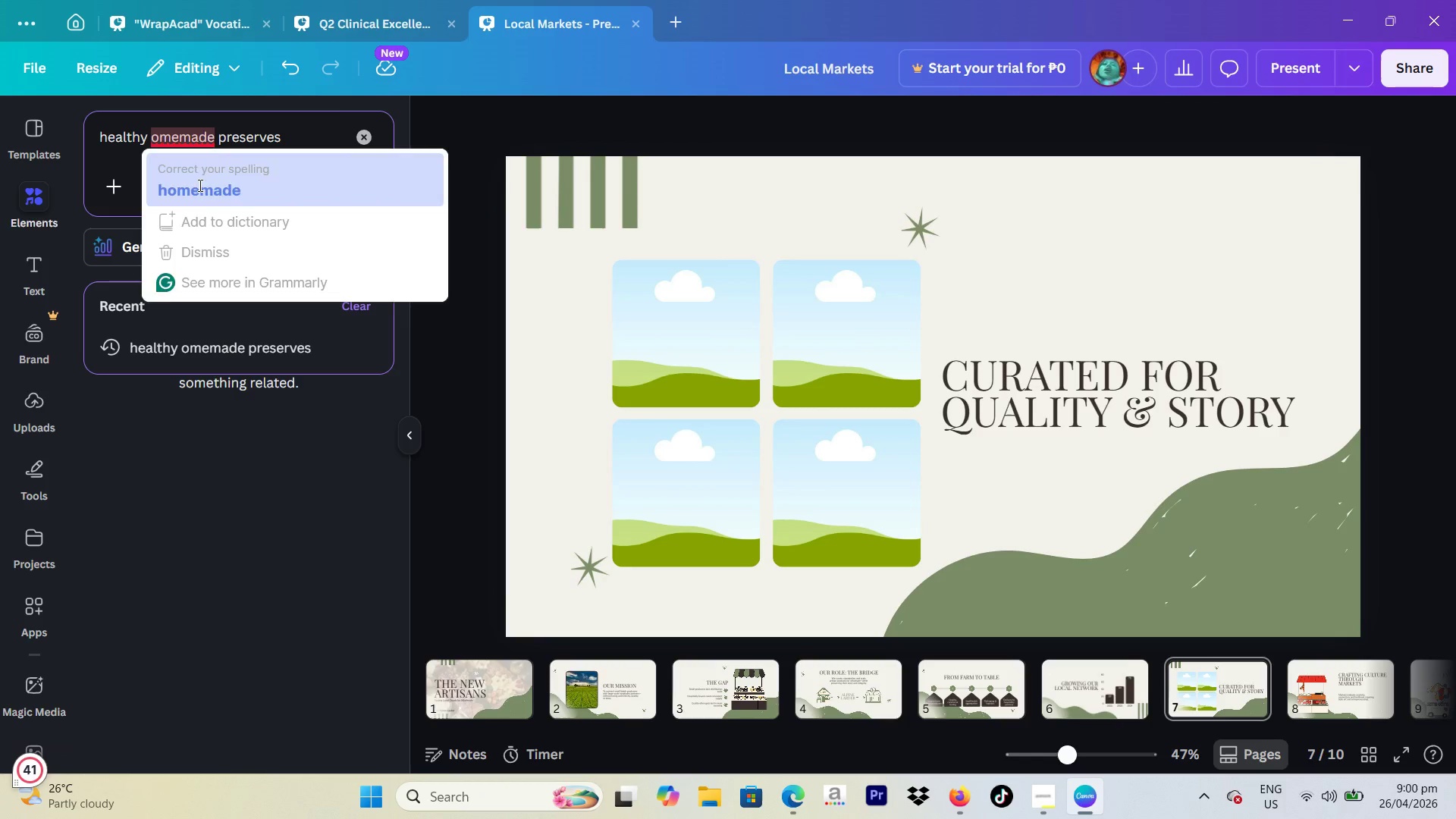 
left_click([199, 185])
 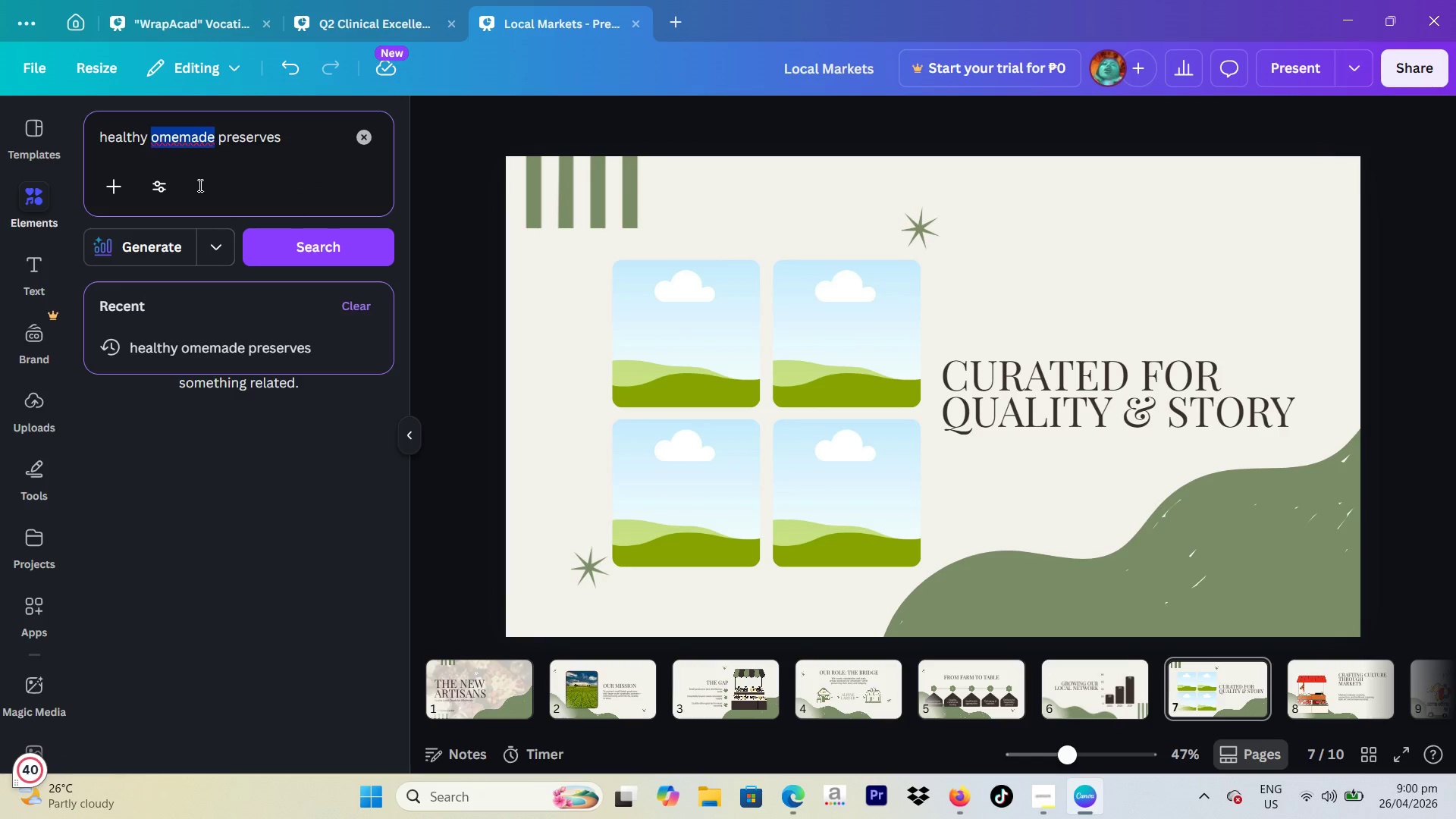 
key(Unknown)
 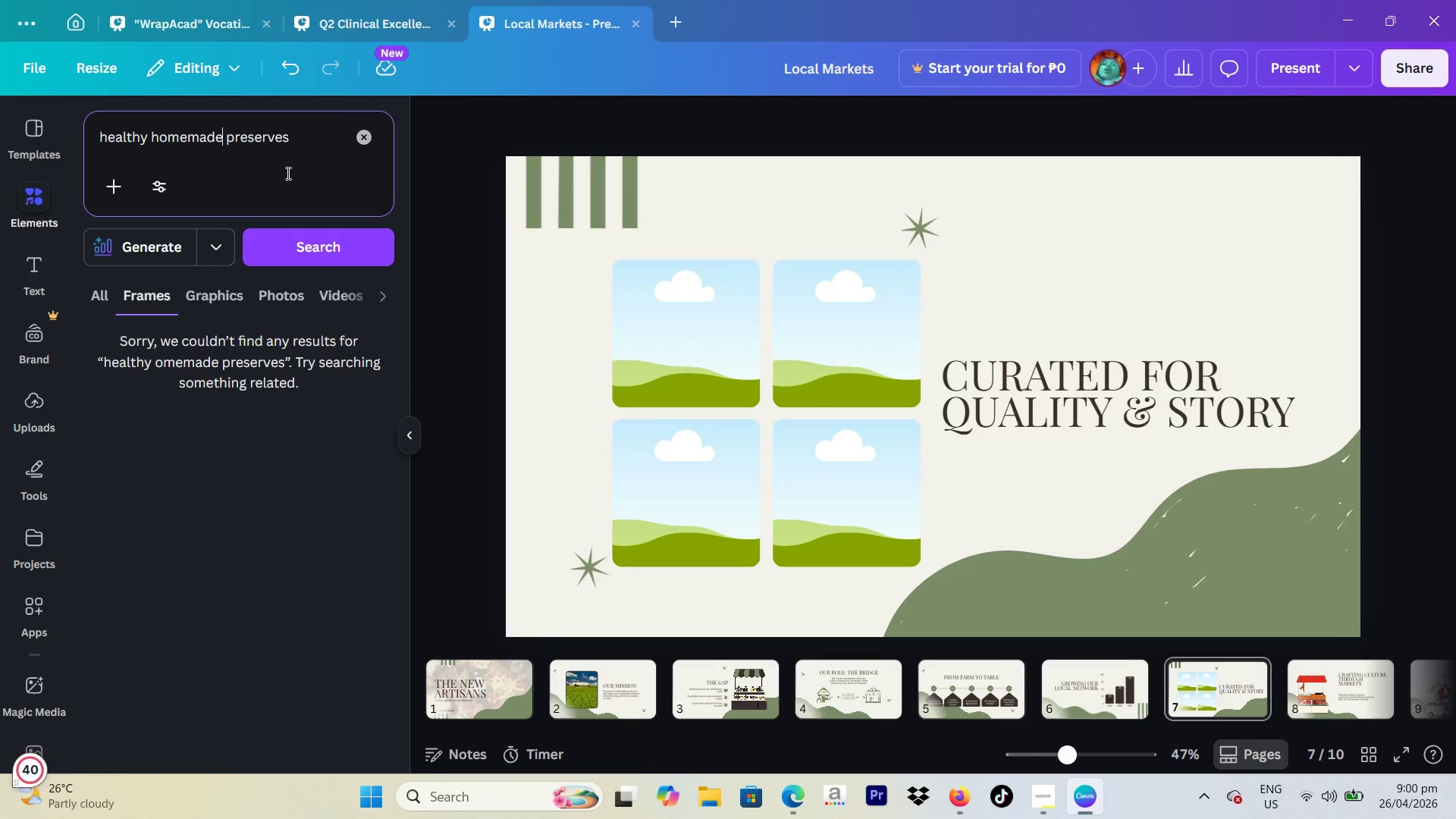 
key(Unknown)
 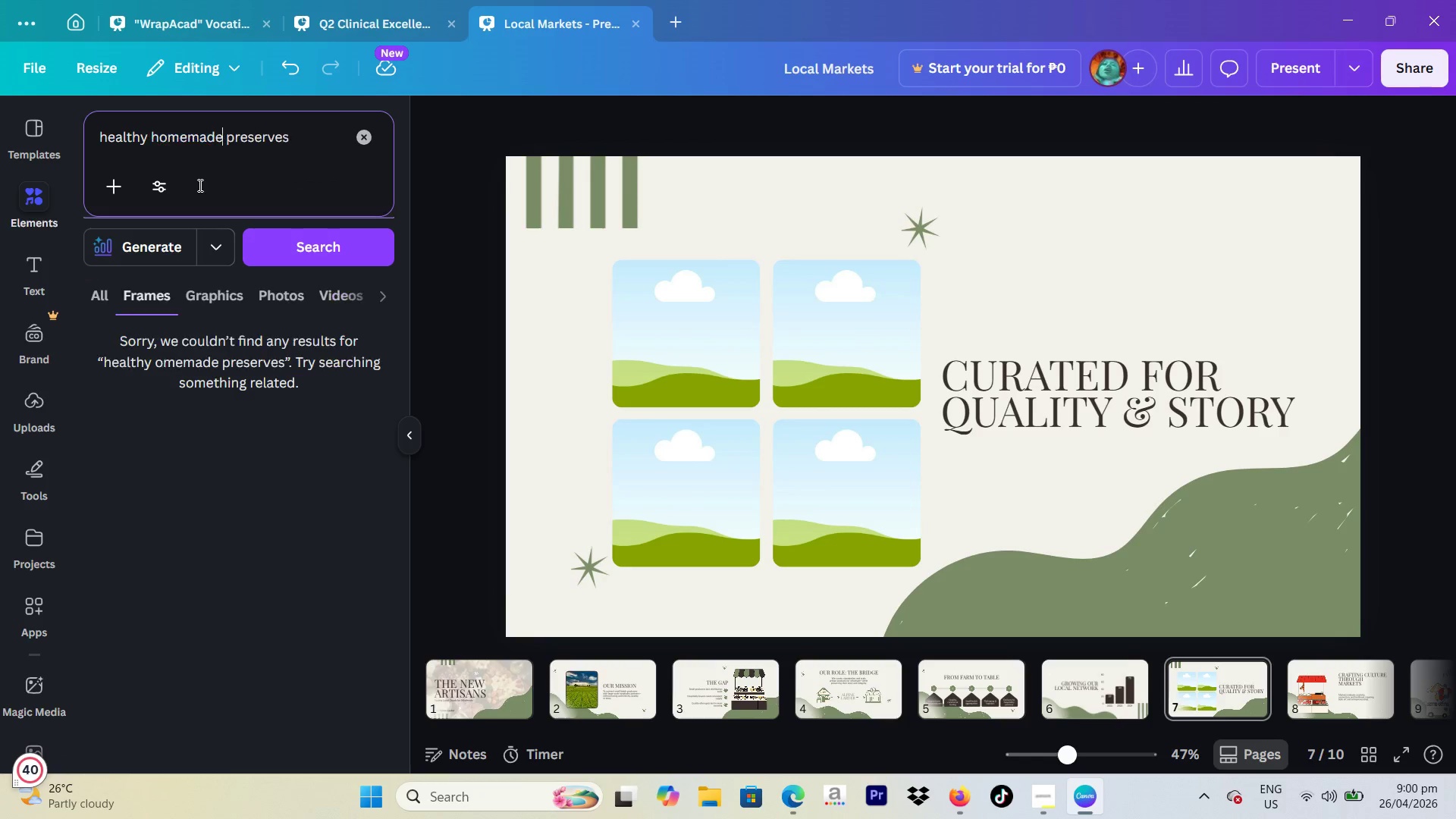 
key(Unknown)
 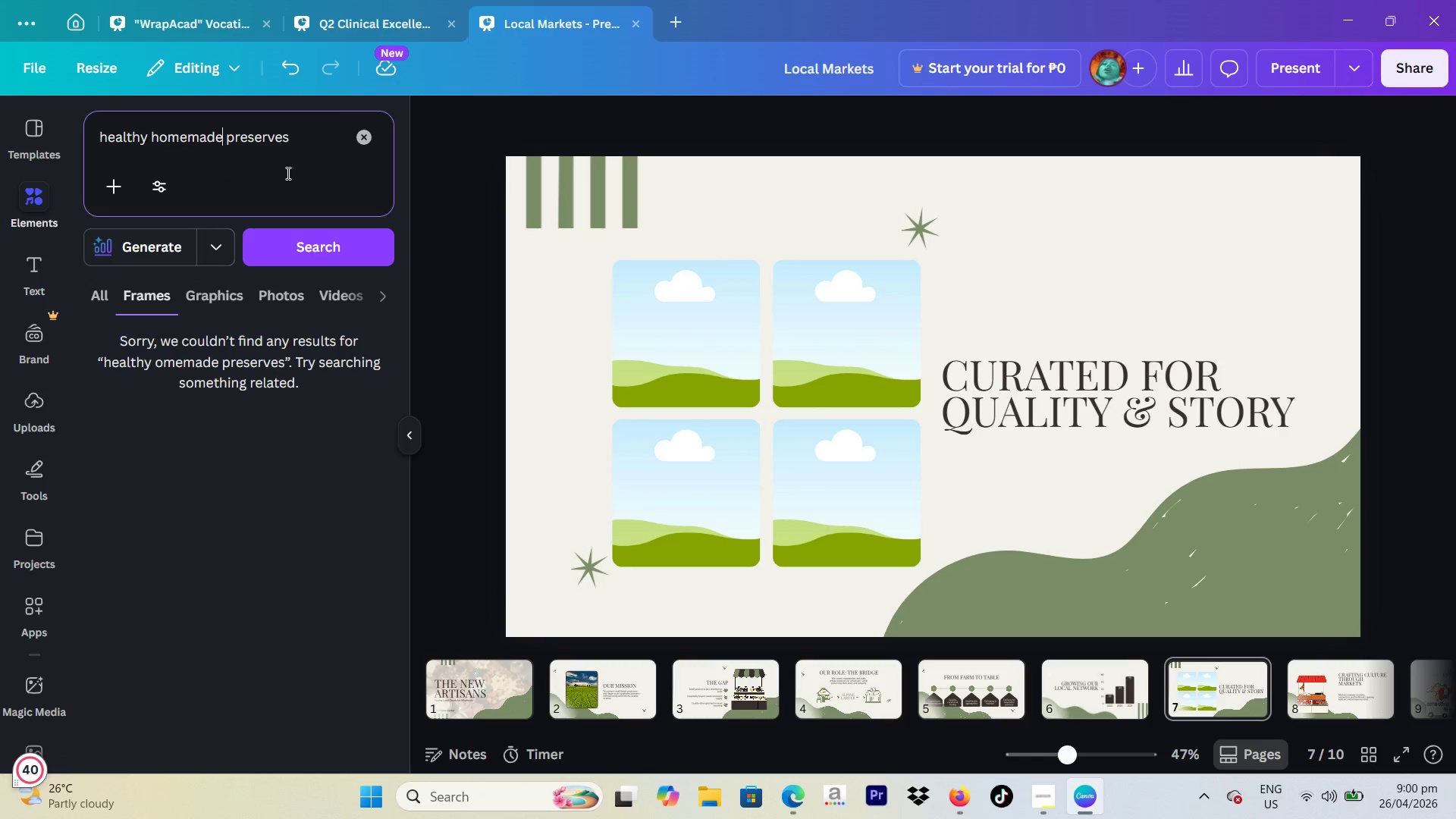 
key(Unknown)
 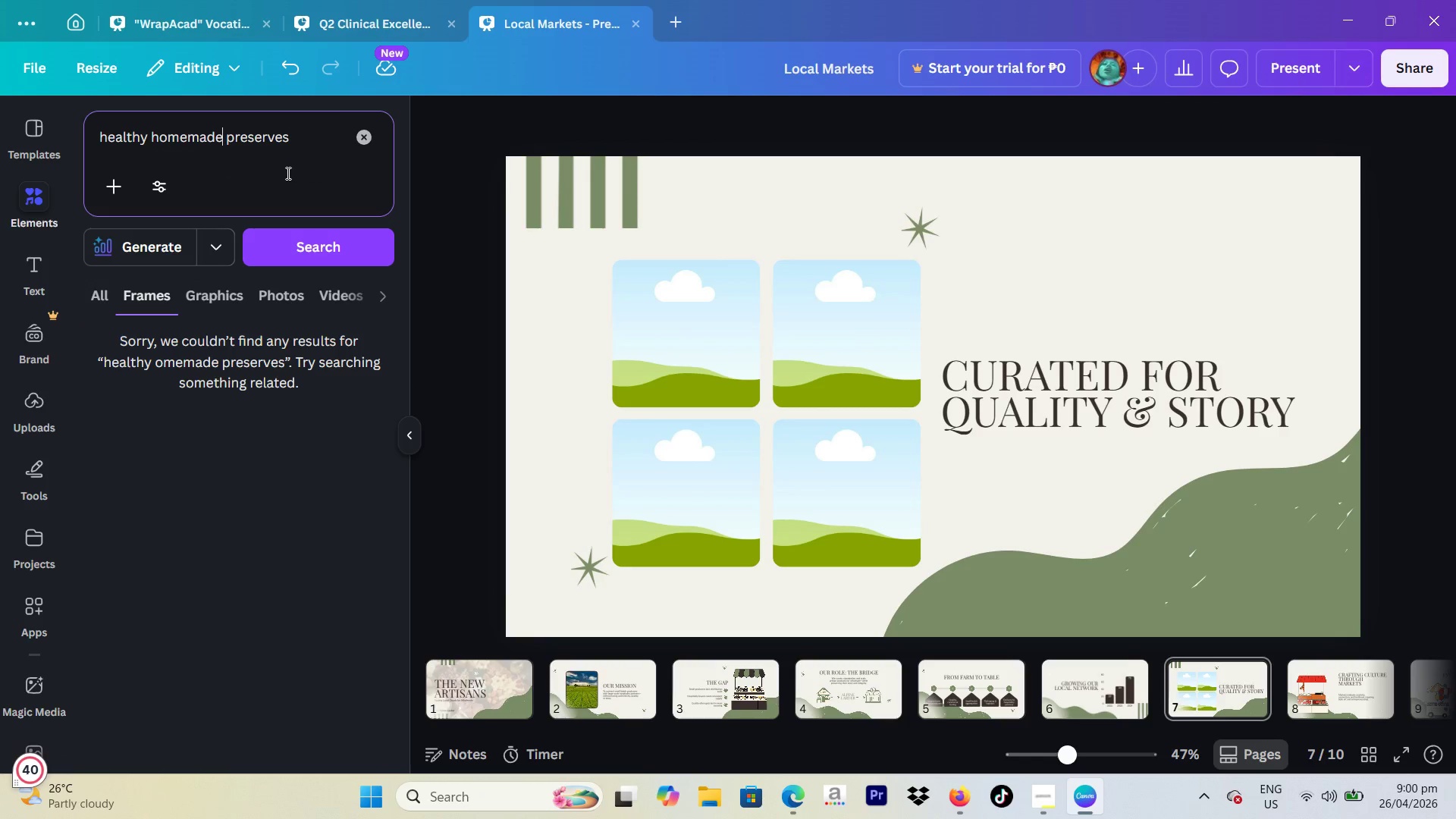 
key(Unknown)
 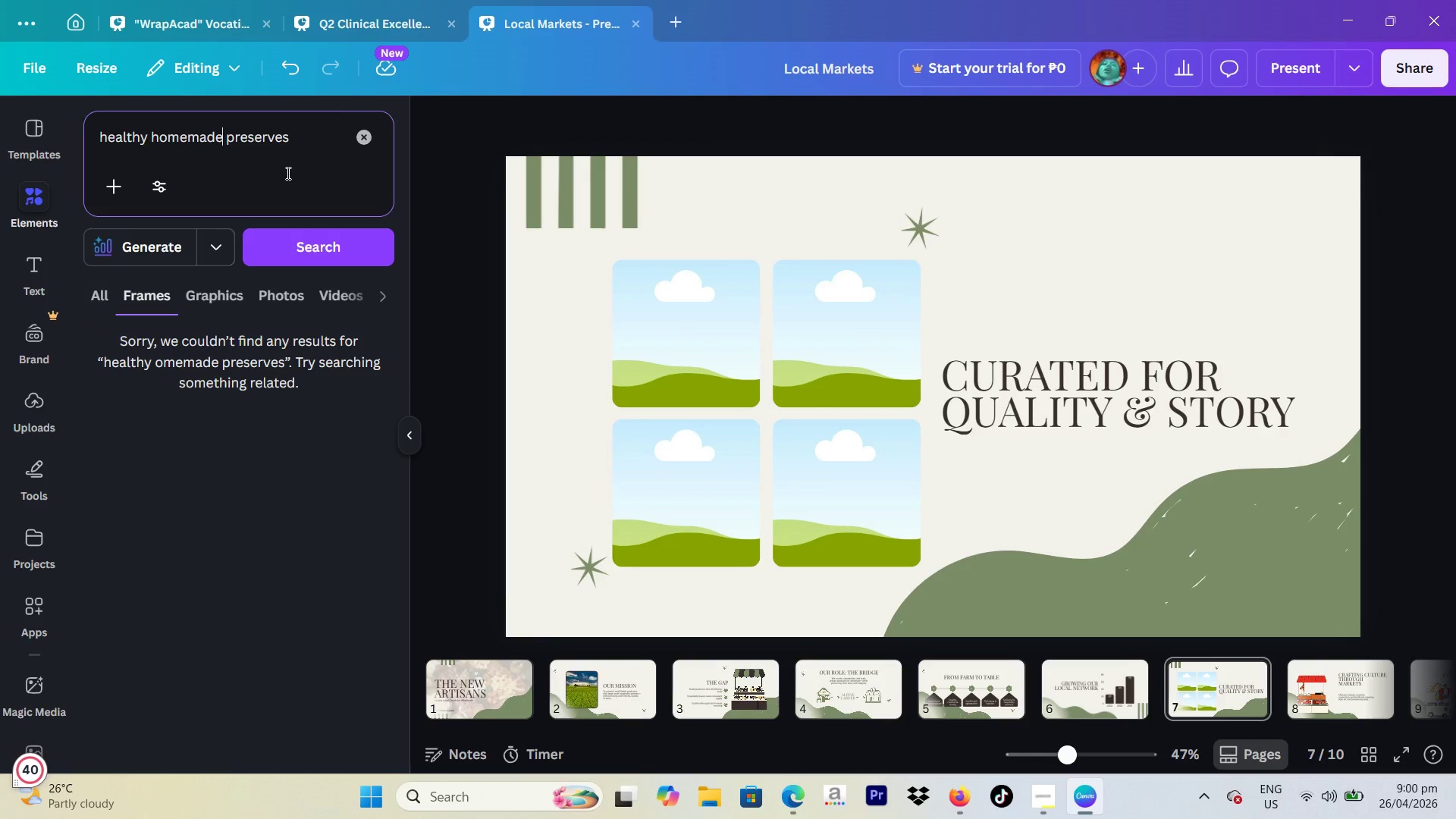 
key(Unknown)
 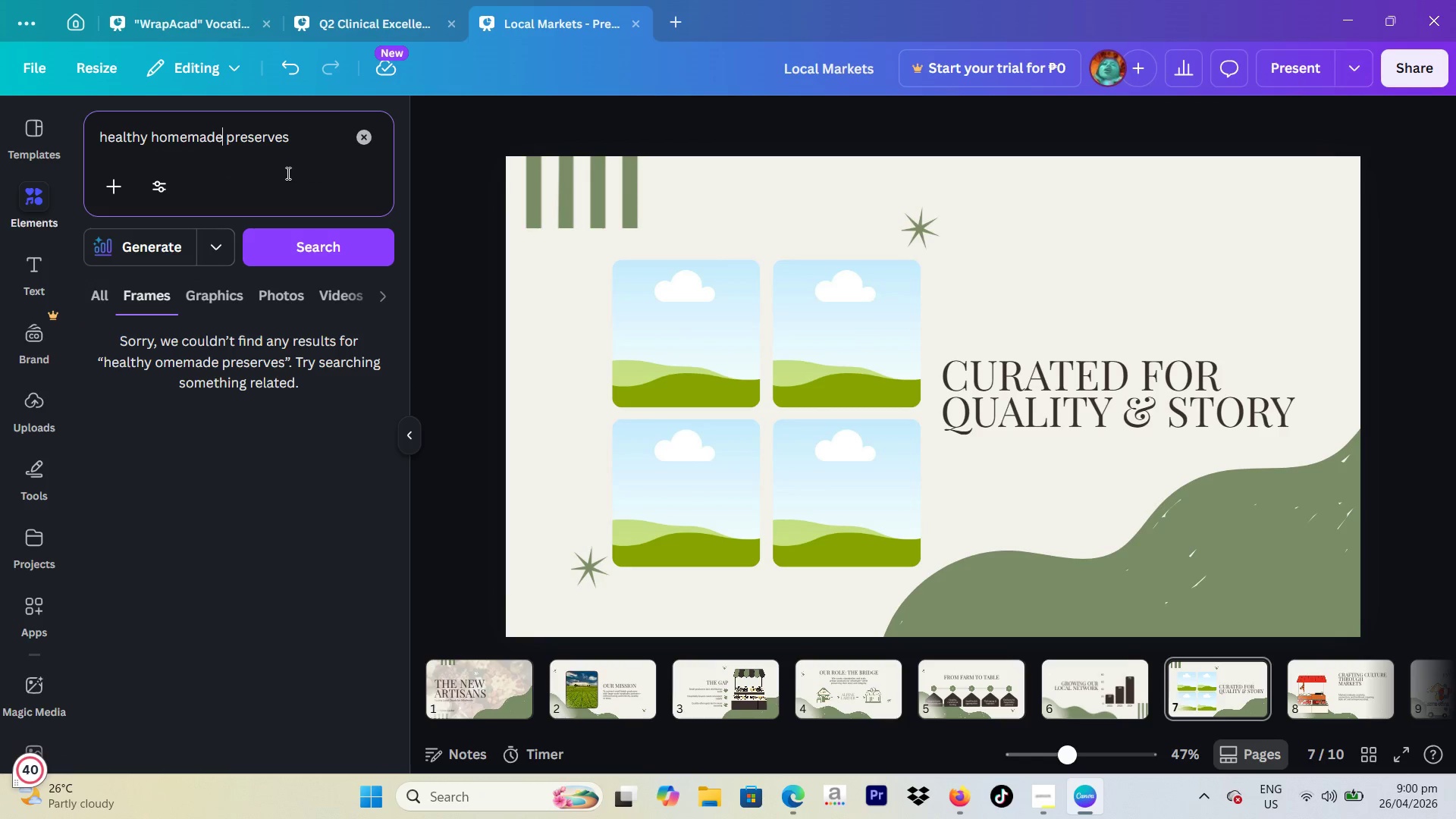 
key(Unknown)
 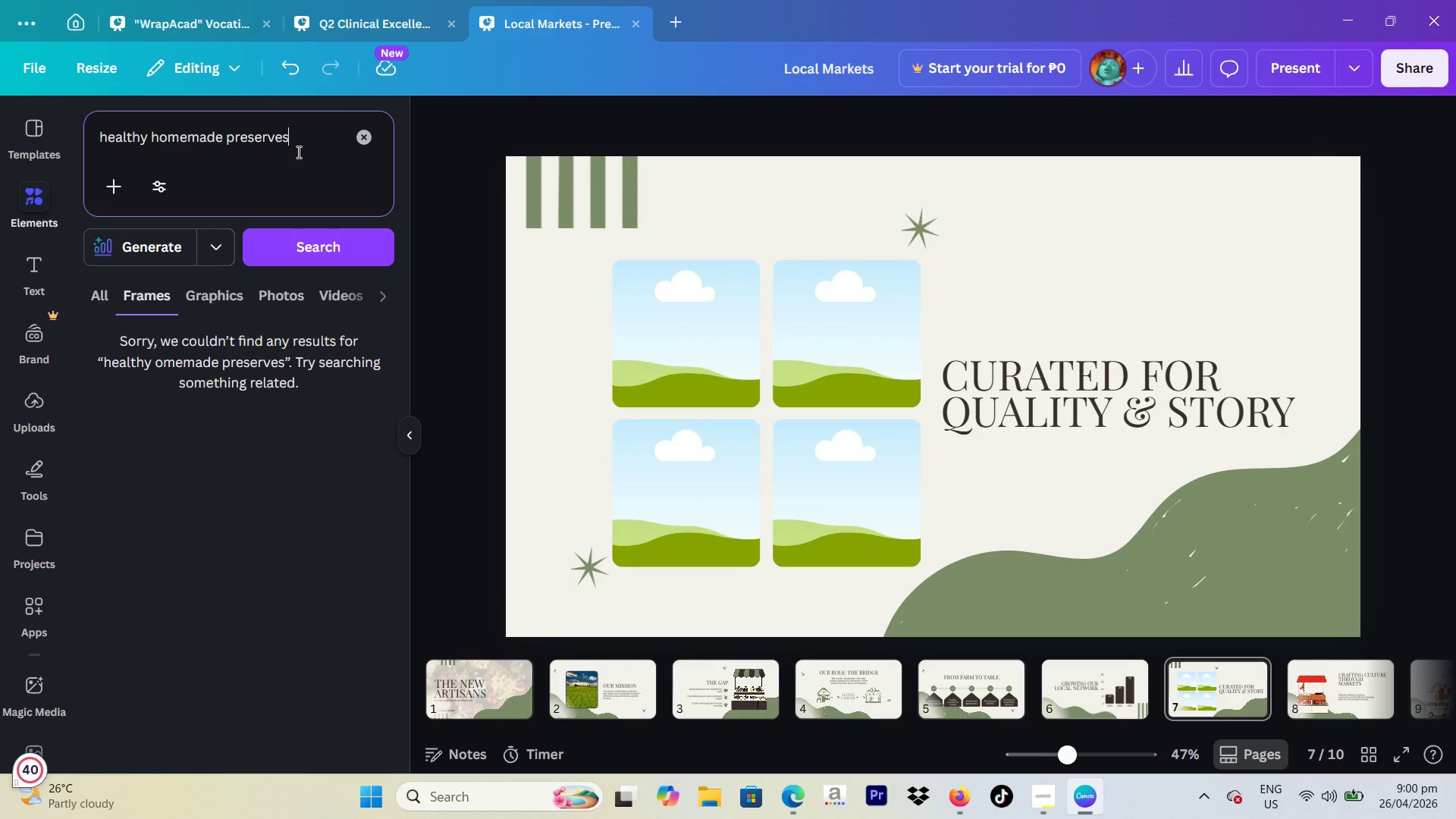 
key(Unknown)
 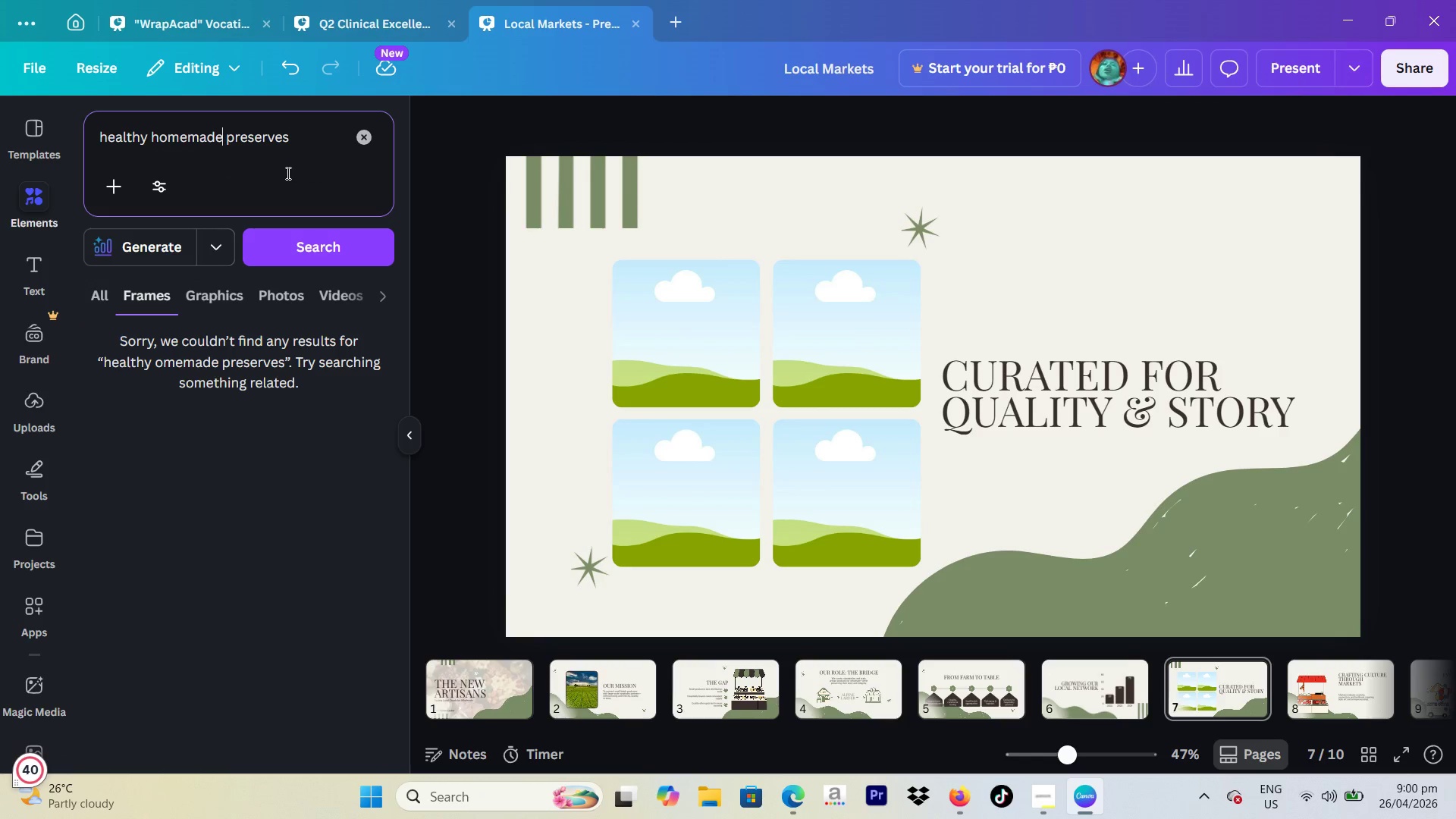 
key(Enter)
 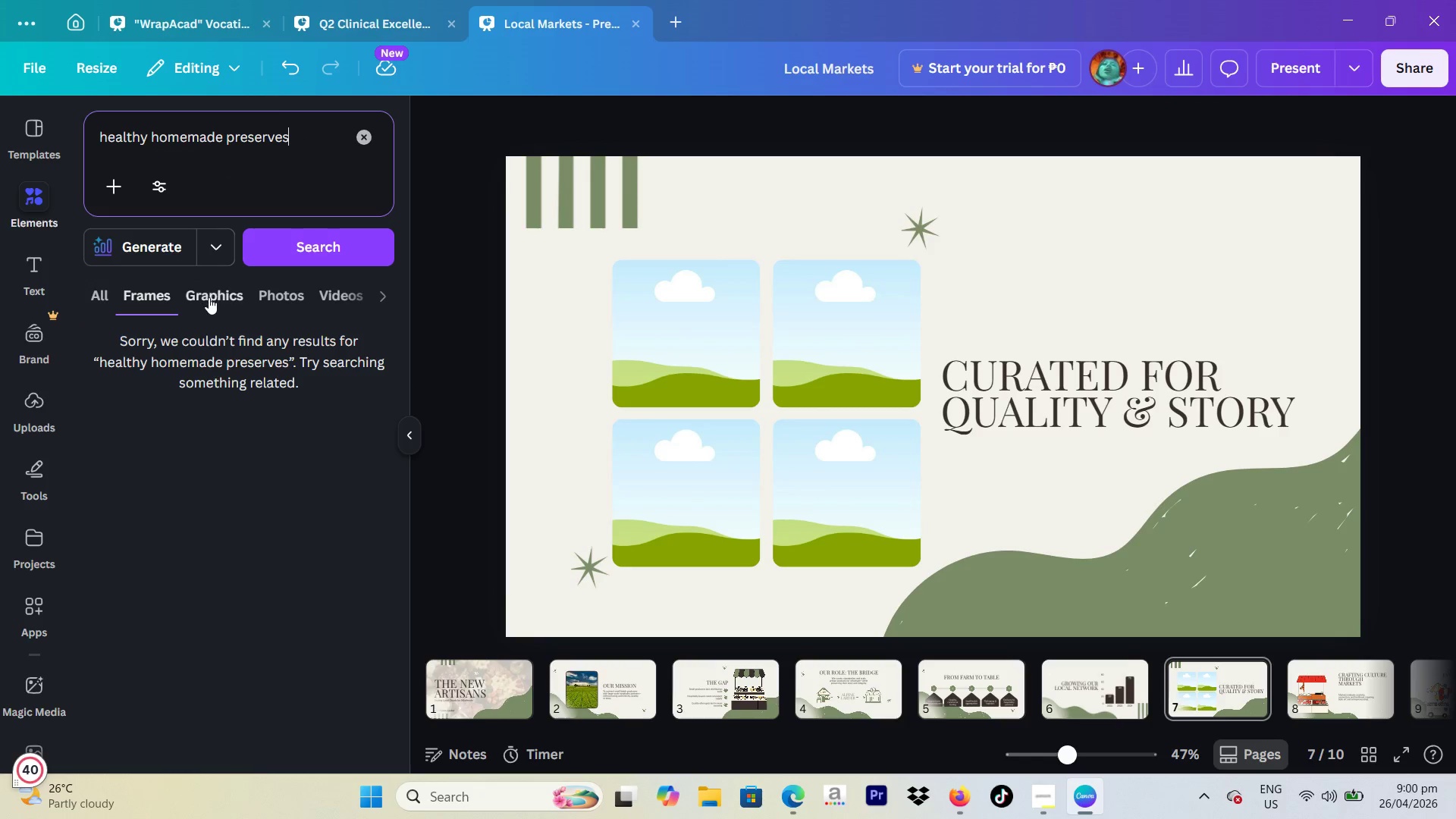 
left_click([288, 292])
 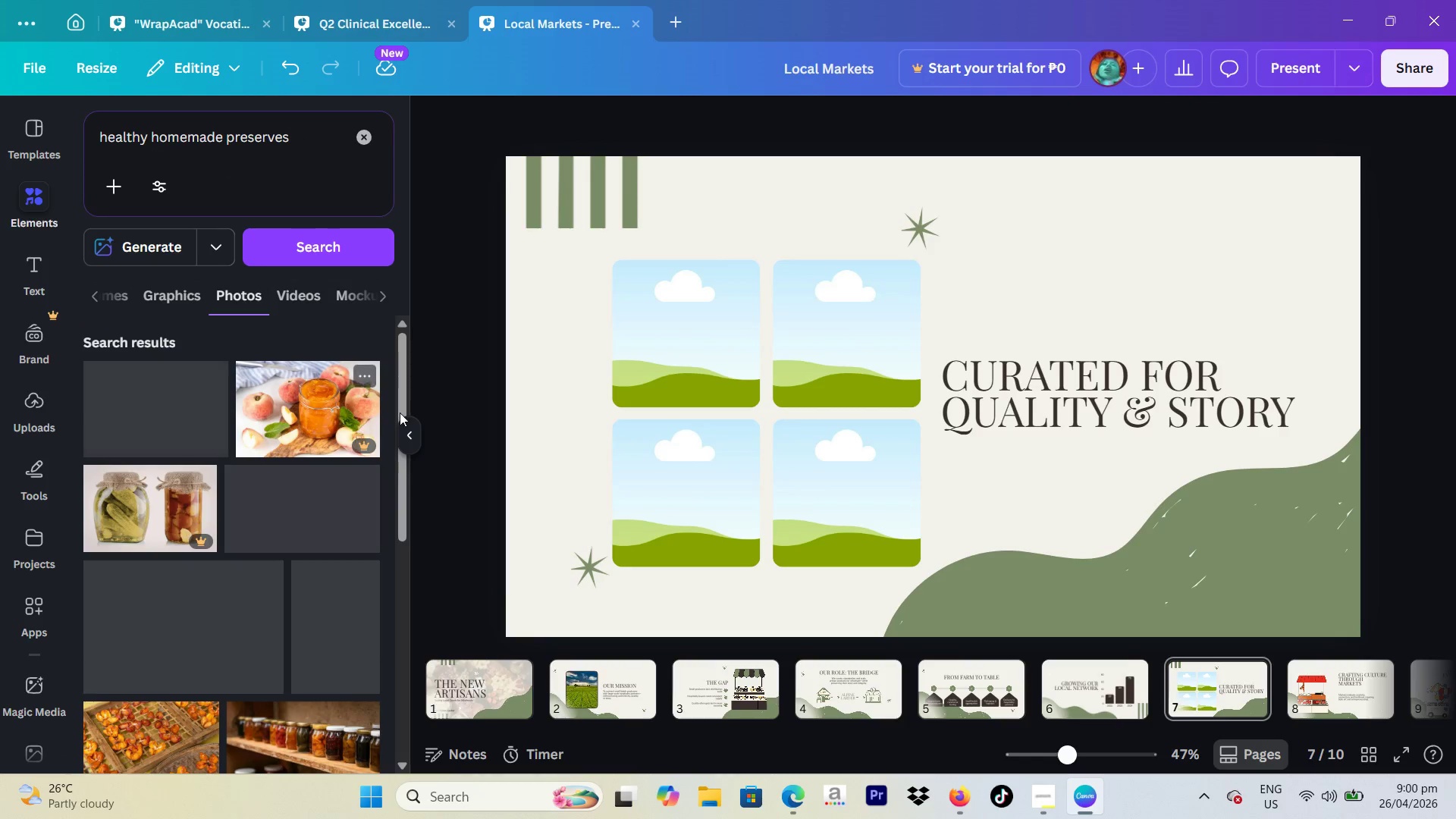 
scroll: coordinate [331, 527], scroll_direction: down, amount: 1.0
 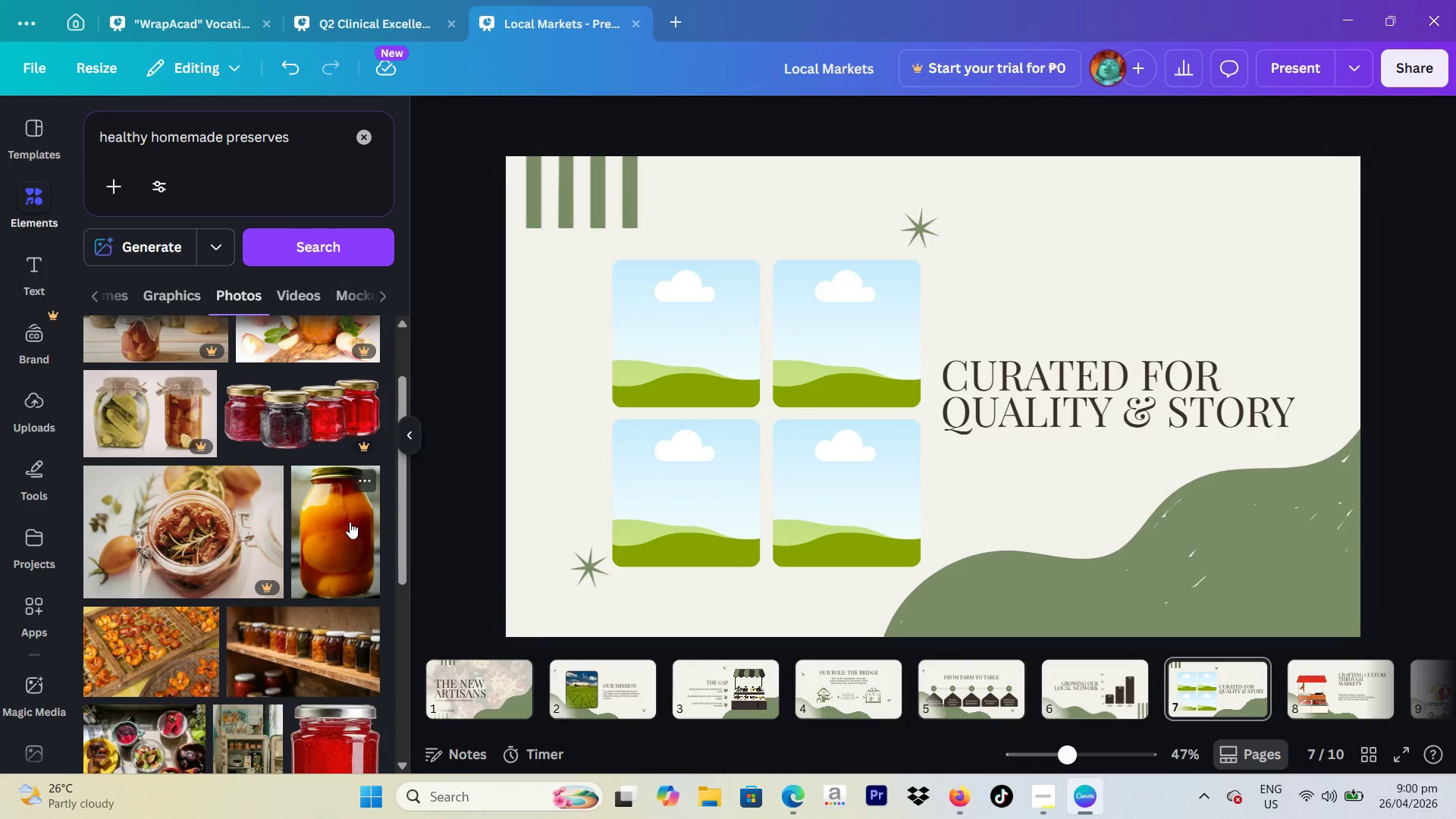 
scroll: coordinate [344, 510], scroll_direction: up, amount: 1.0
 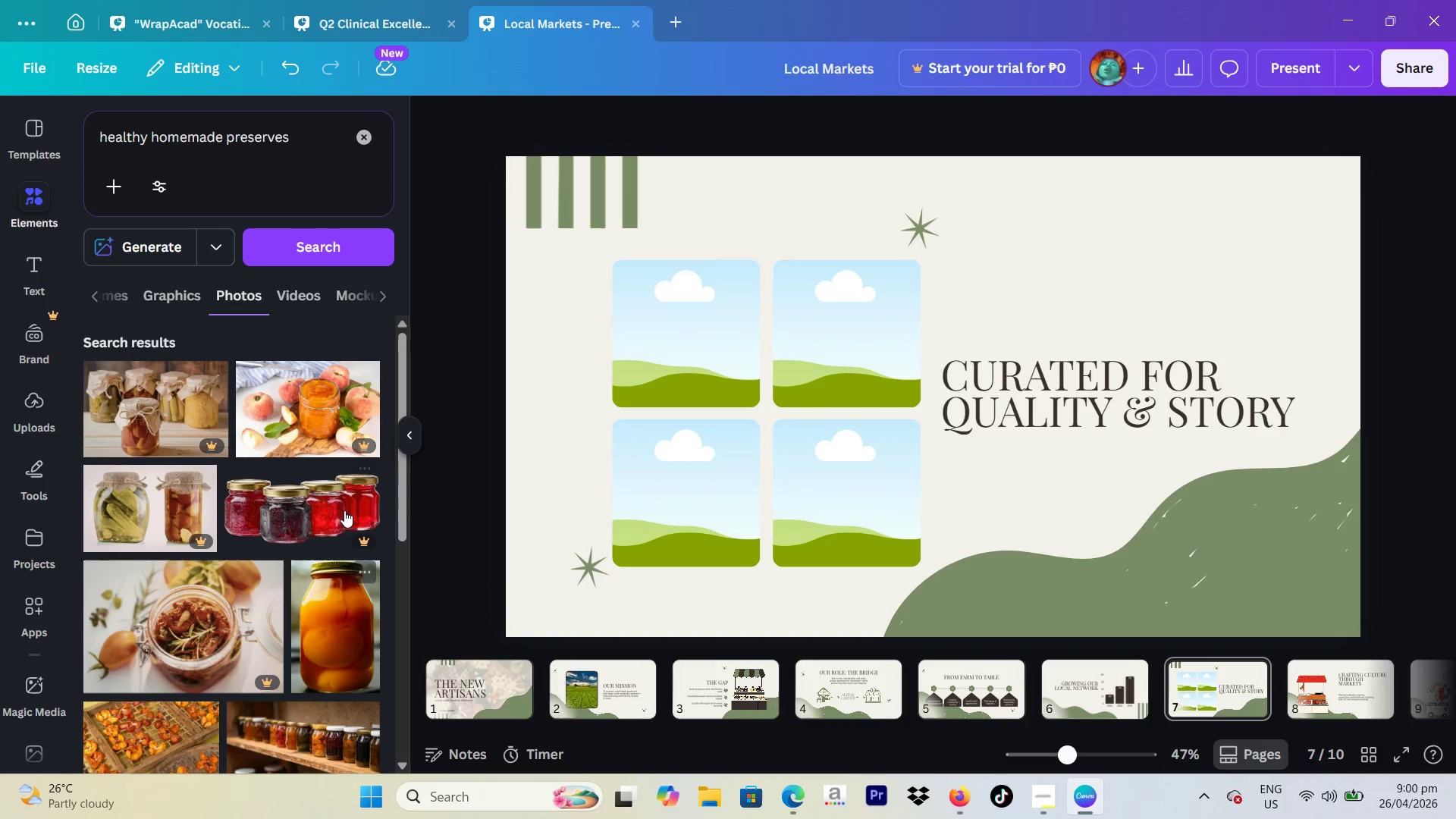 
scroll: coordinate [344, 510], scroll_direction: down, amount: 3.0
 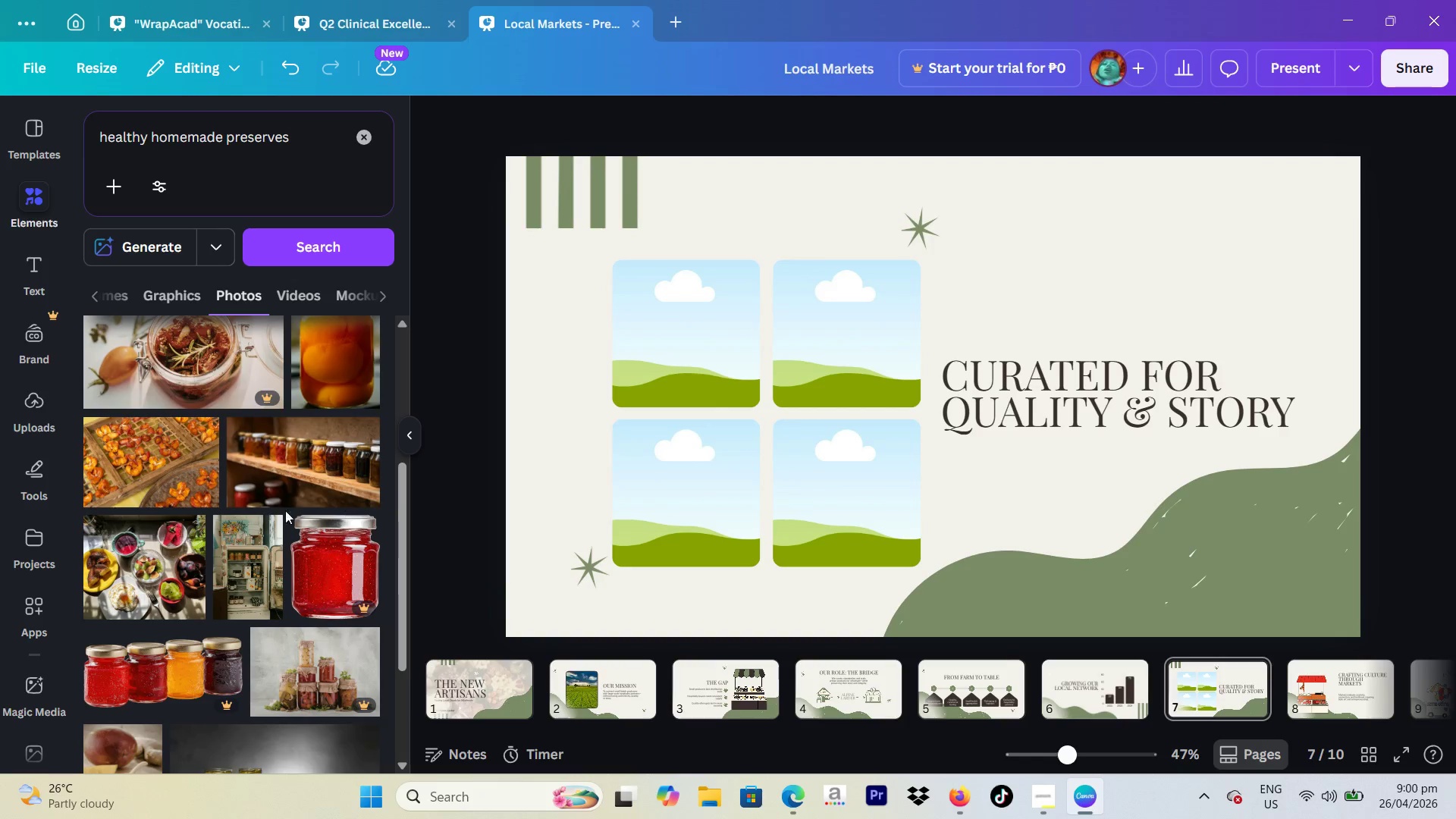 
left_click([117, 572])
 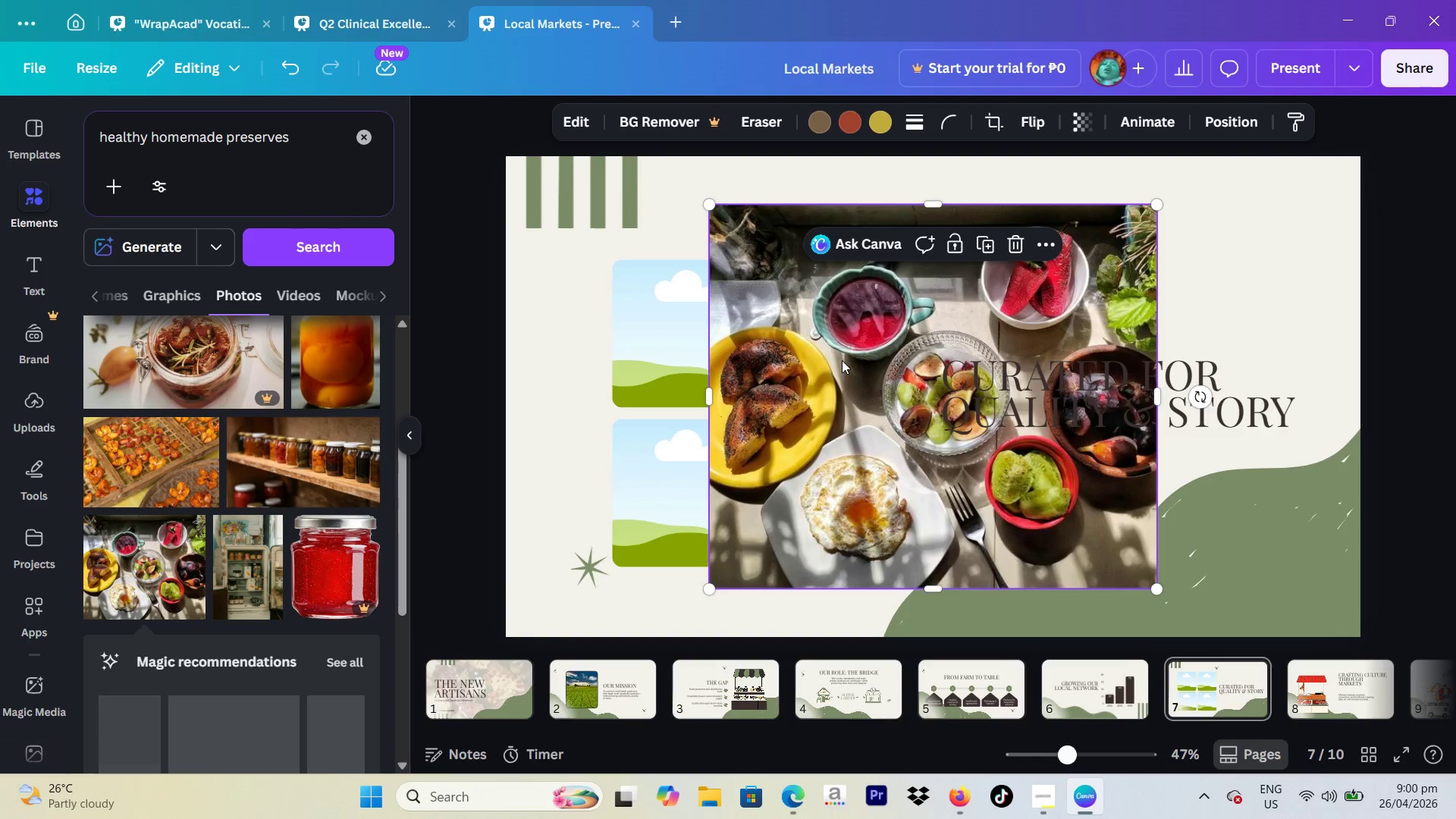 
left_click_drag(start_coordinate=[842, 360], to_coordinate=[695, 337])
 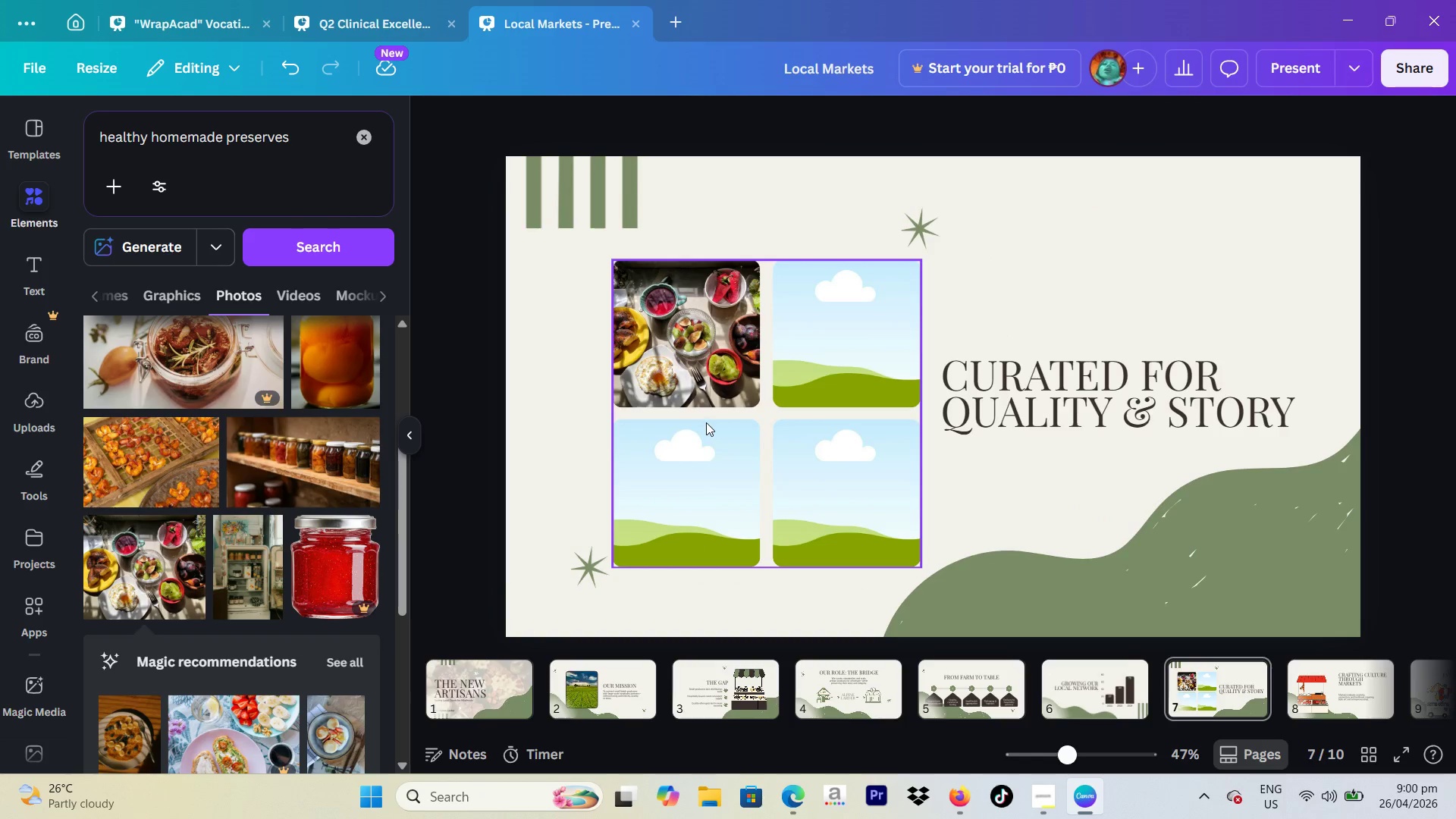 
left_click_drag(start_coordinate=[319, 134], to_coordinate=[0, 135])
 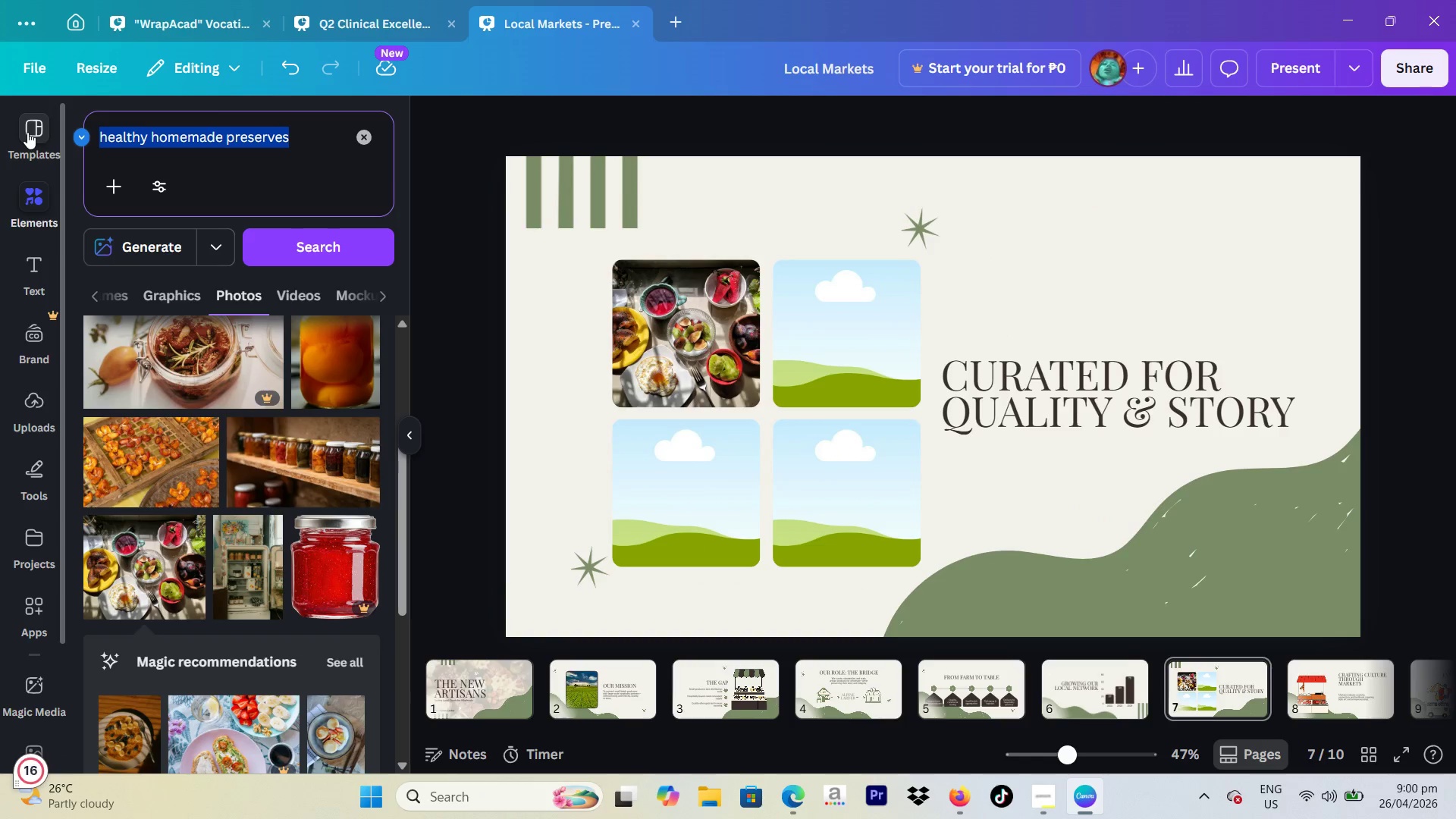 
type(cured meat)
 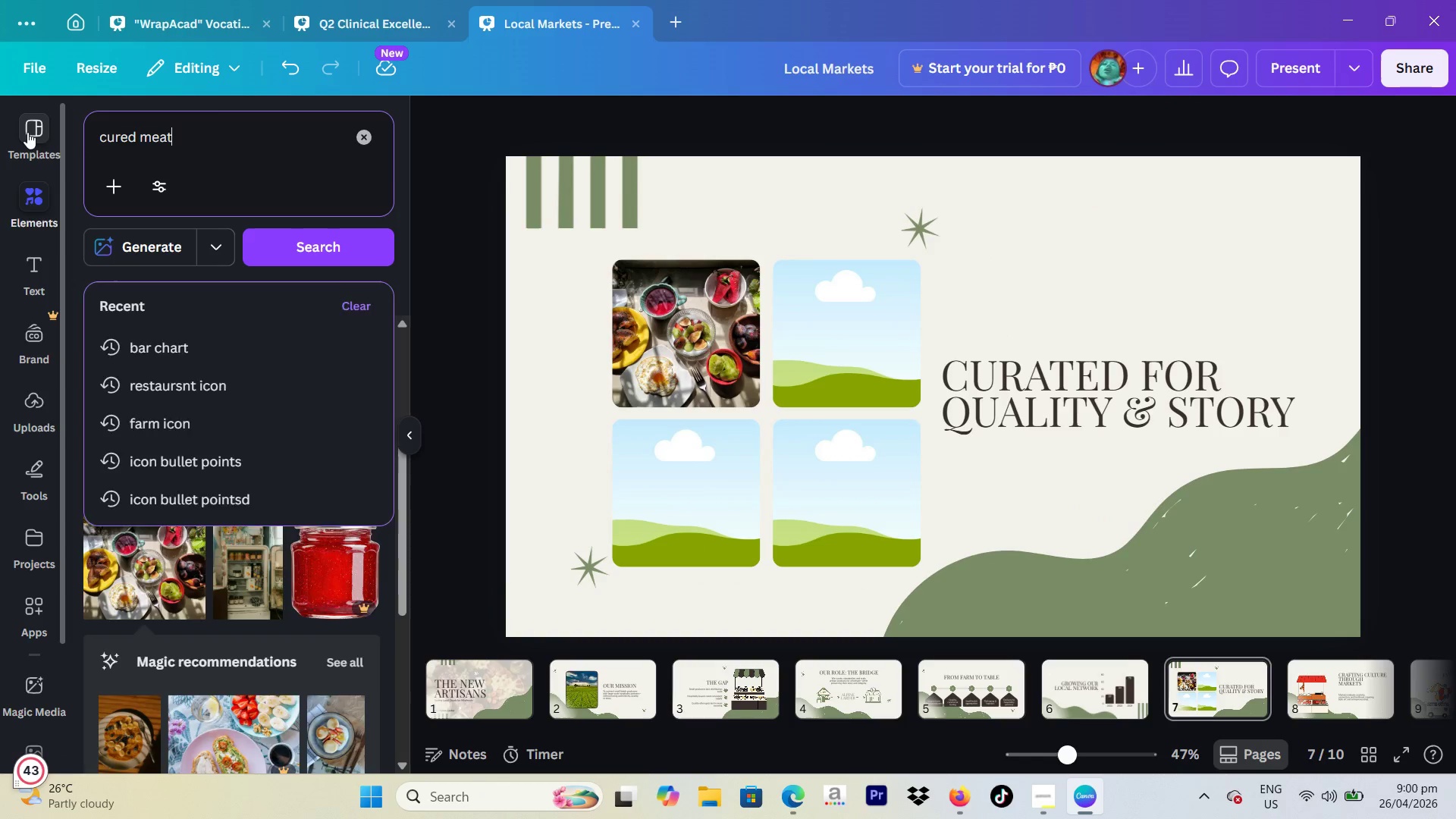 
key(Enter)
 